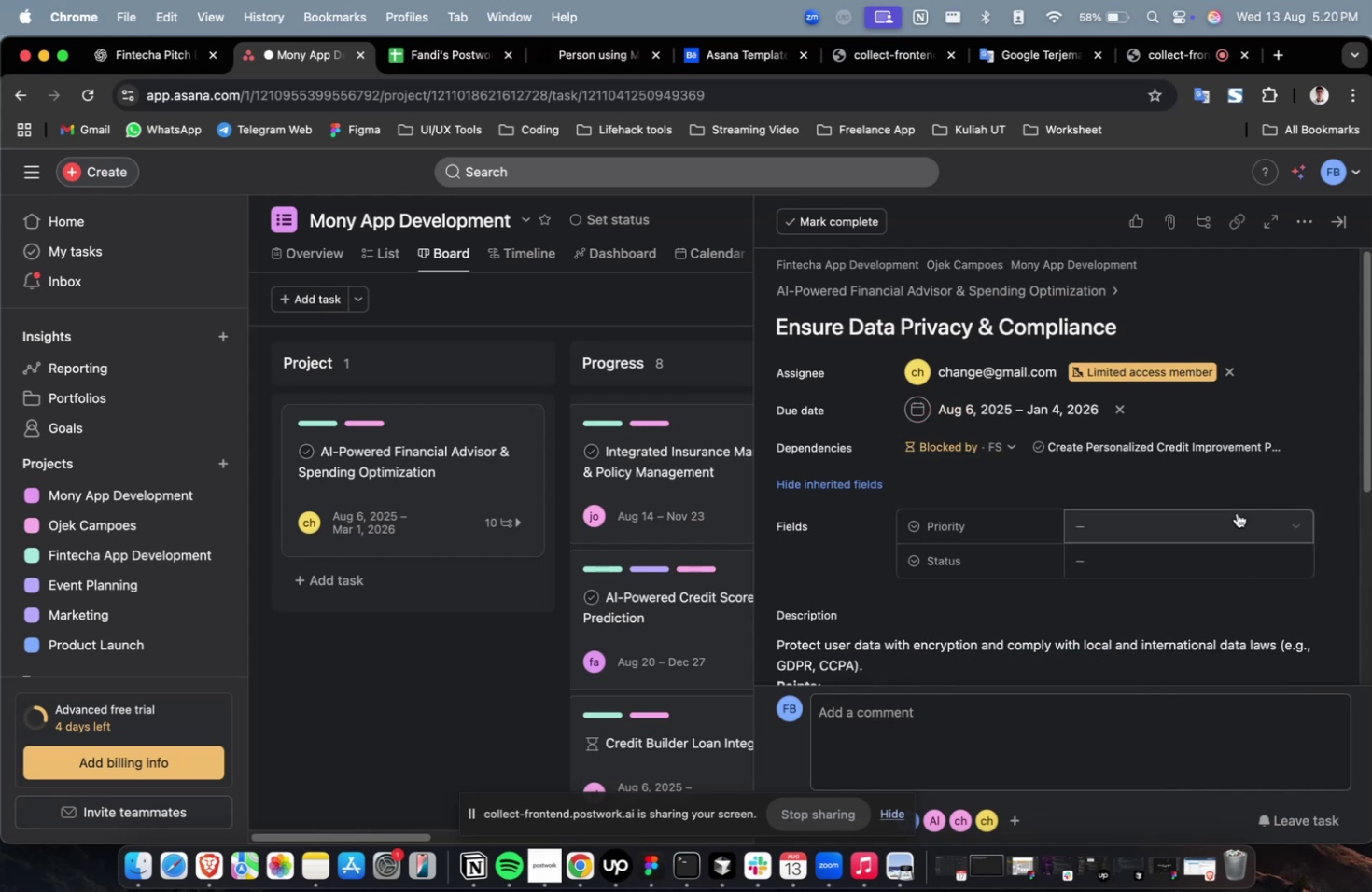 
double_click([1232, 521])
 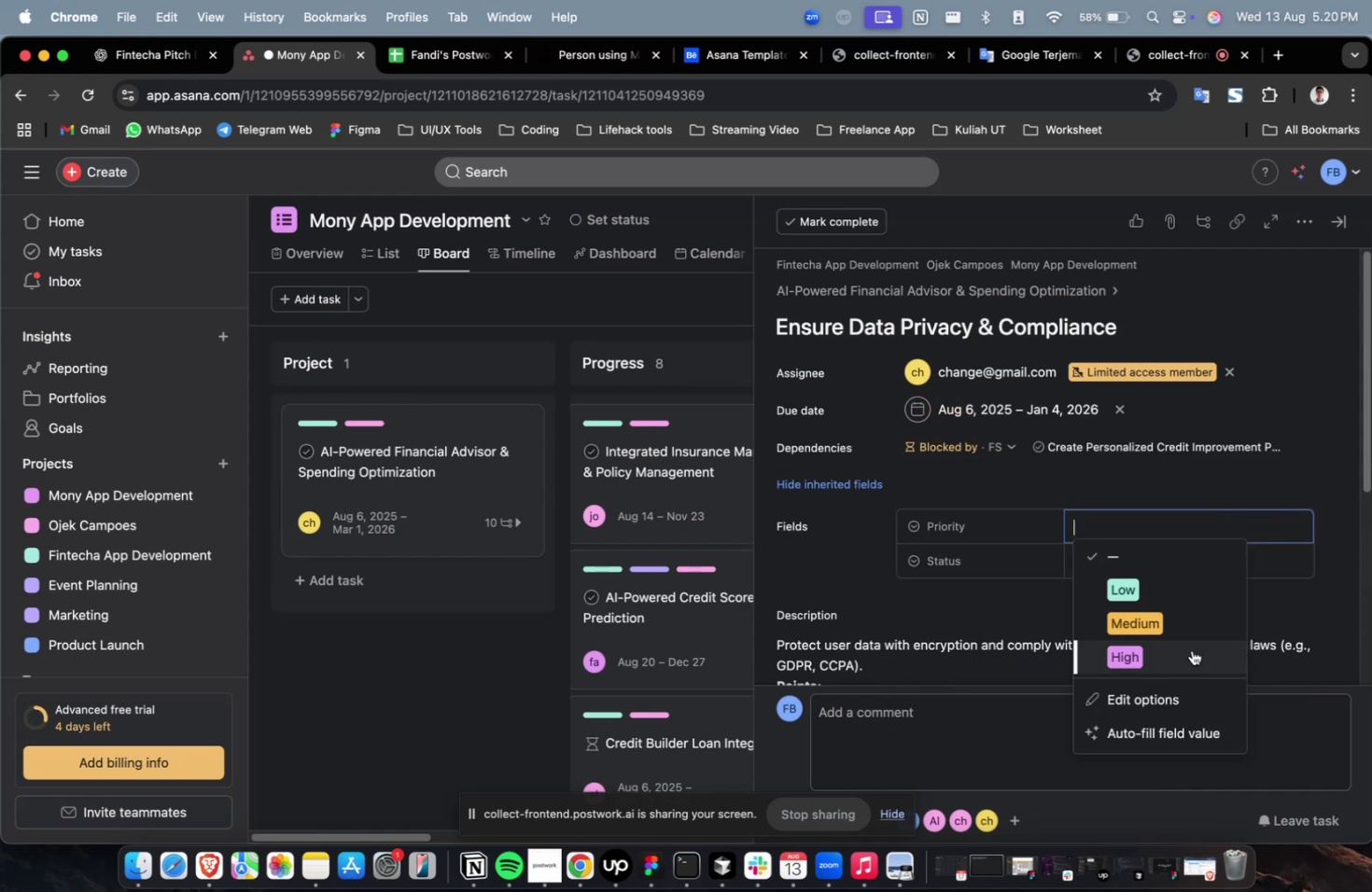 
triple_click([1191, 649])
 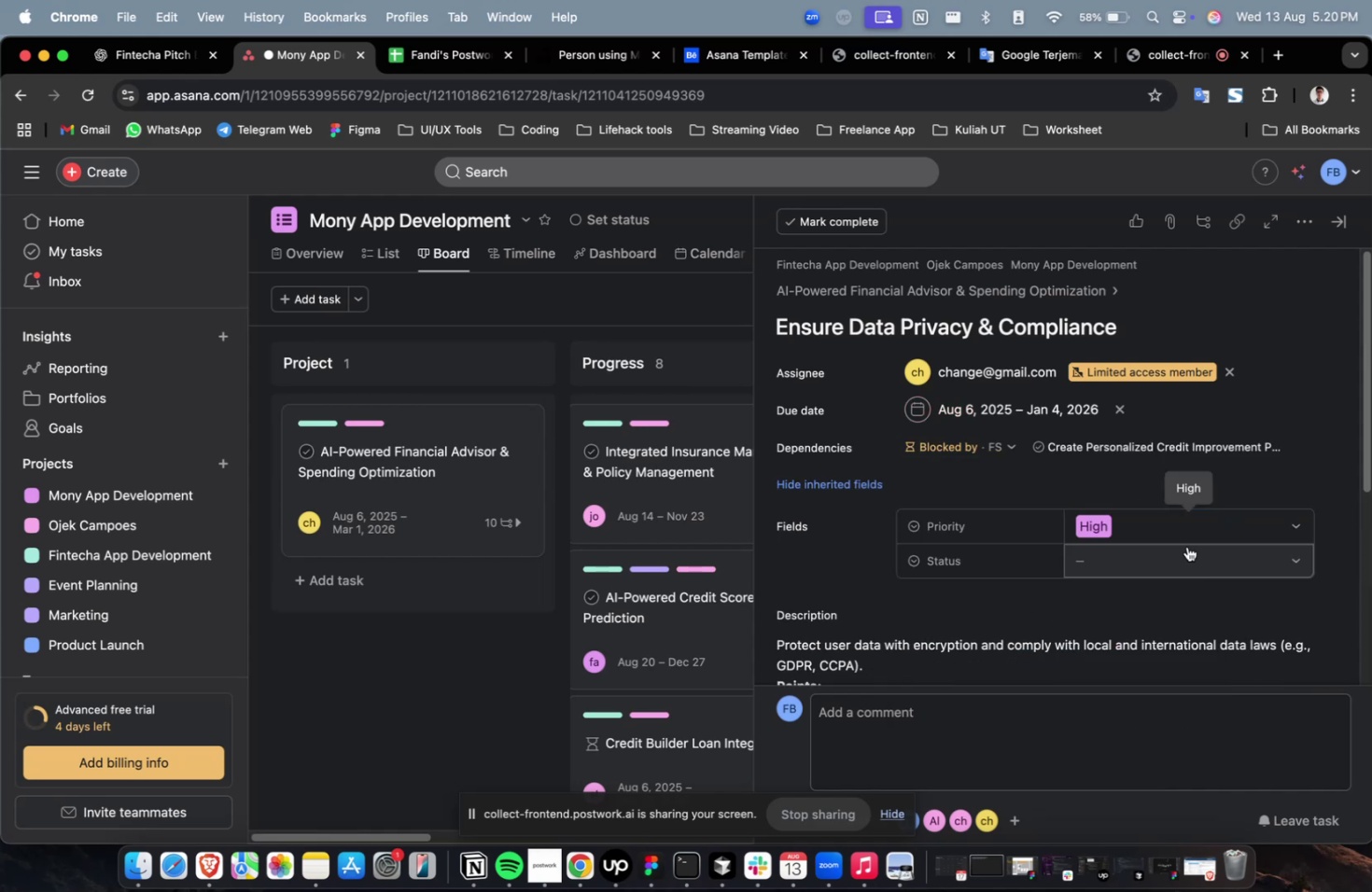 
triple_click([1186, 546])
 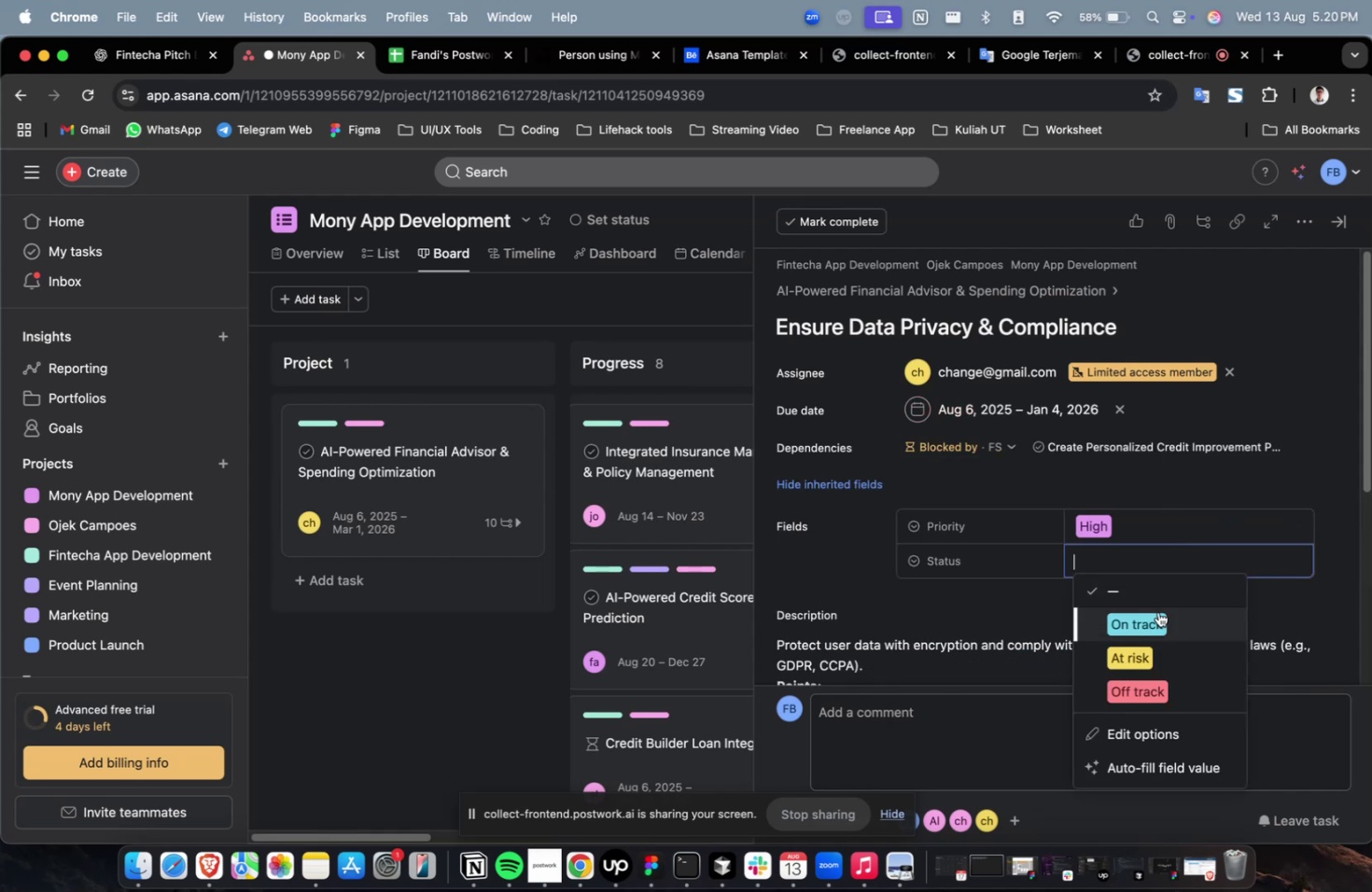 
triple_click([1156, 612])
 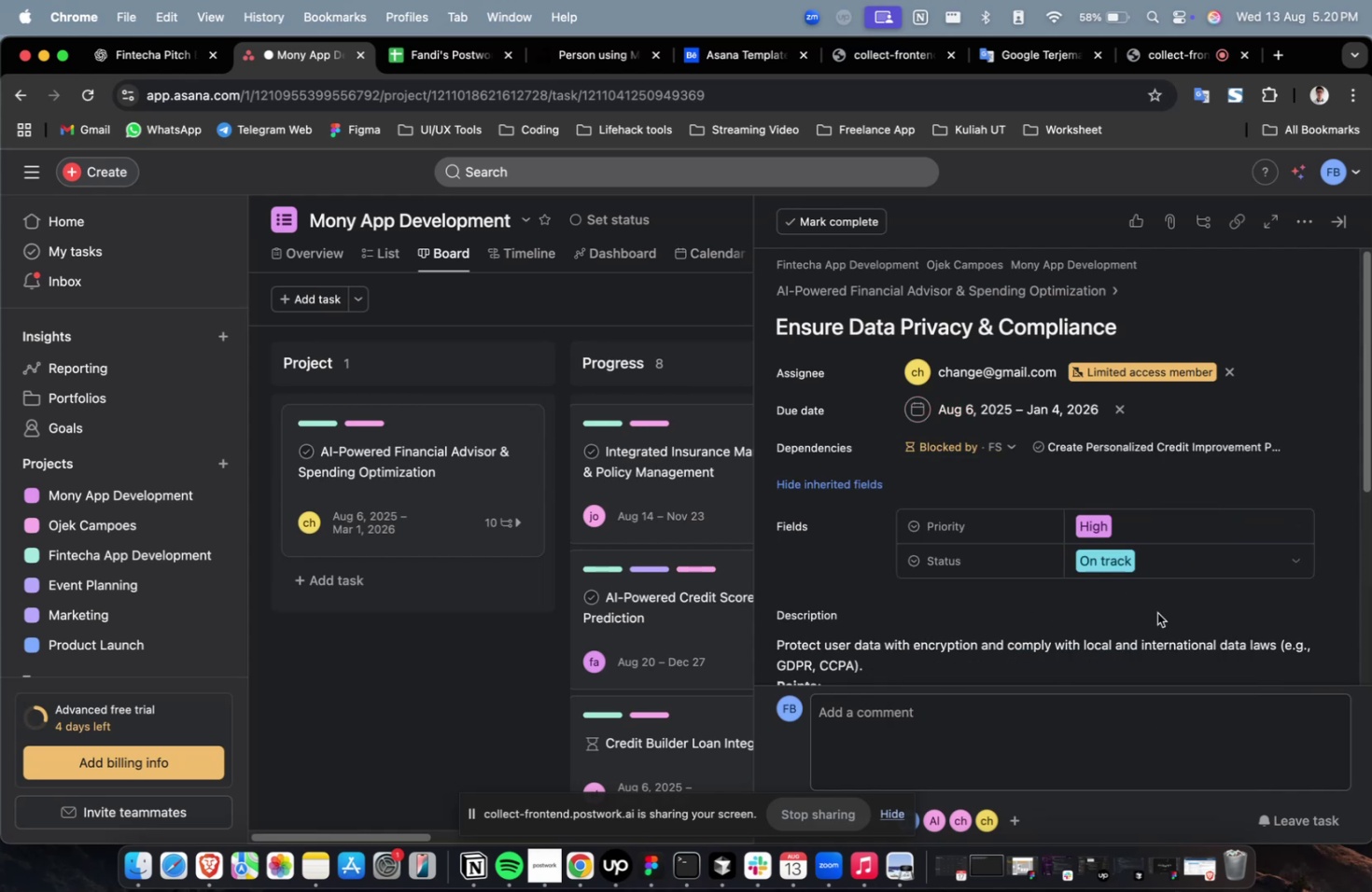 
scroll: coordinate [1156, 612], scroll_direction: down, amount: 33.0
 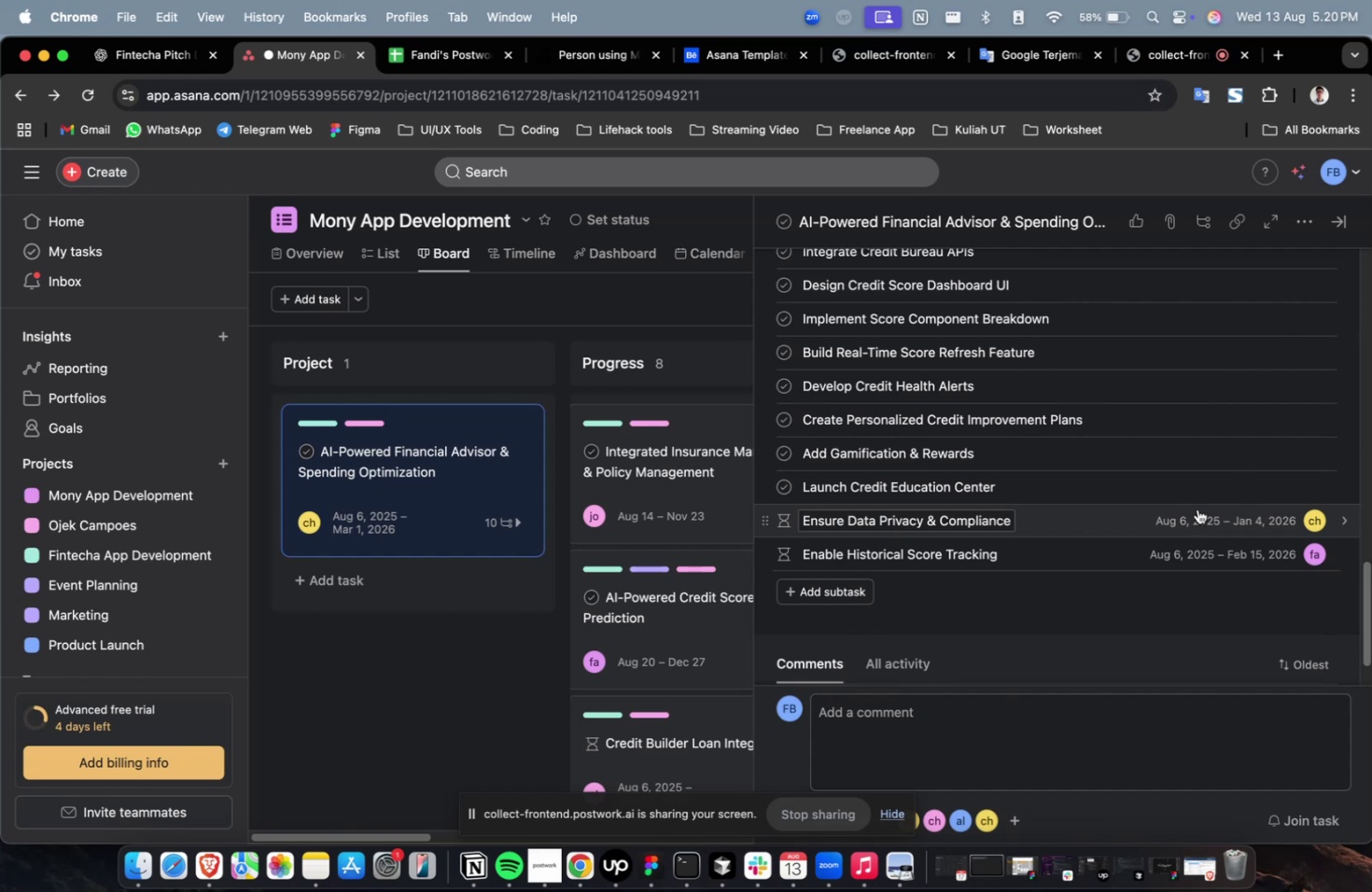 
left_click([1196, 499])
 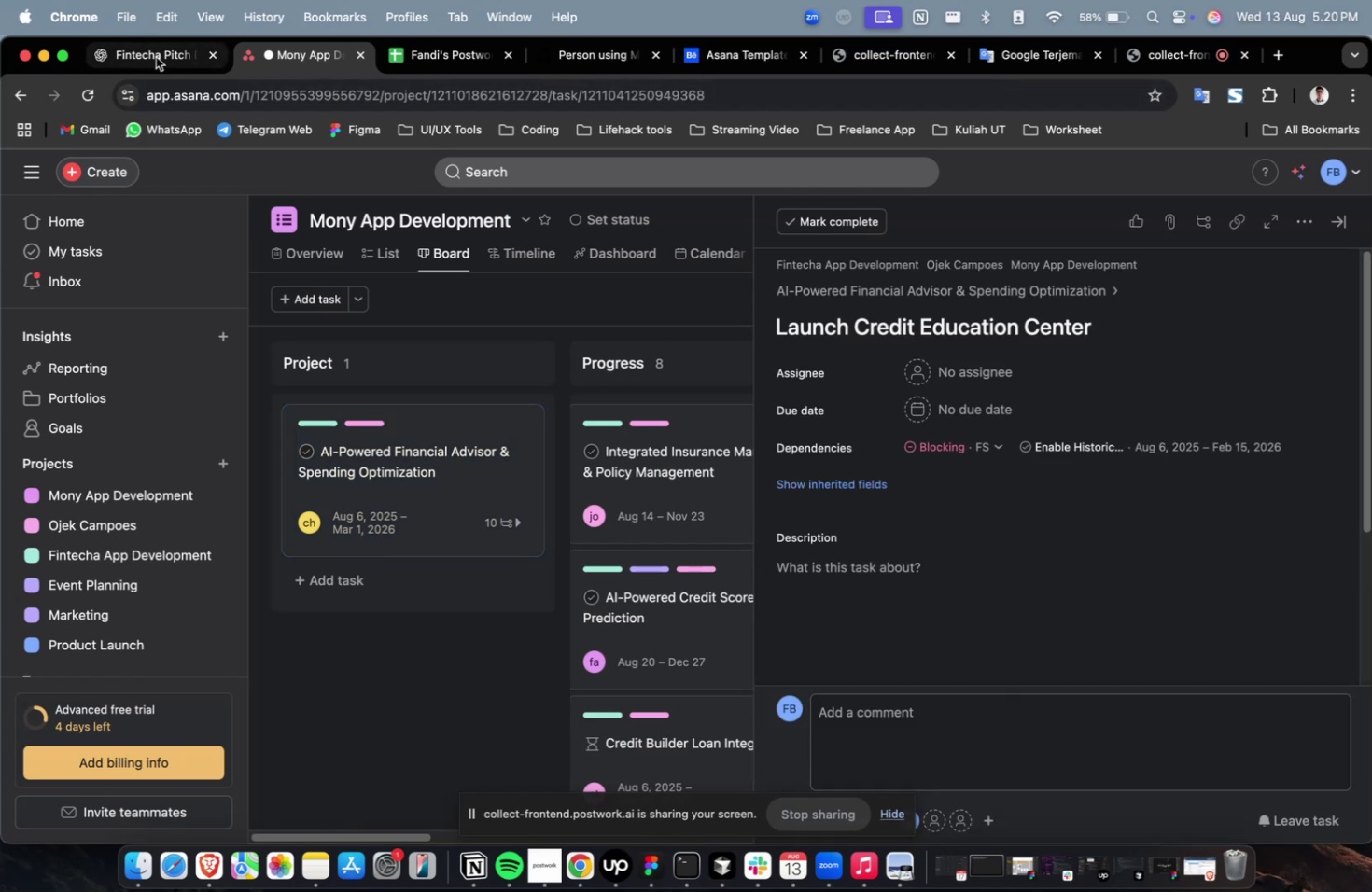 
scroll: coordinate [560, 410], scroll_direction: up, amount: 12.0
 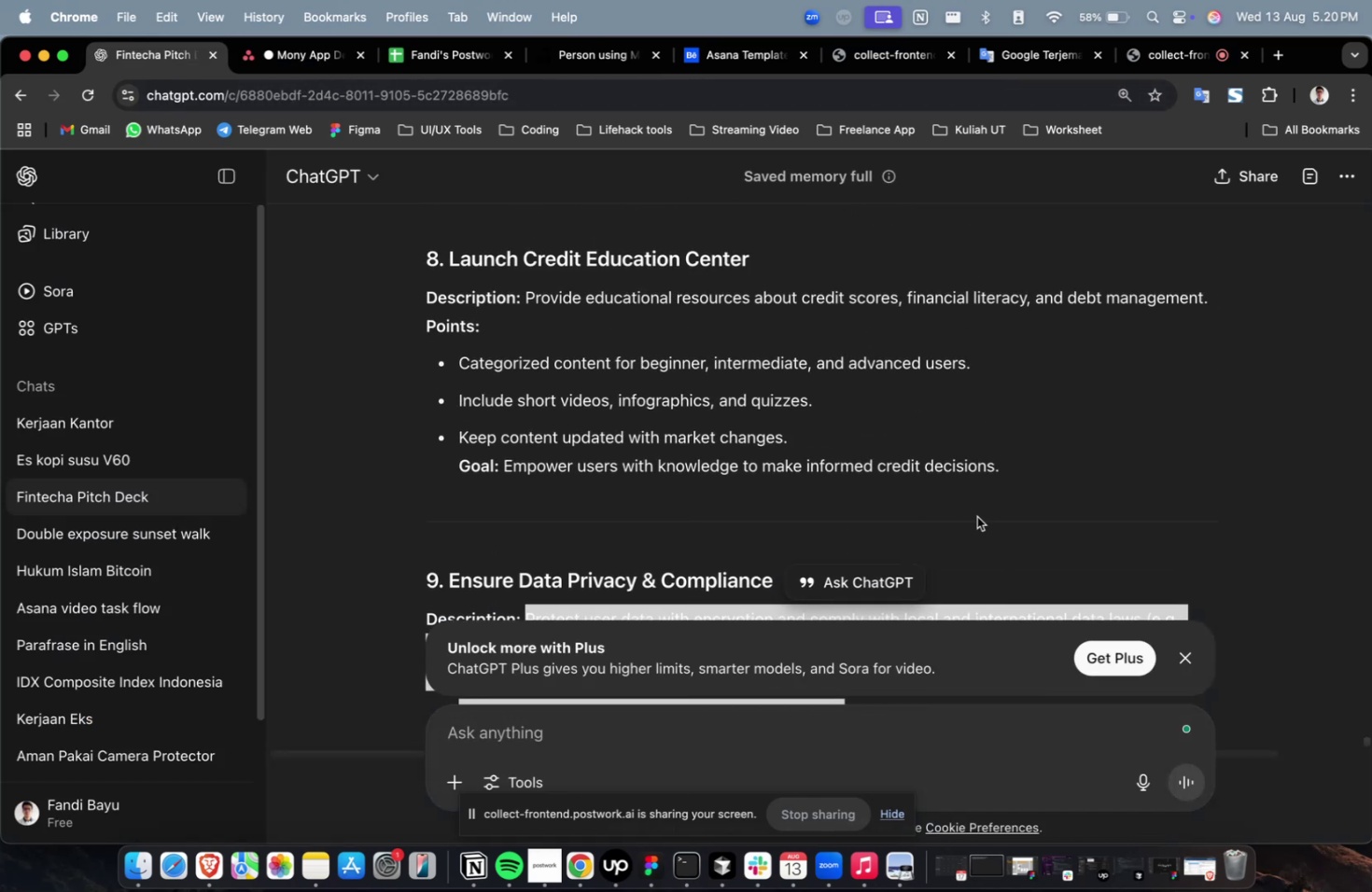 
left_click_drag(start_coordinate=[1027, 479], to_coordinate=[527, 306])
 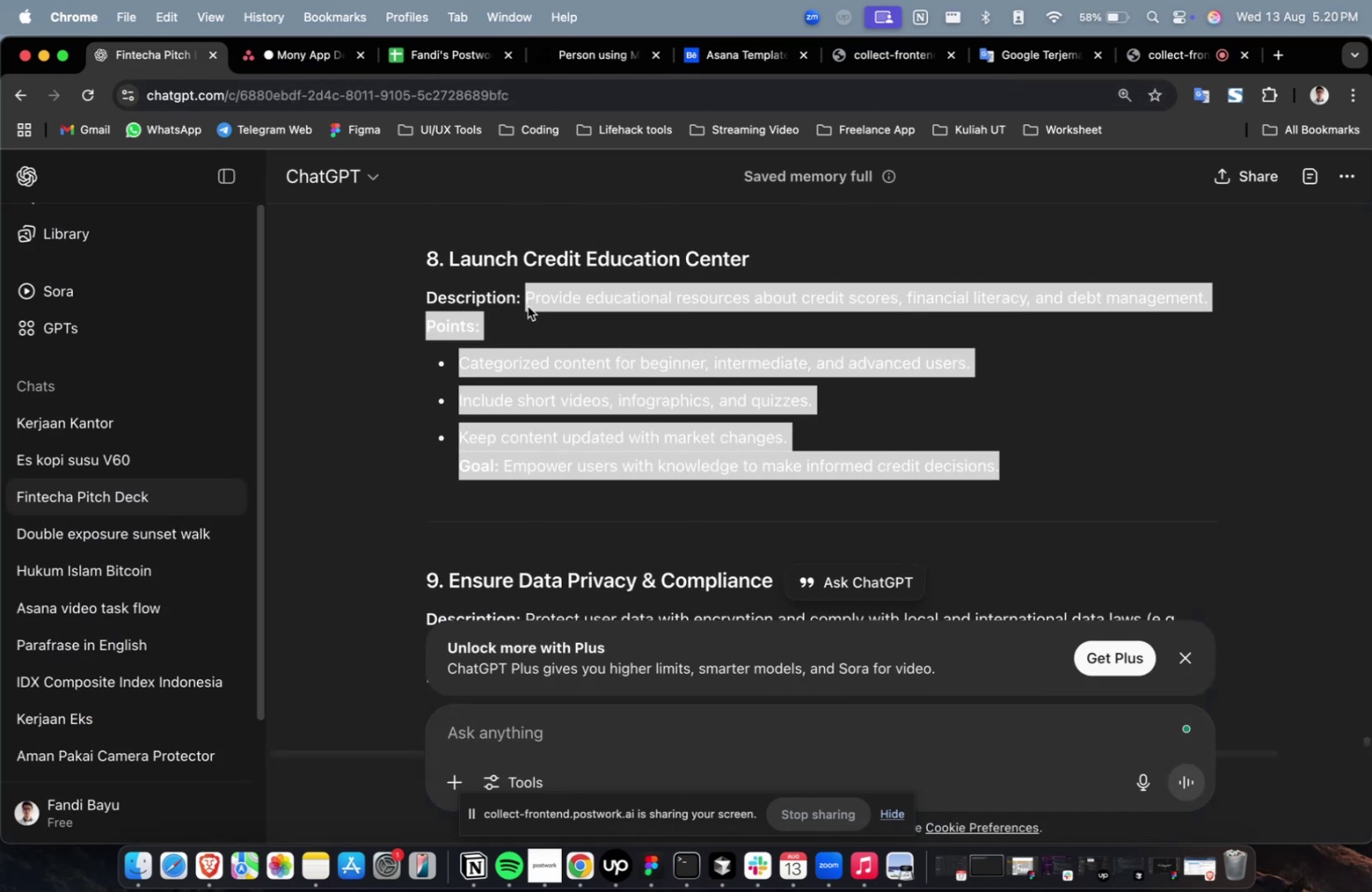 
key(Meta+C)
 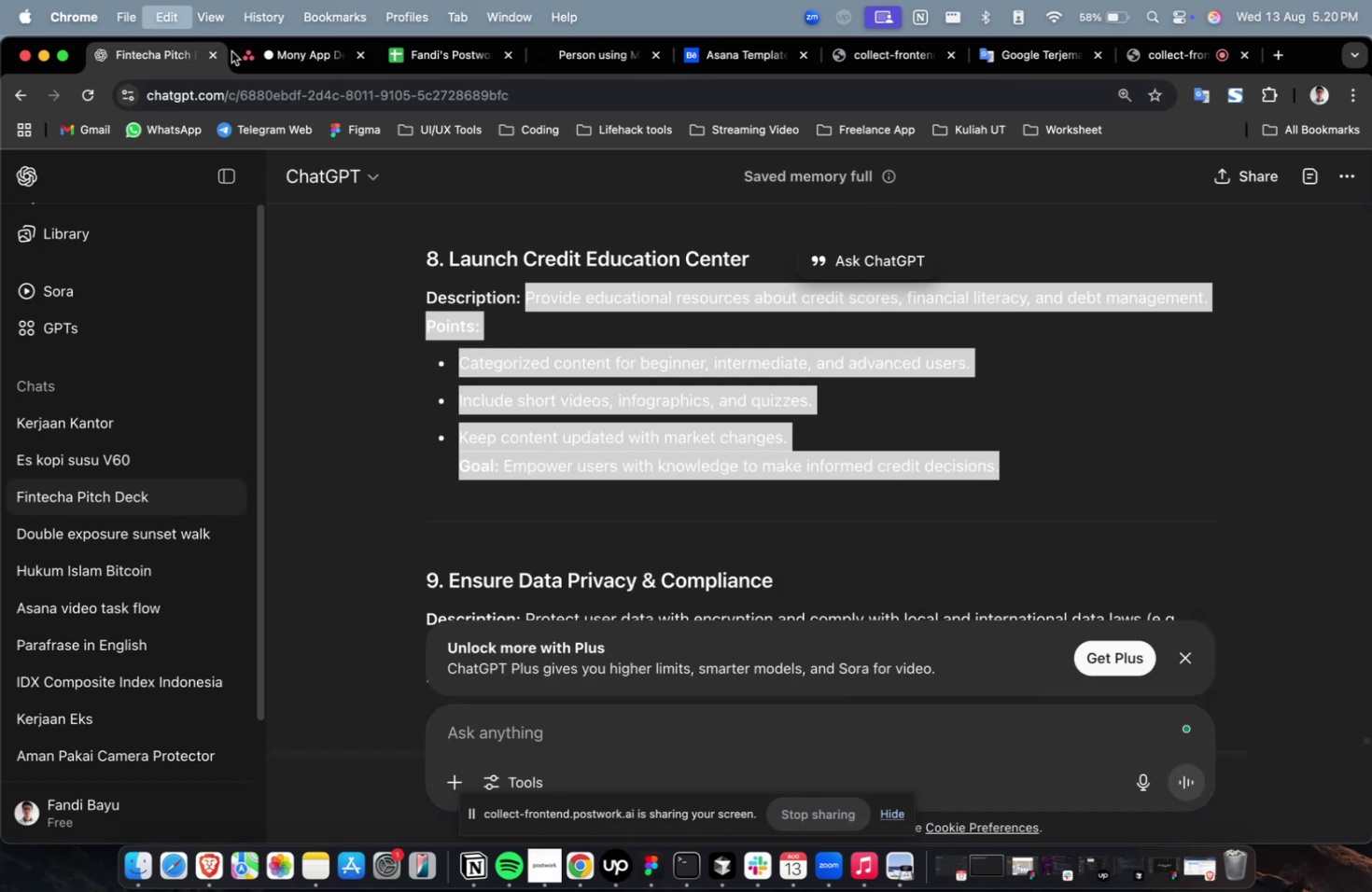 
key(Meta+C)
 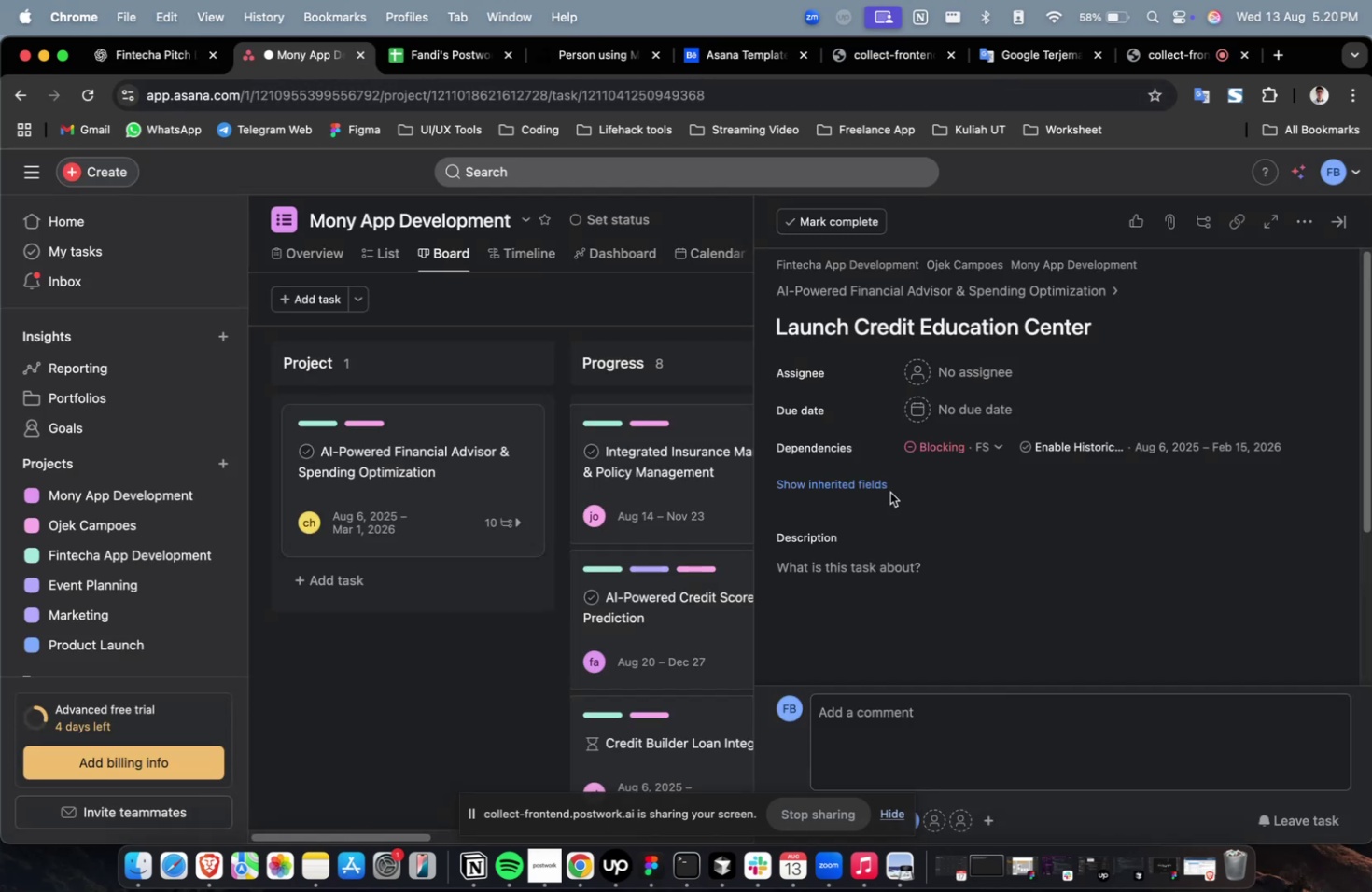 
double_click([917, 602])
 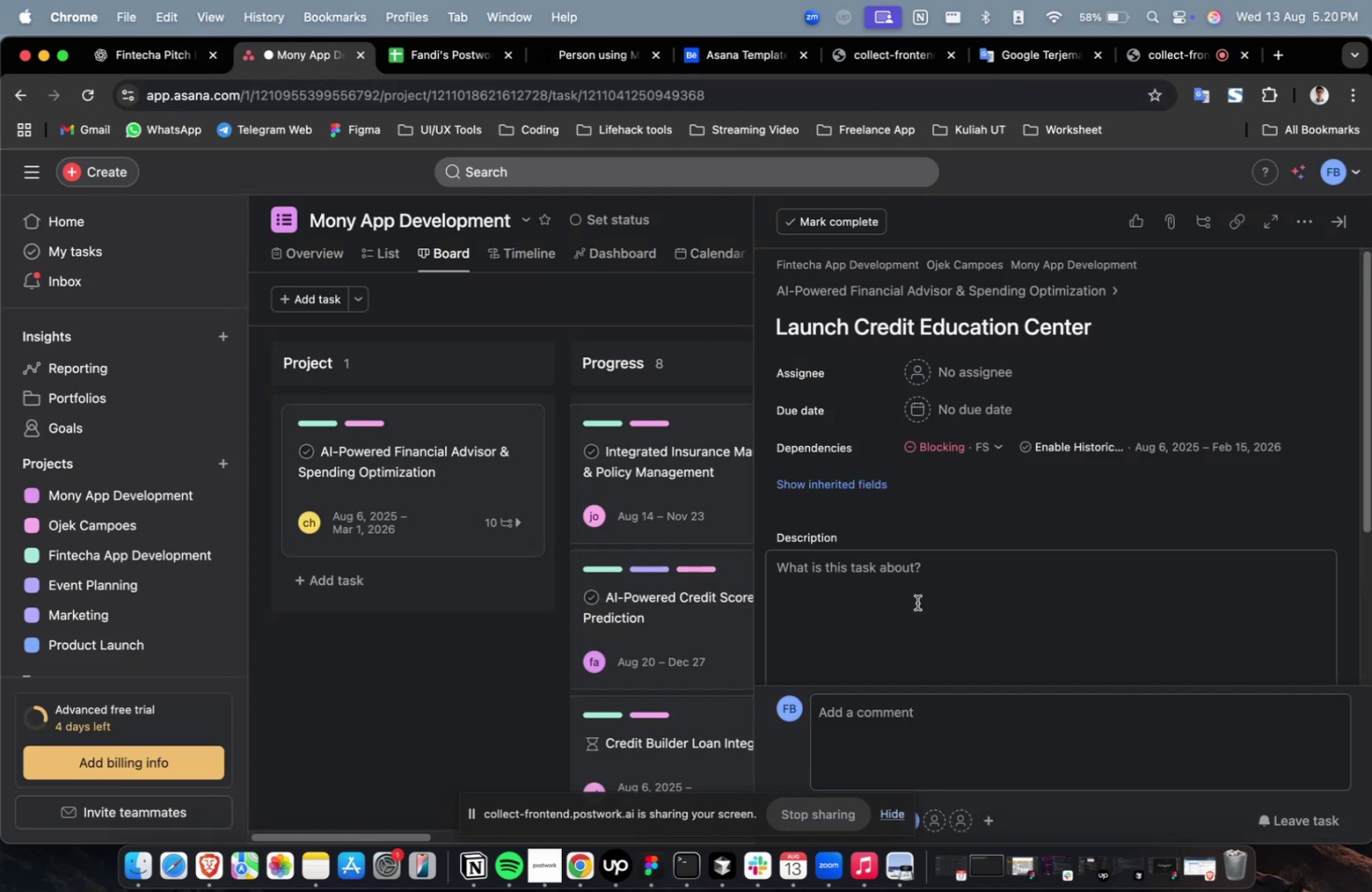 
key(Meta+V)
 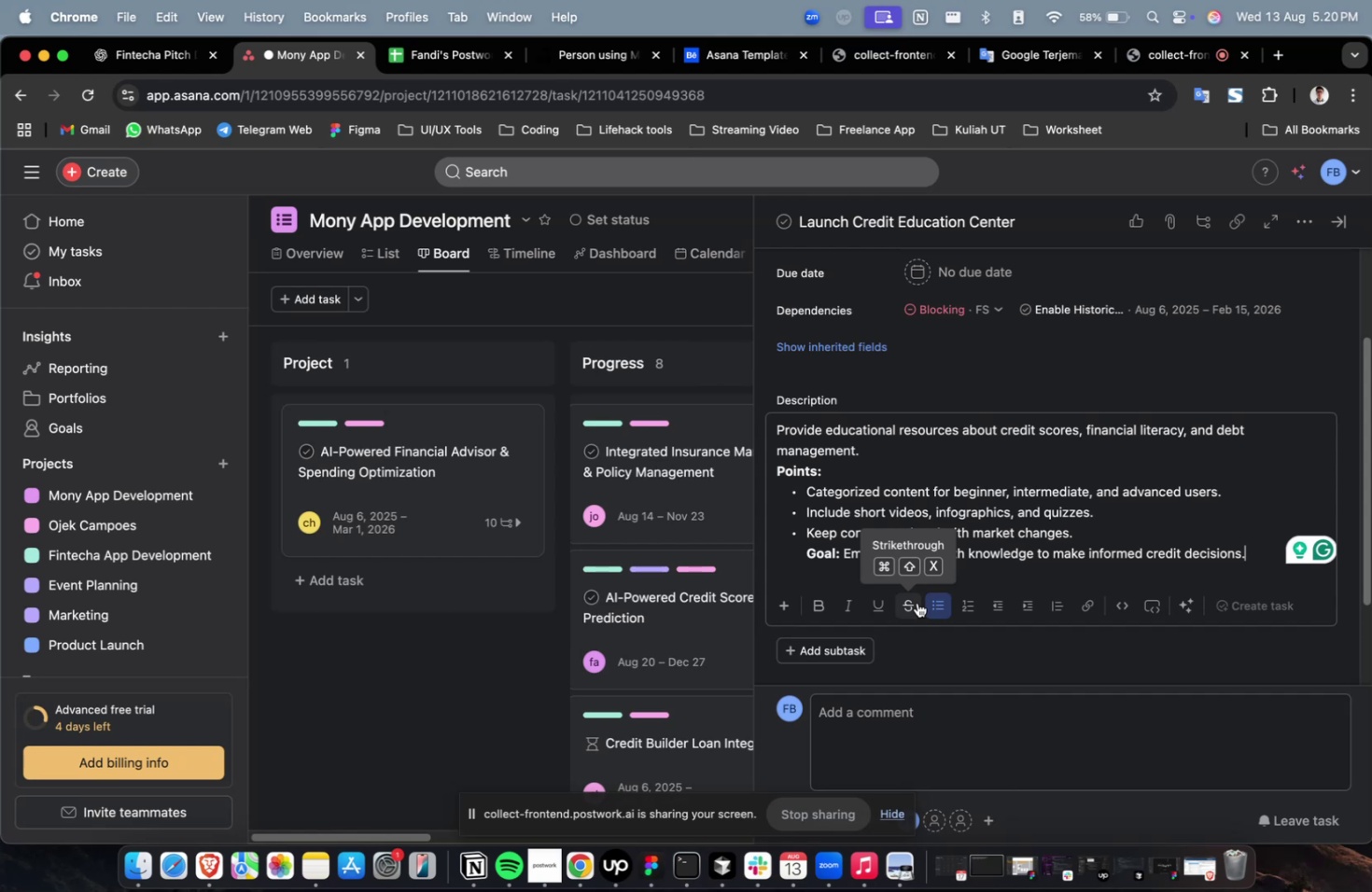 
wait(6.04)
 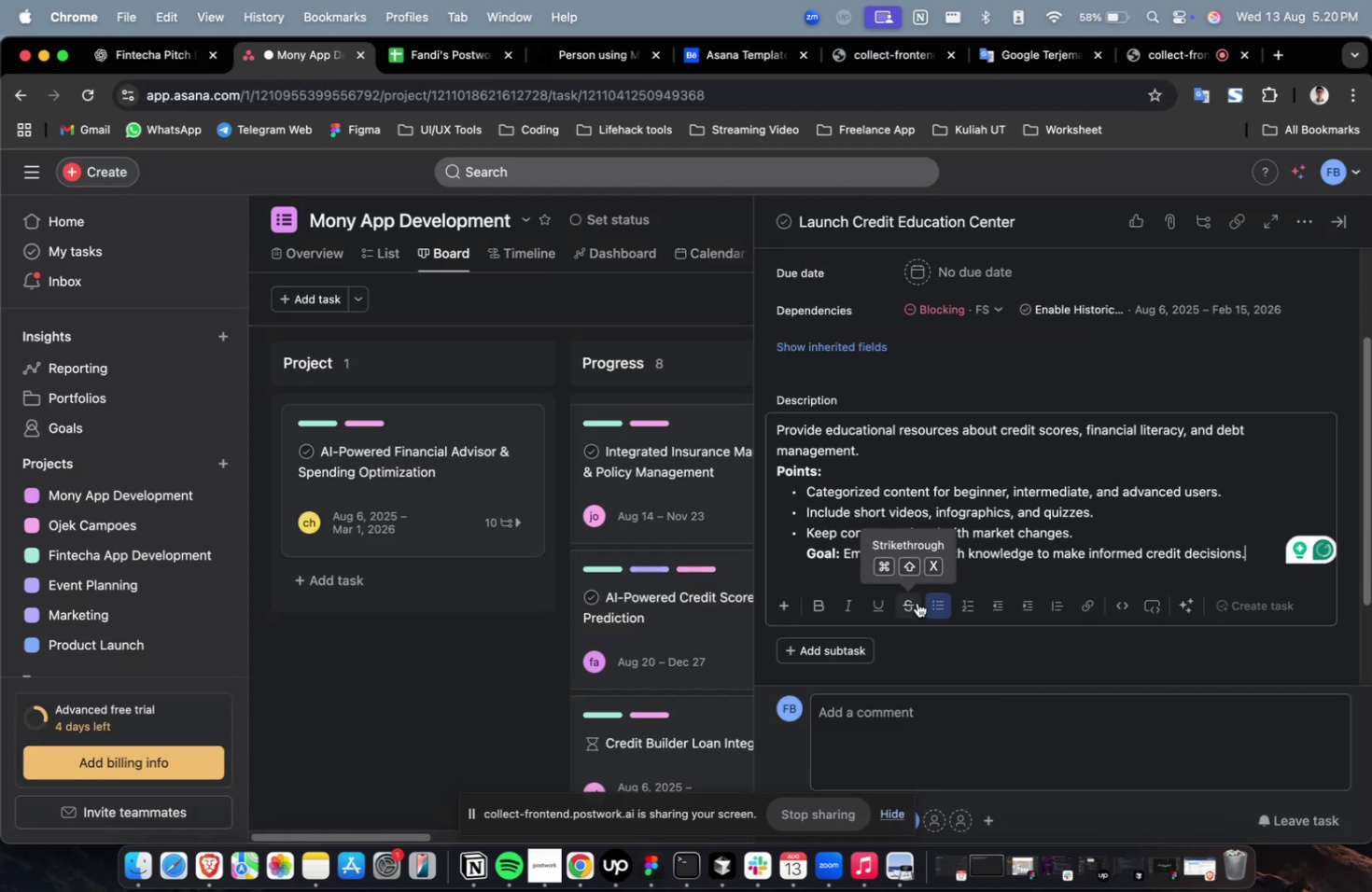 
scroll: coordinate [917, 602], scroll_direction: up, amount: 7.0
 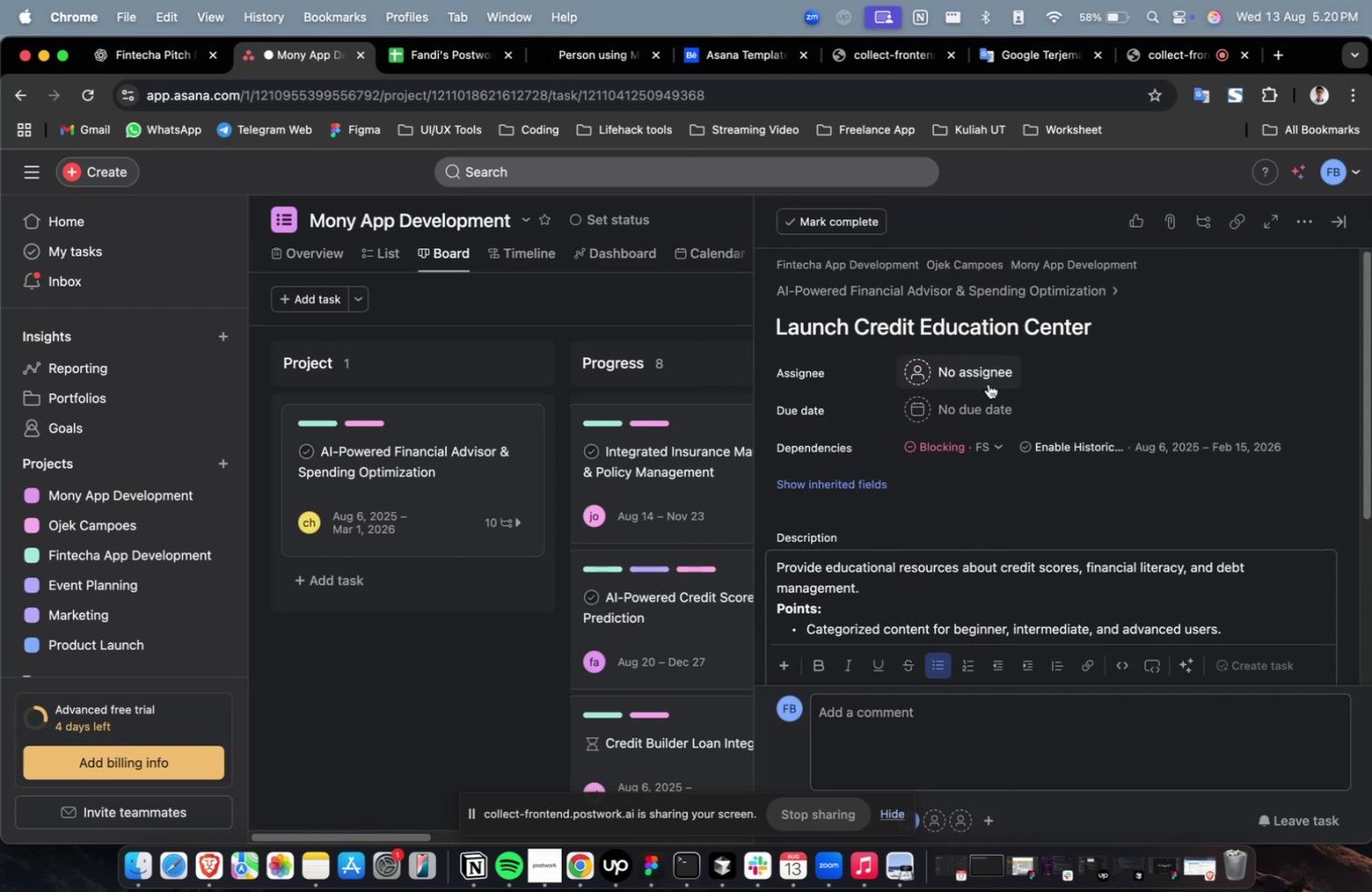 
left_click([986, 382])
 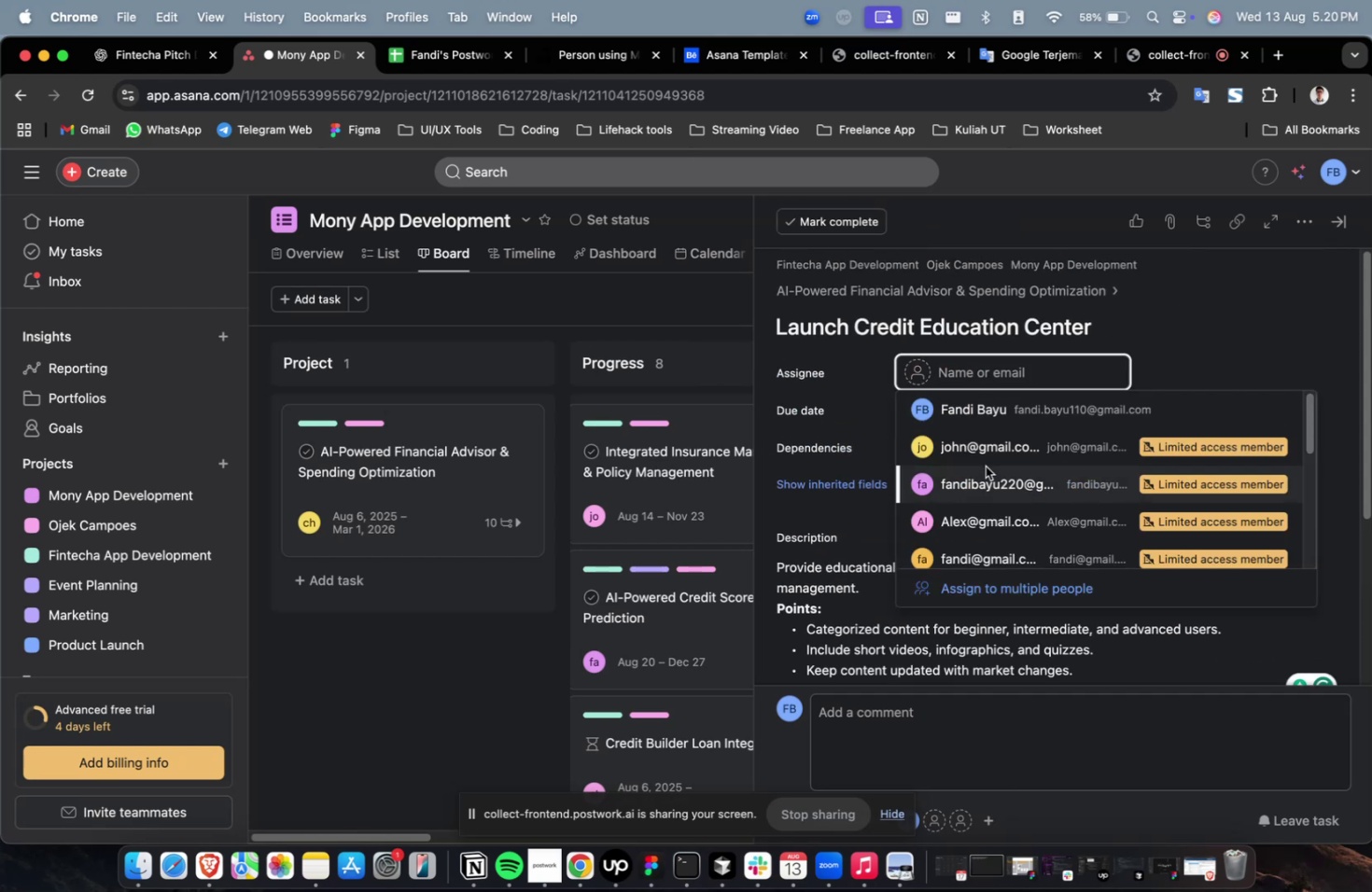 
double_click([985, 466])
 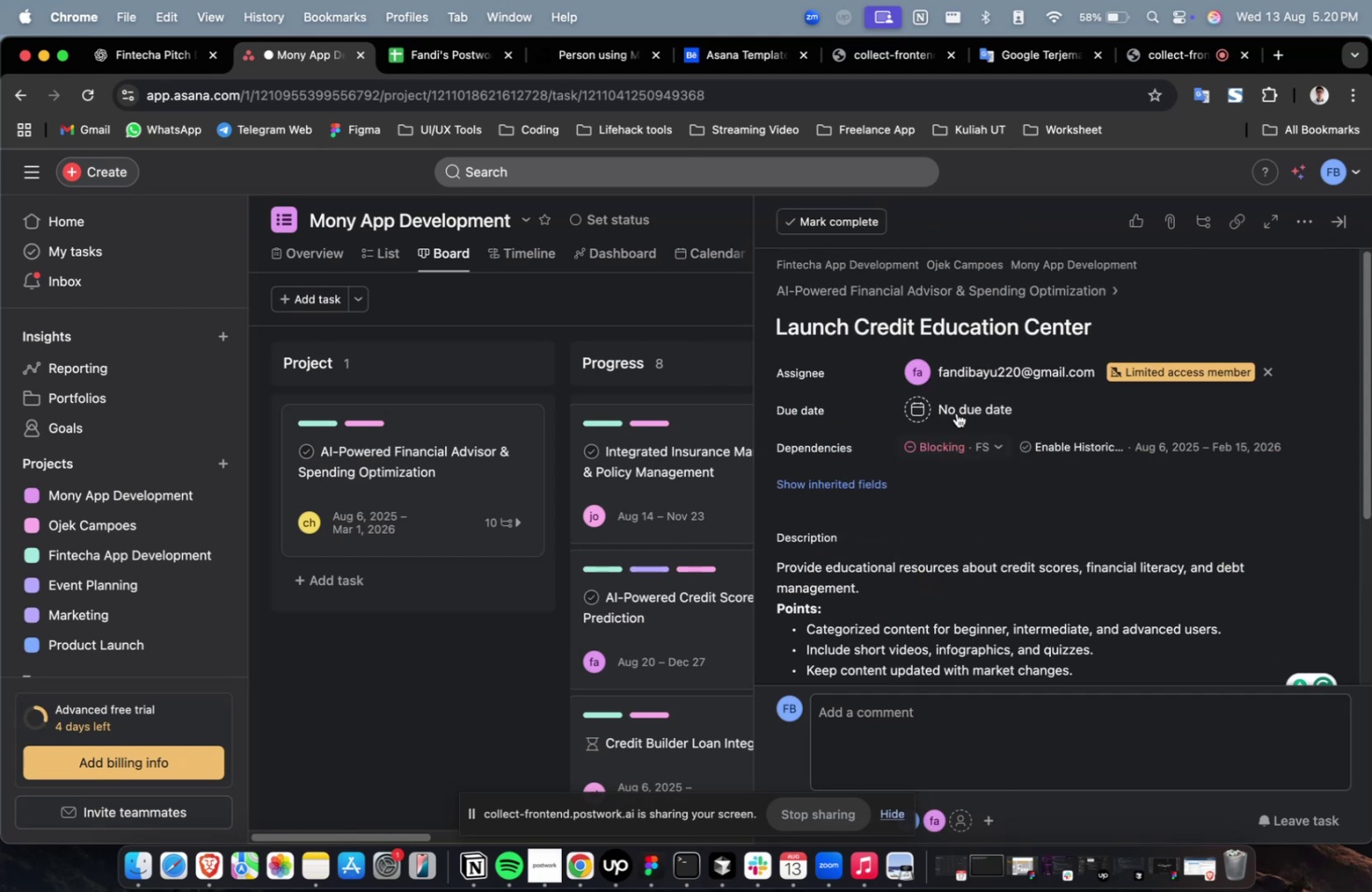 
left_click([954, 375])
 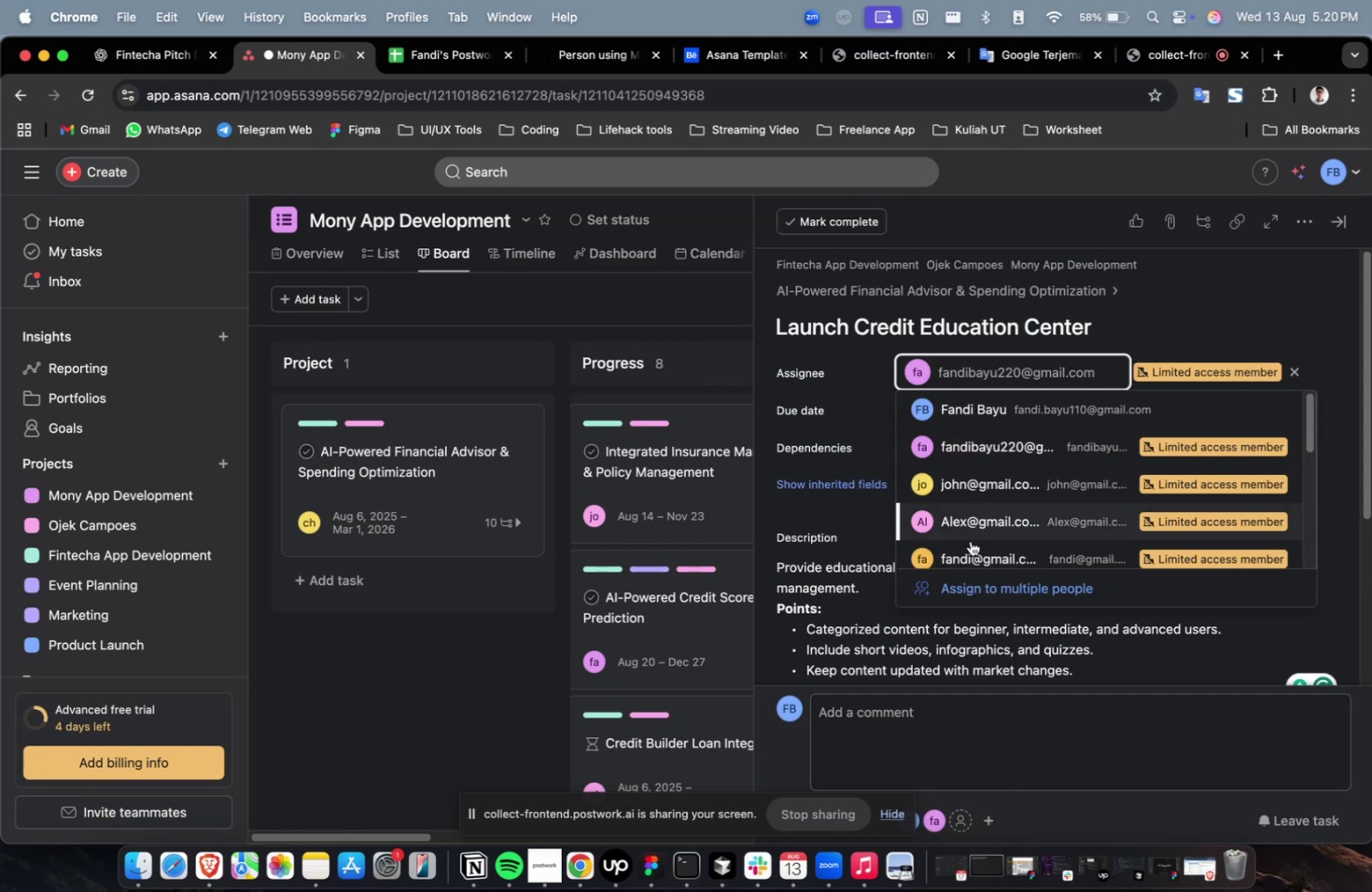 
left_click([970, 557])
 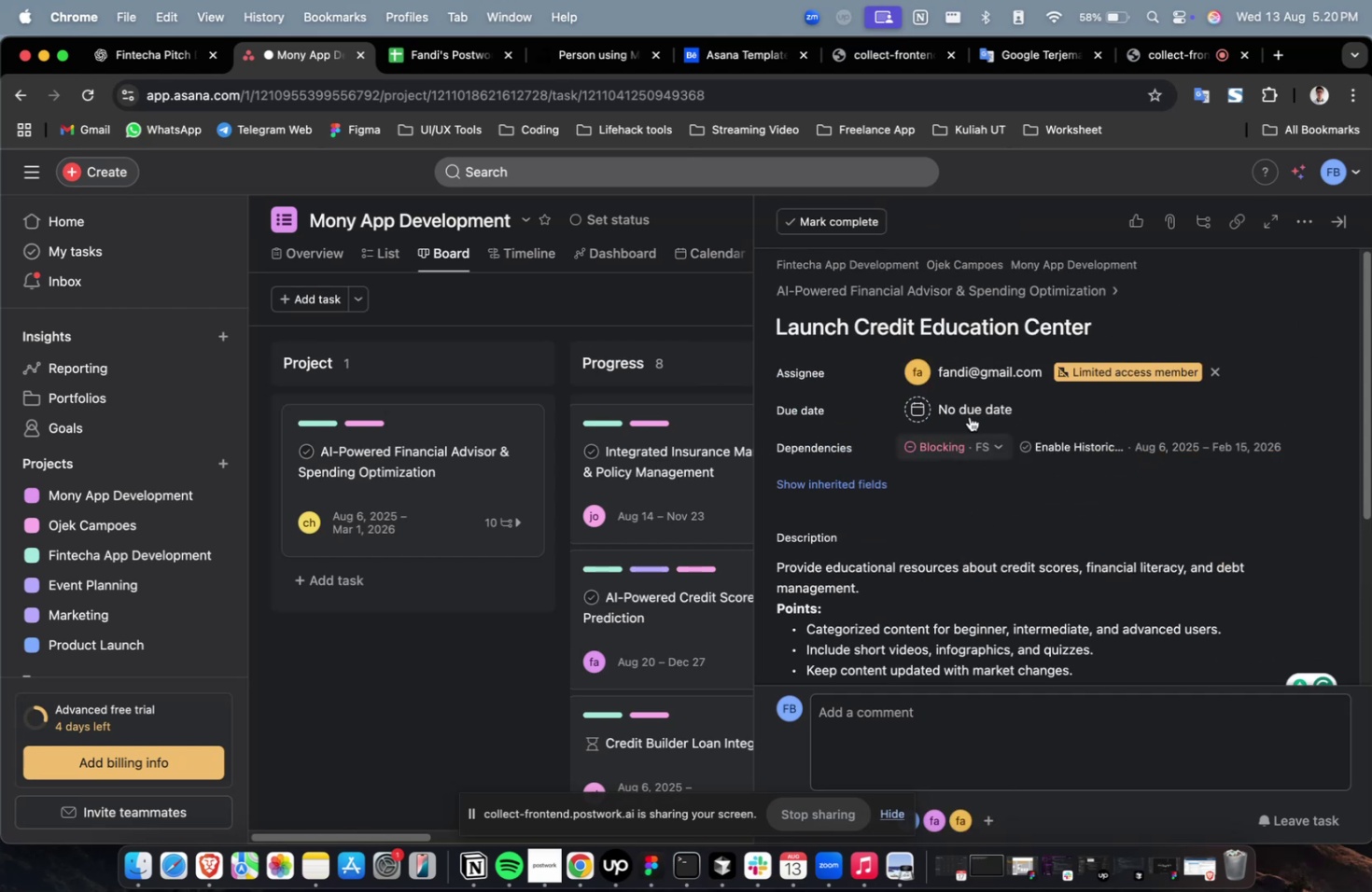 
double_click([969, 412])
 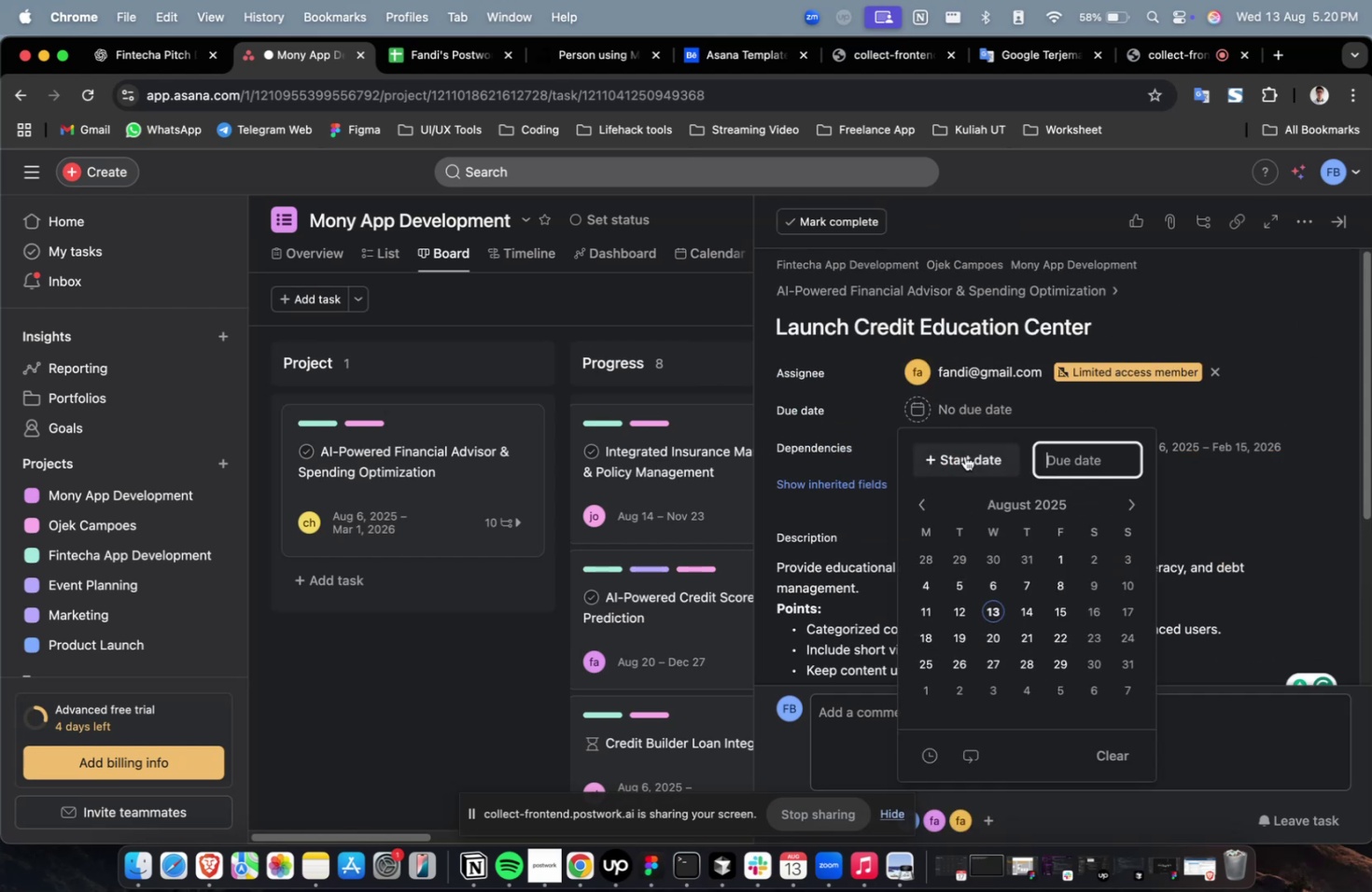 
triple_click([964, 456])
 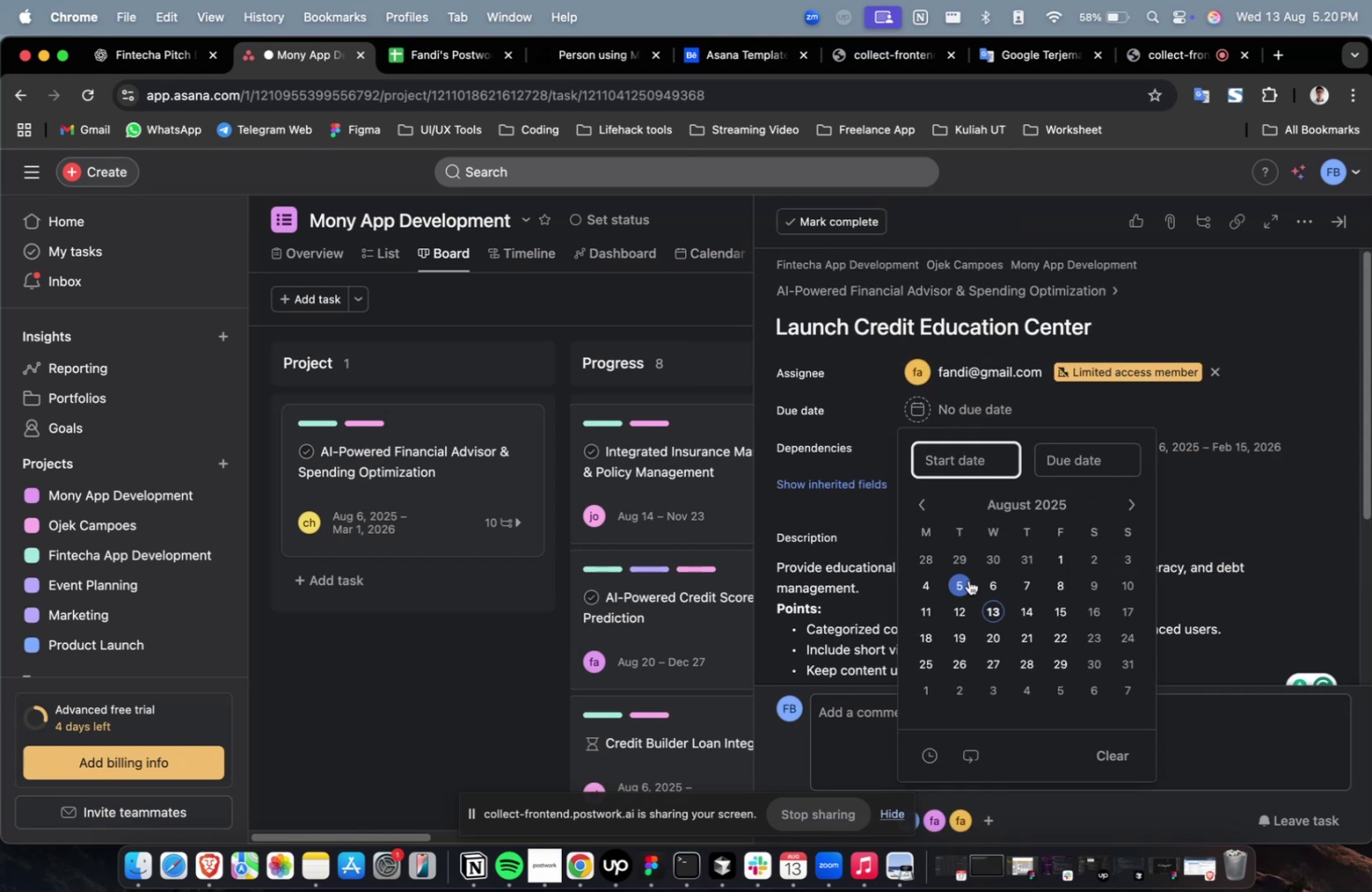 
triple_click([968, 579])
 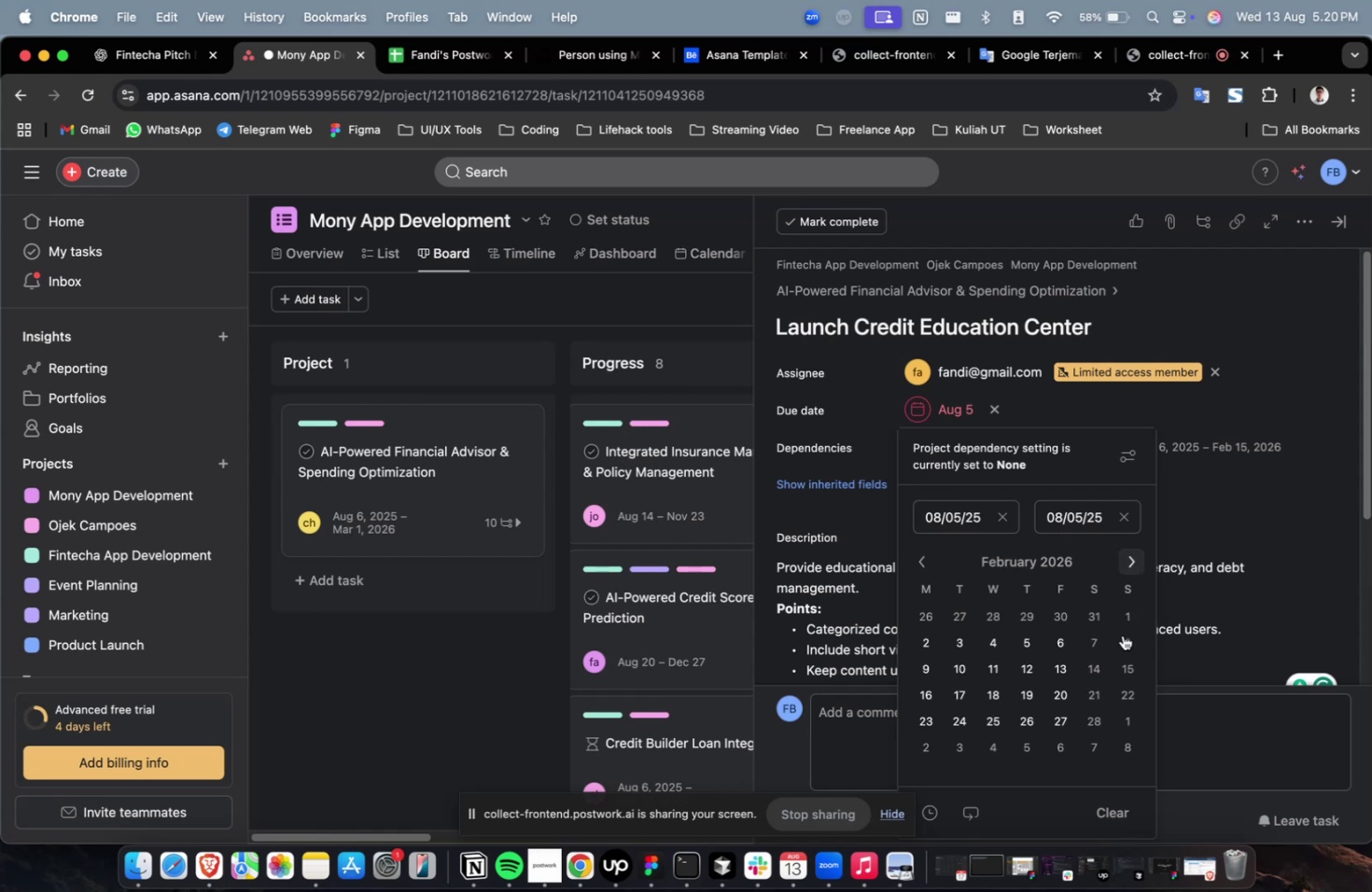 
left_click([1133, 703])
 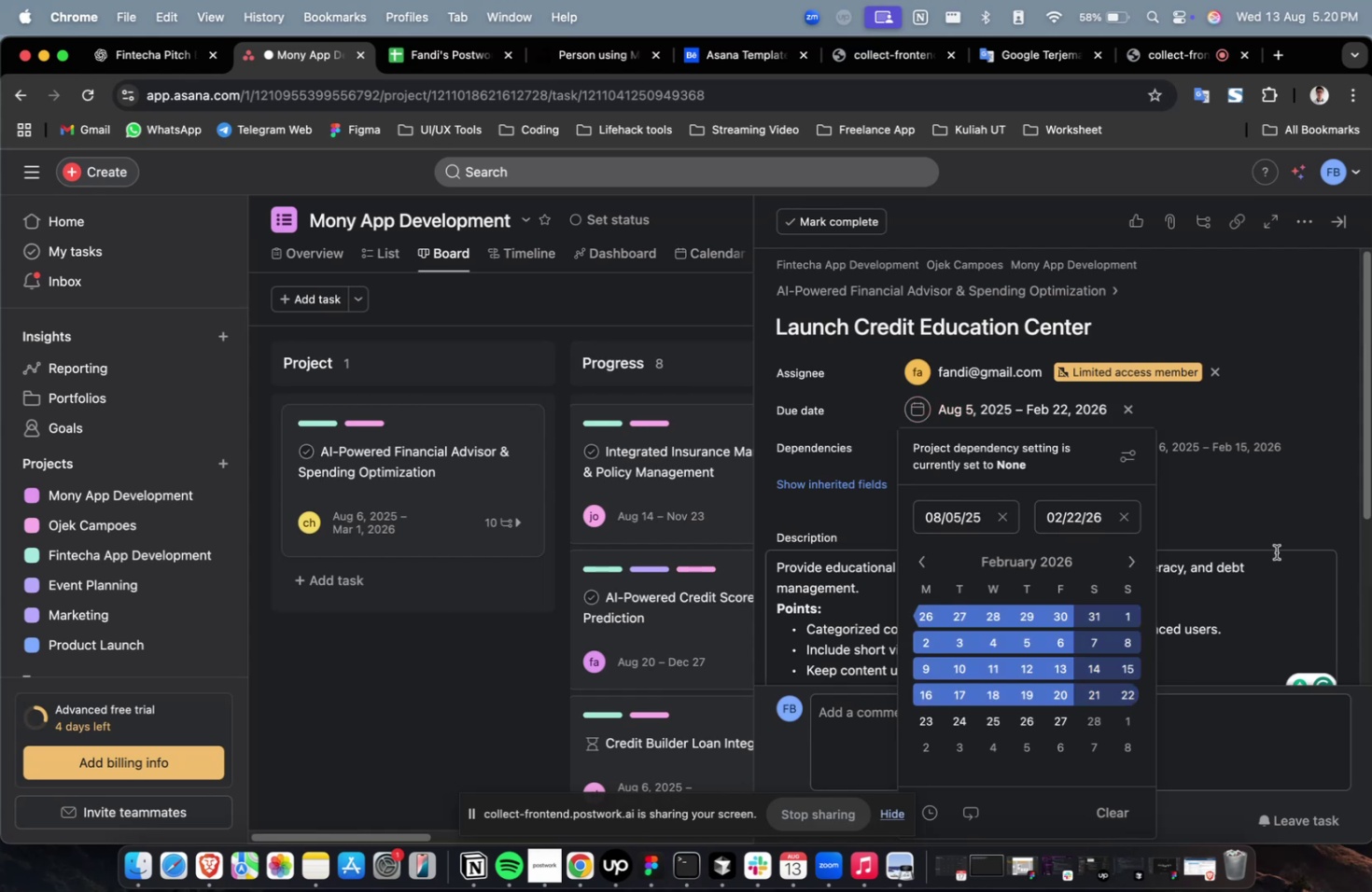 
double_click([1275, 551])
 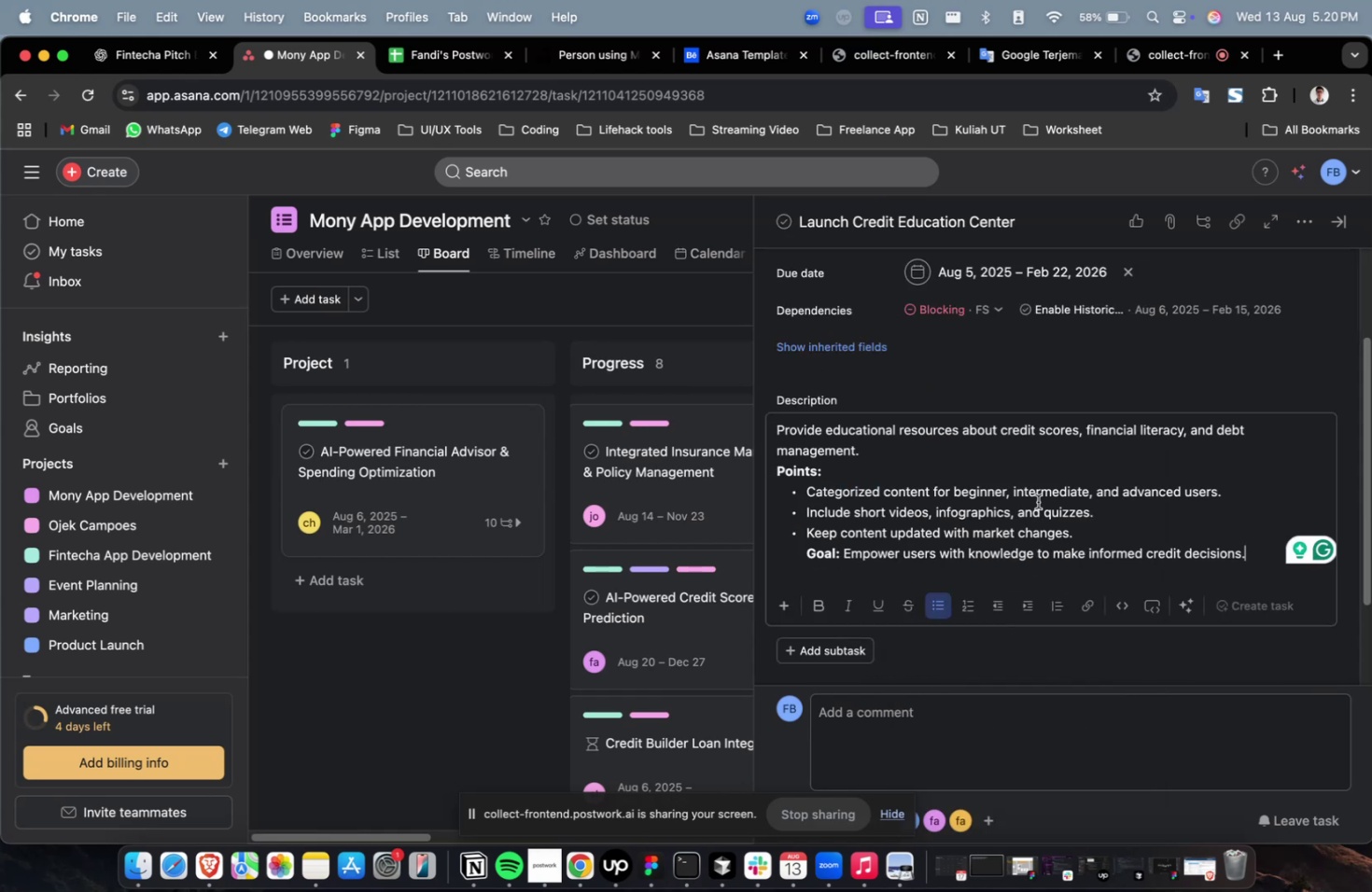 
scroll: coordinate [1037, 501], scroll_direction: up, amount: 4.0
 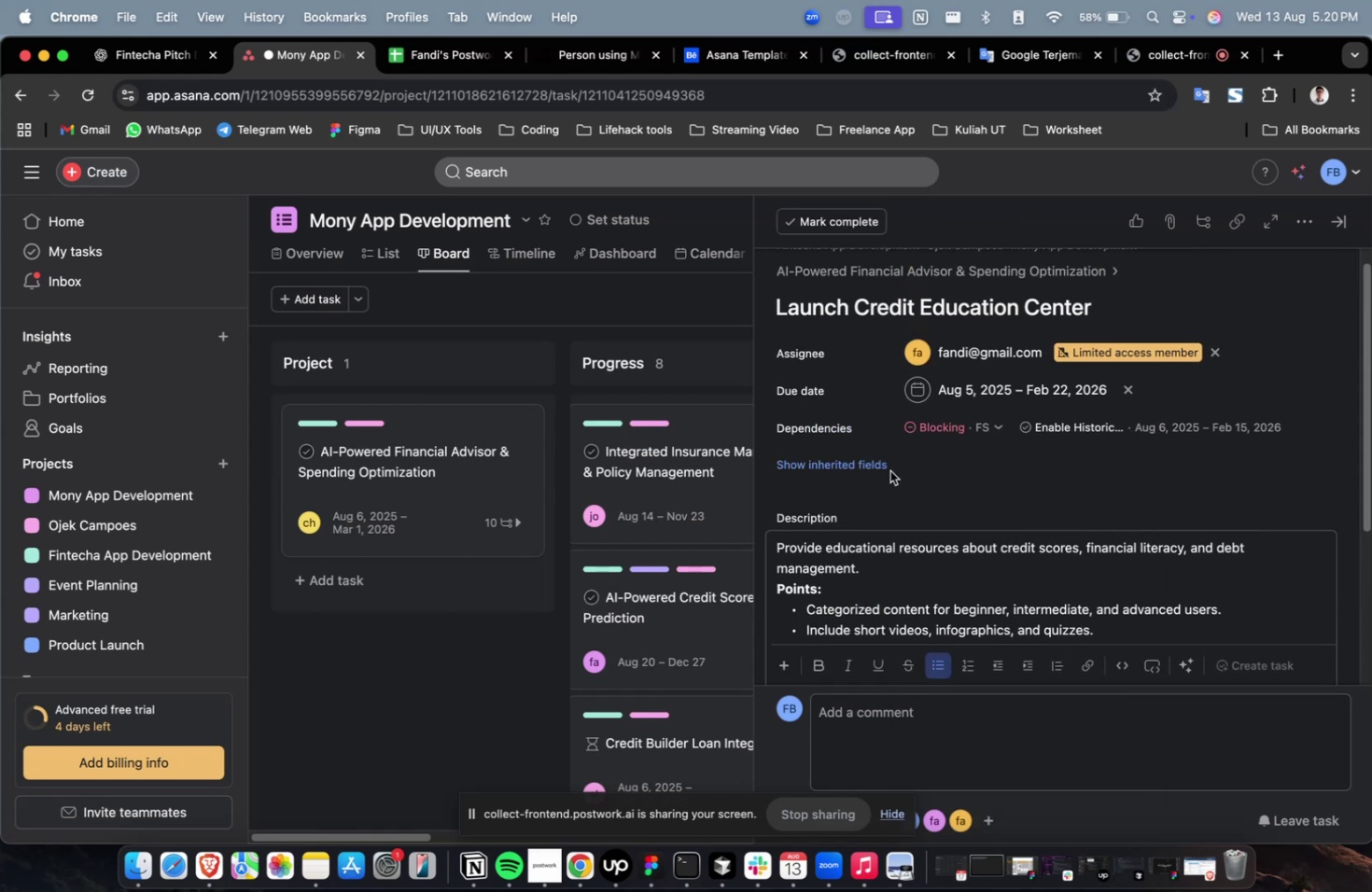 
left_click([885, 471])
 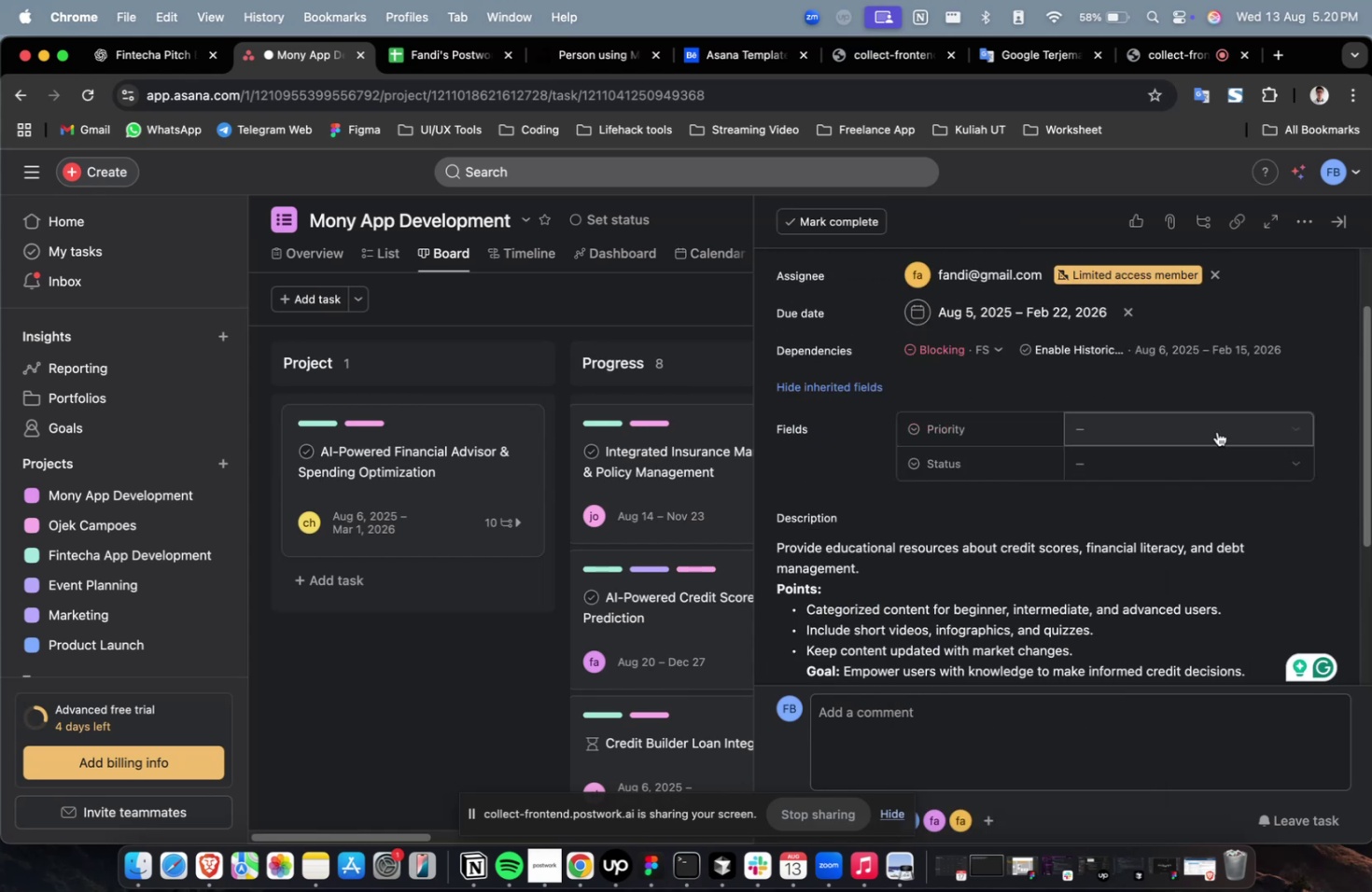 
double_click([1216, 431])
 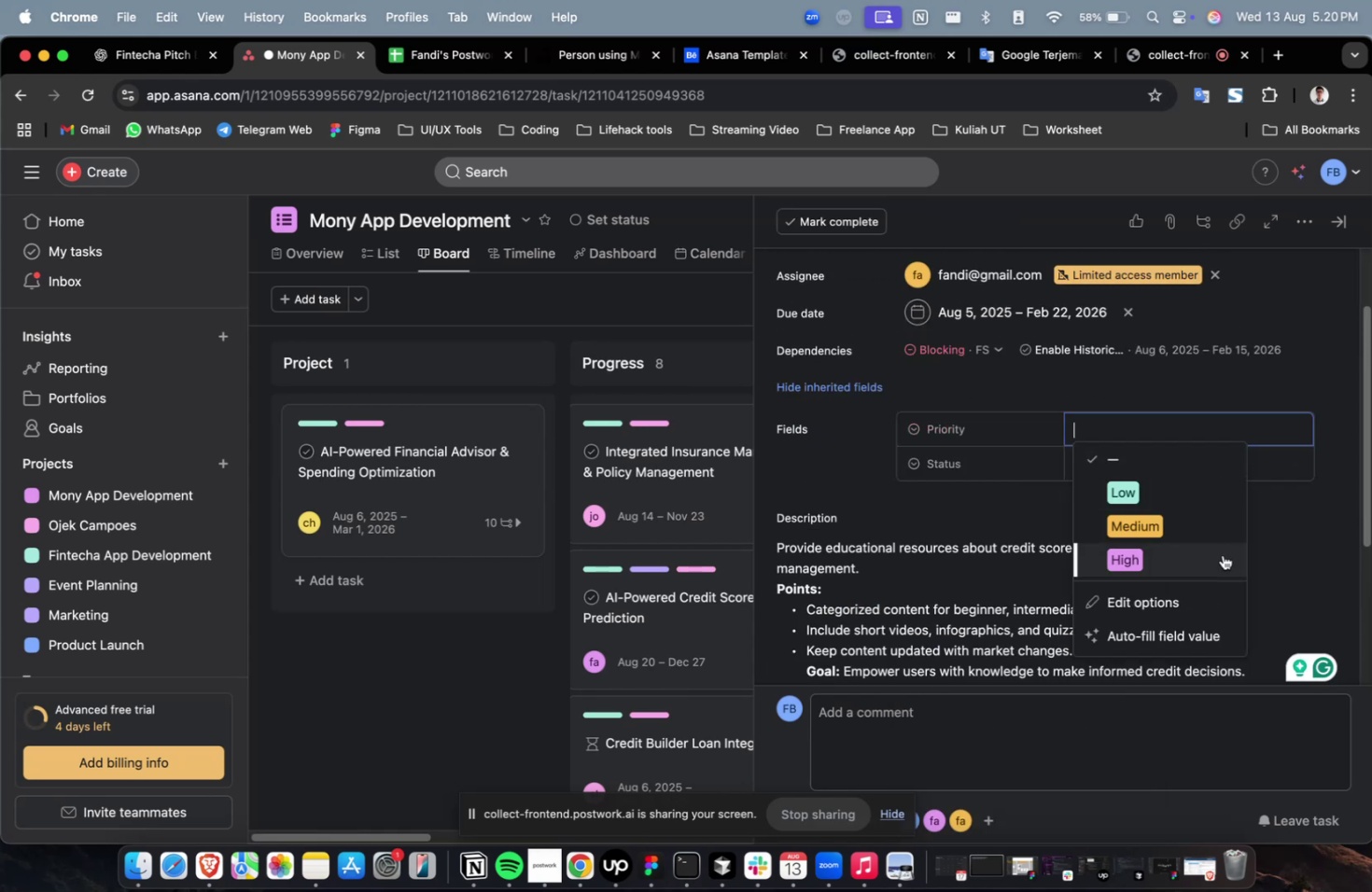 
triple_click([1221, 554])
 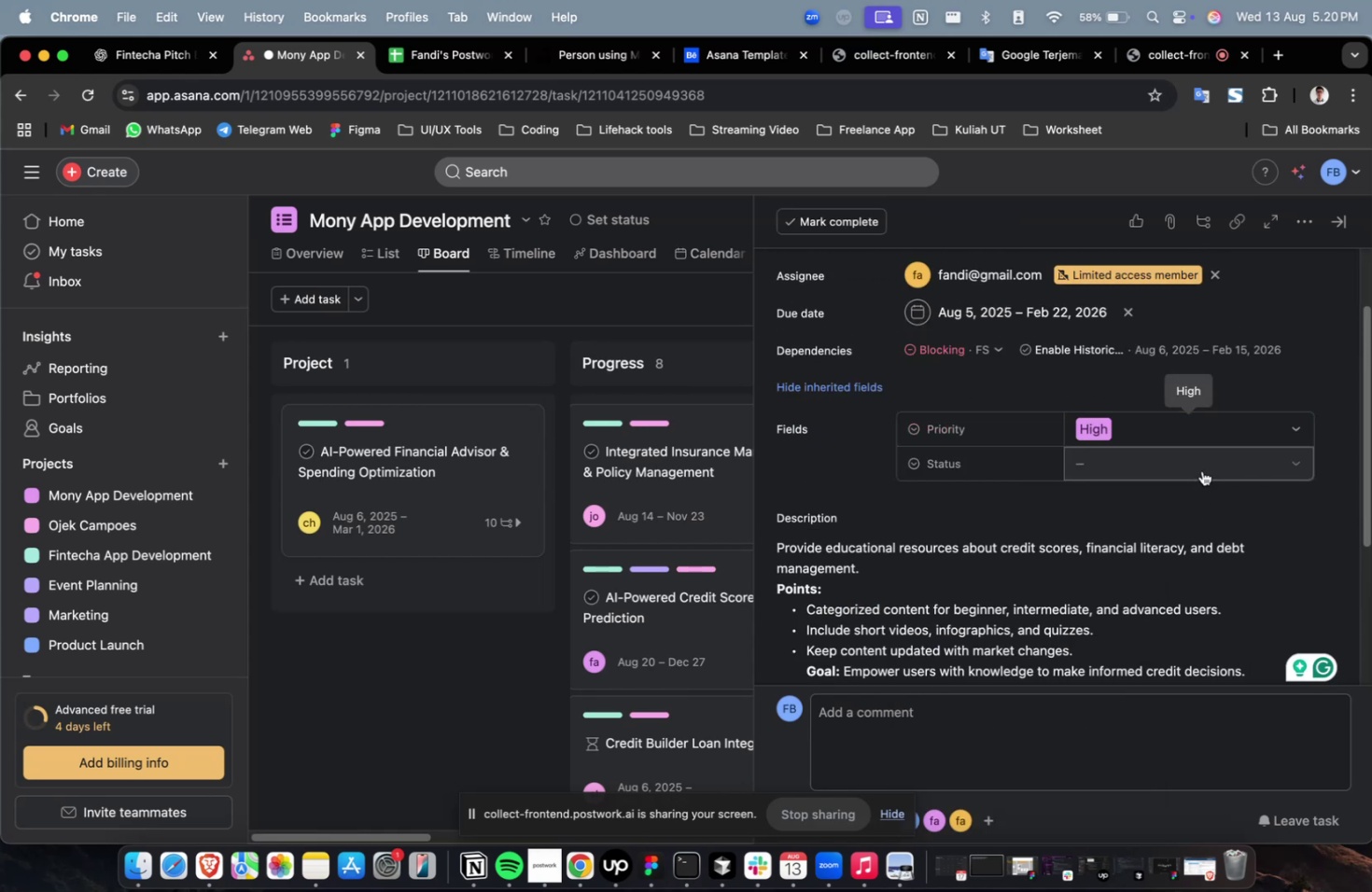 
triple_click([1201, 470])
 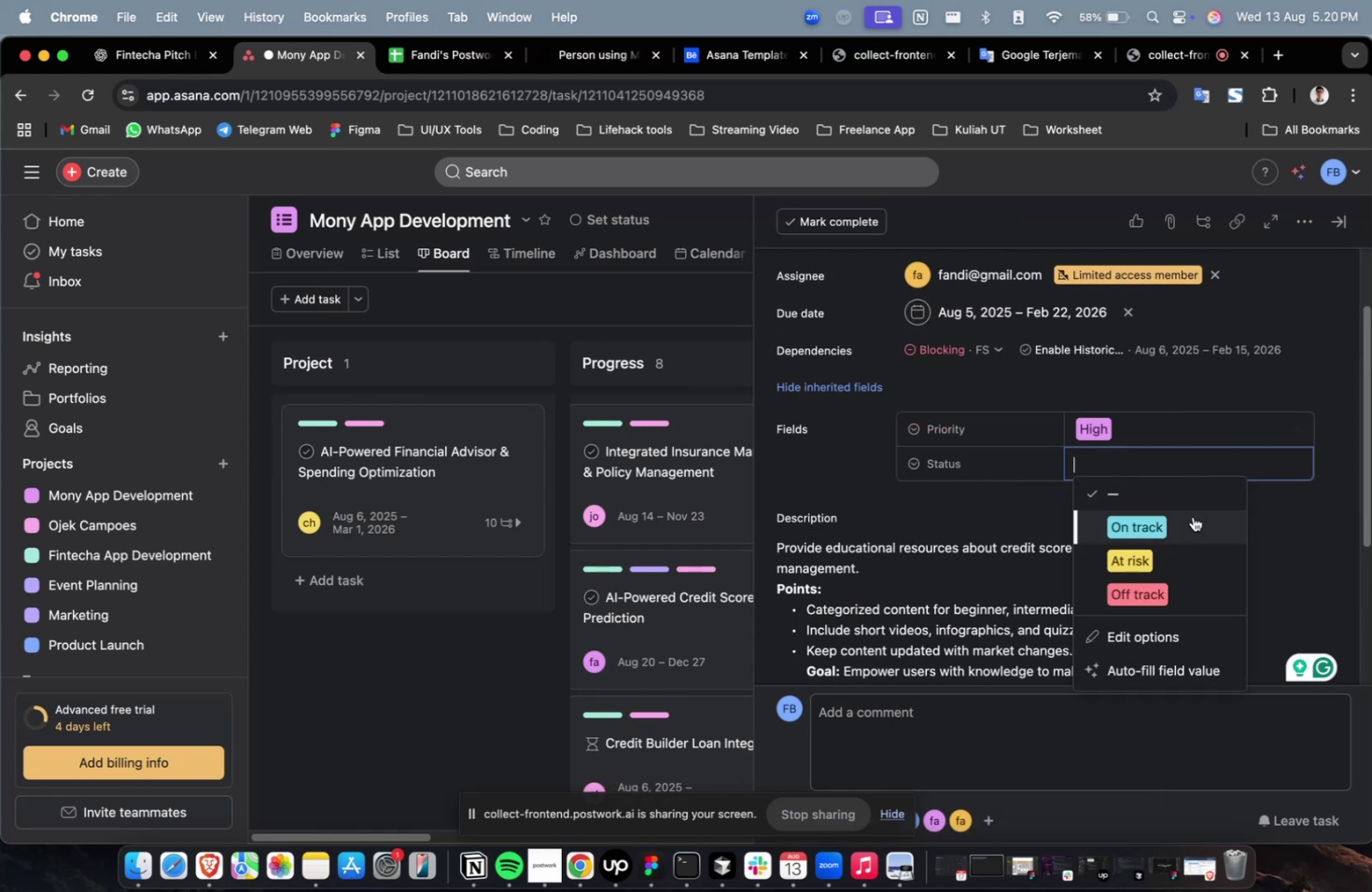 
triple_click([1192, 516])
 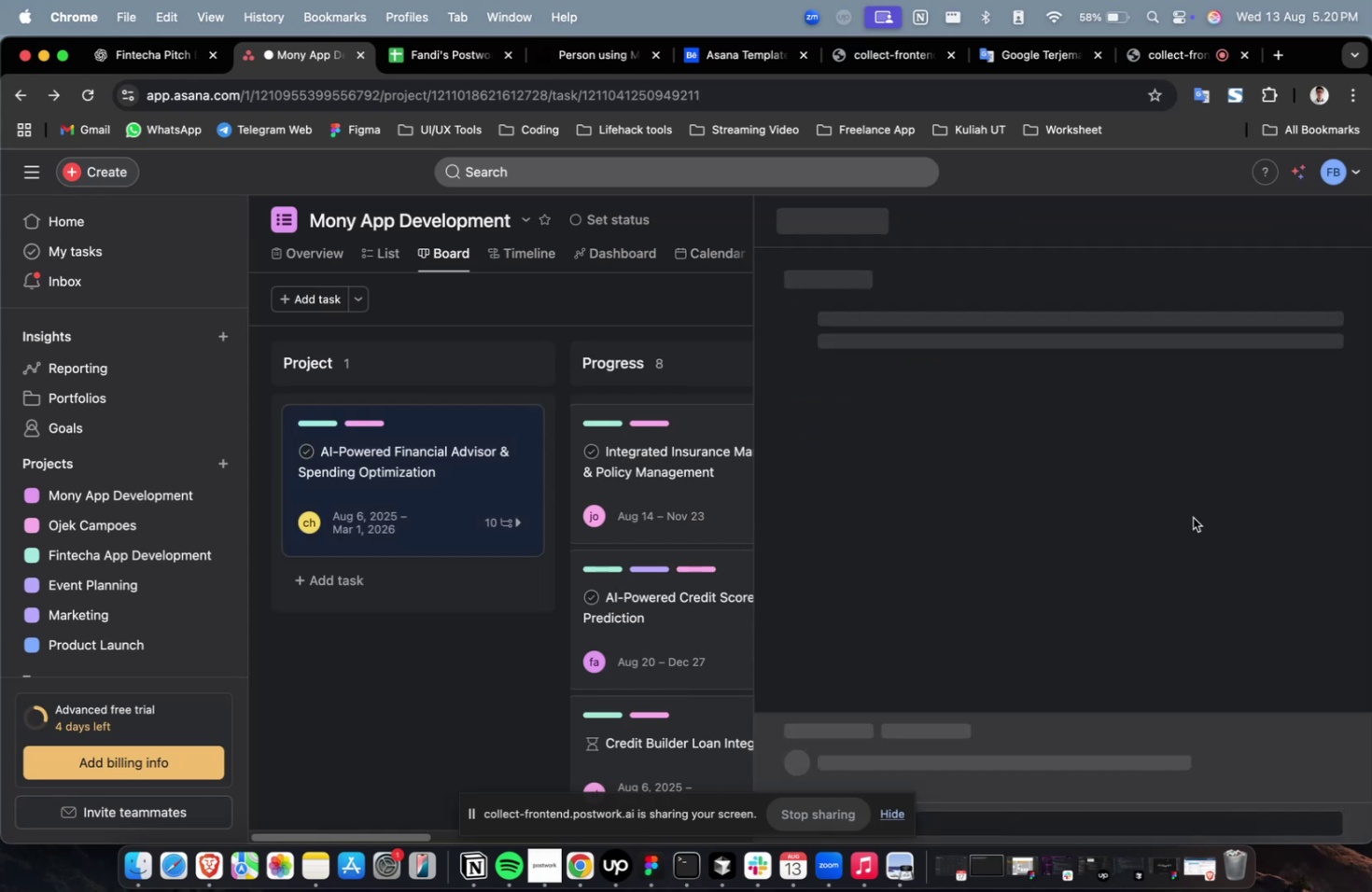 
scroll: coordinate [1192, 518], scroll_direction: down, amount: 40.0
 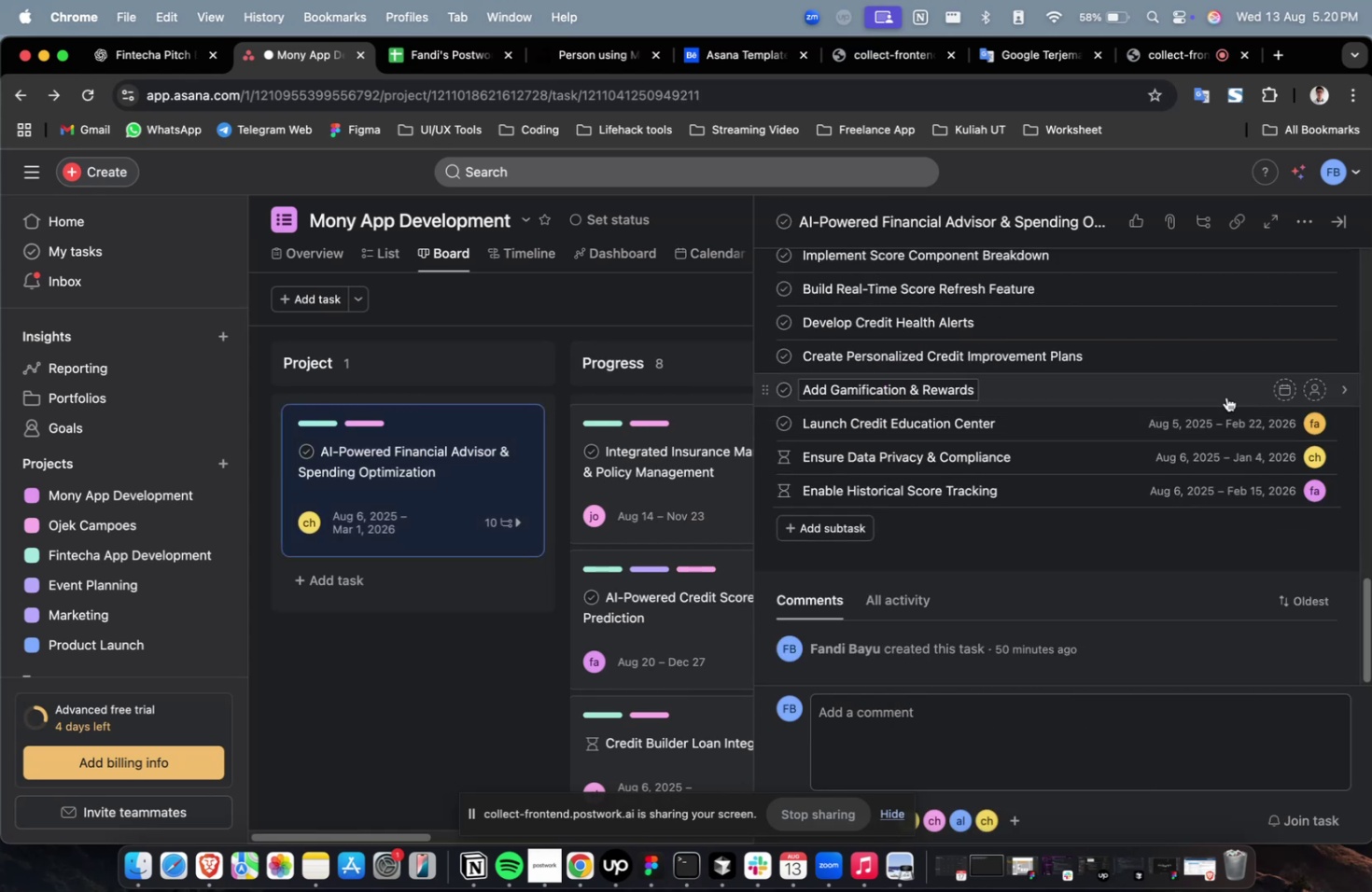 
left_click([1222, 394])
 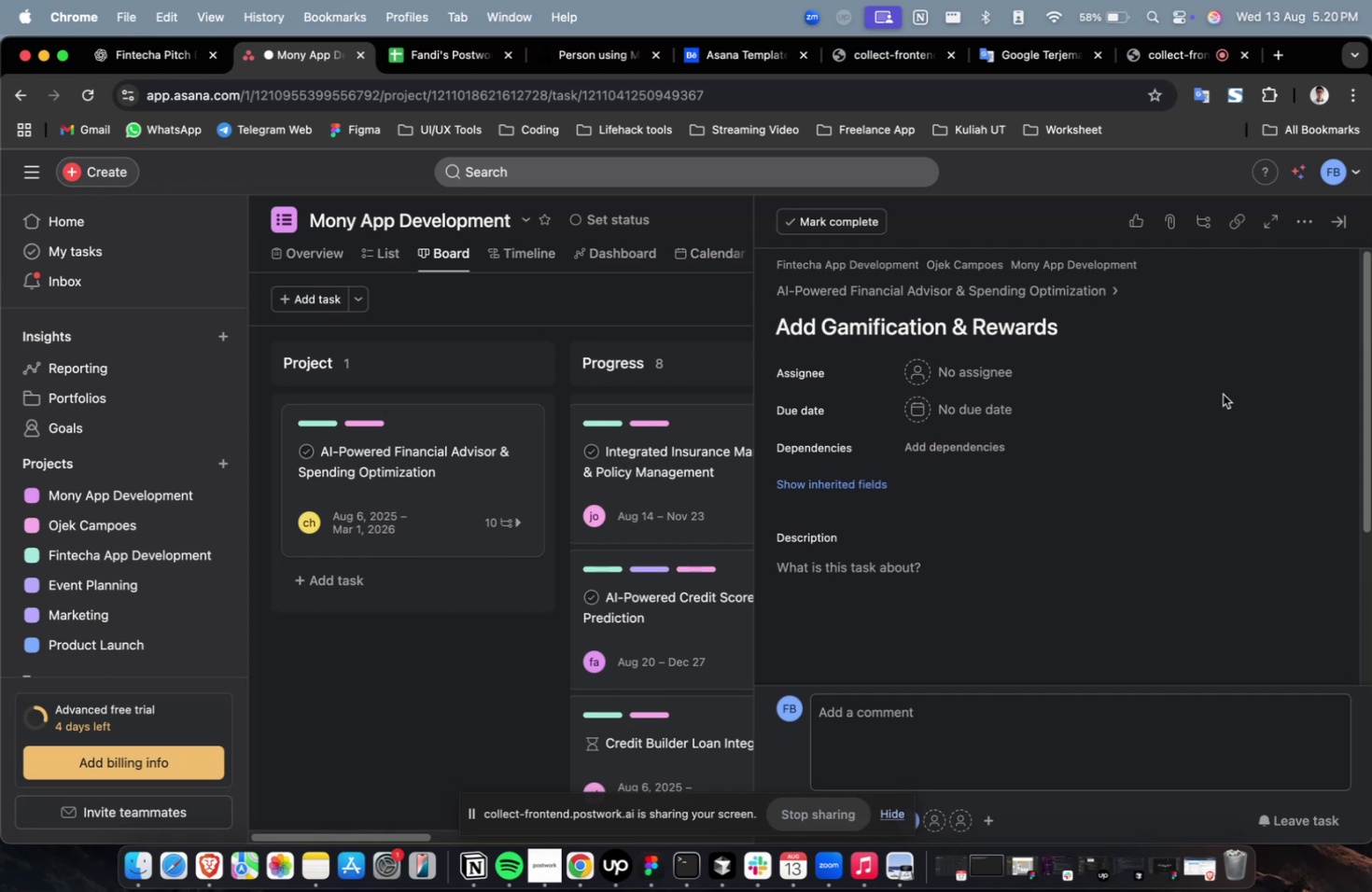 
wait(13.76)
 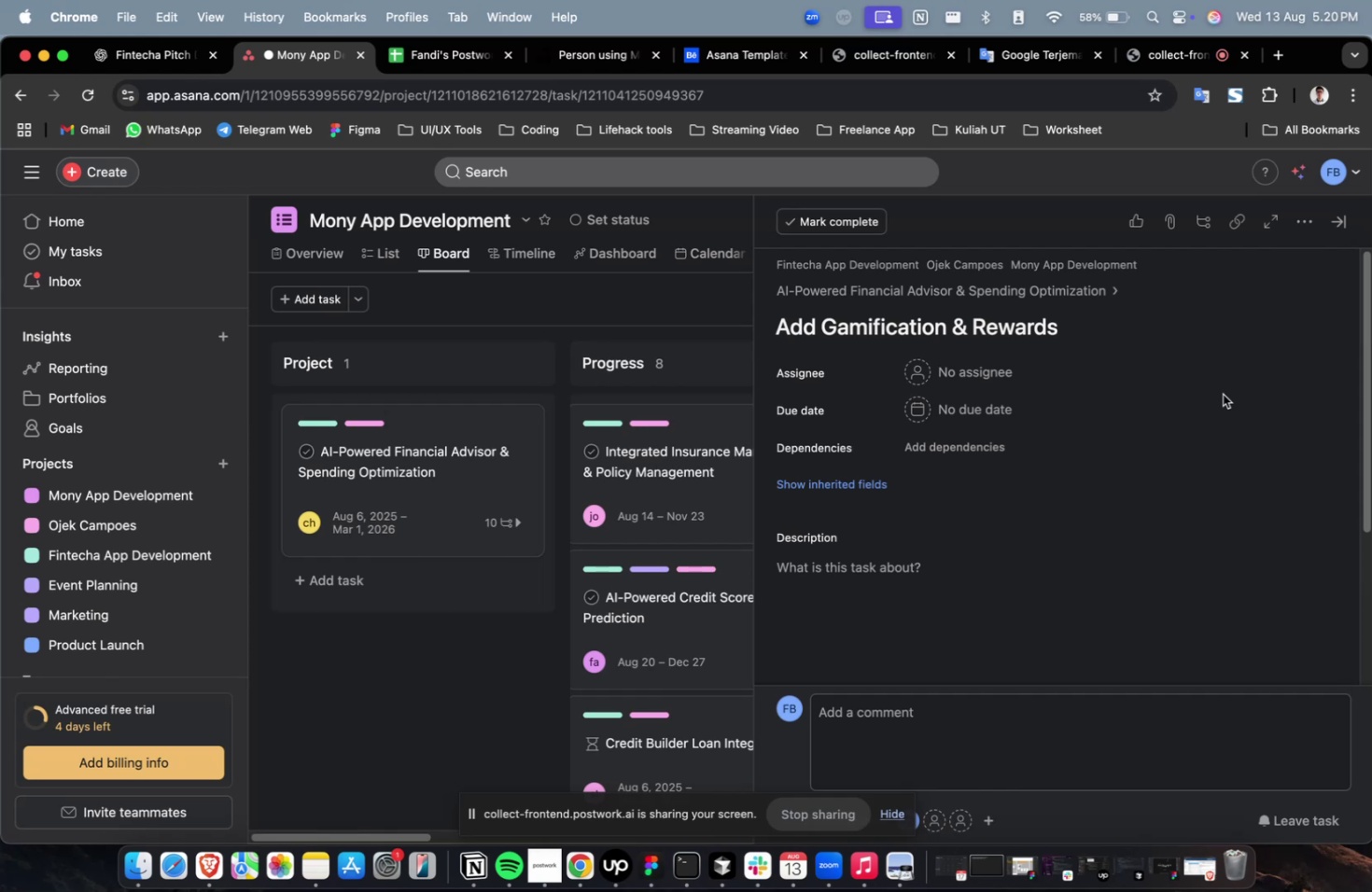 
left_click([967, 383])
 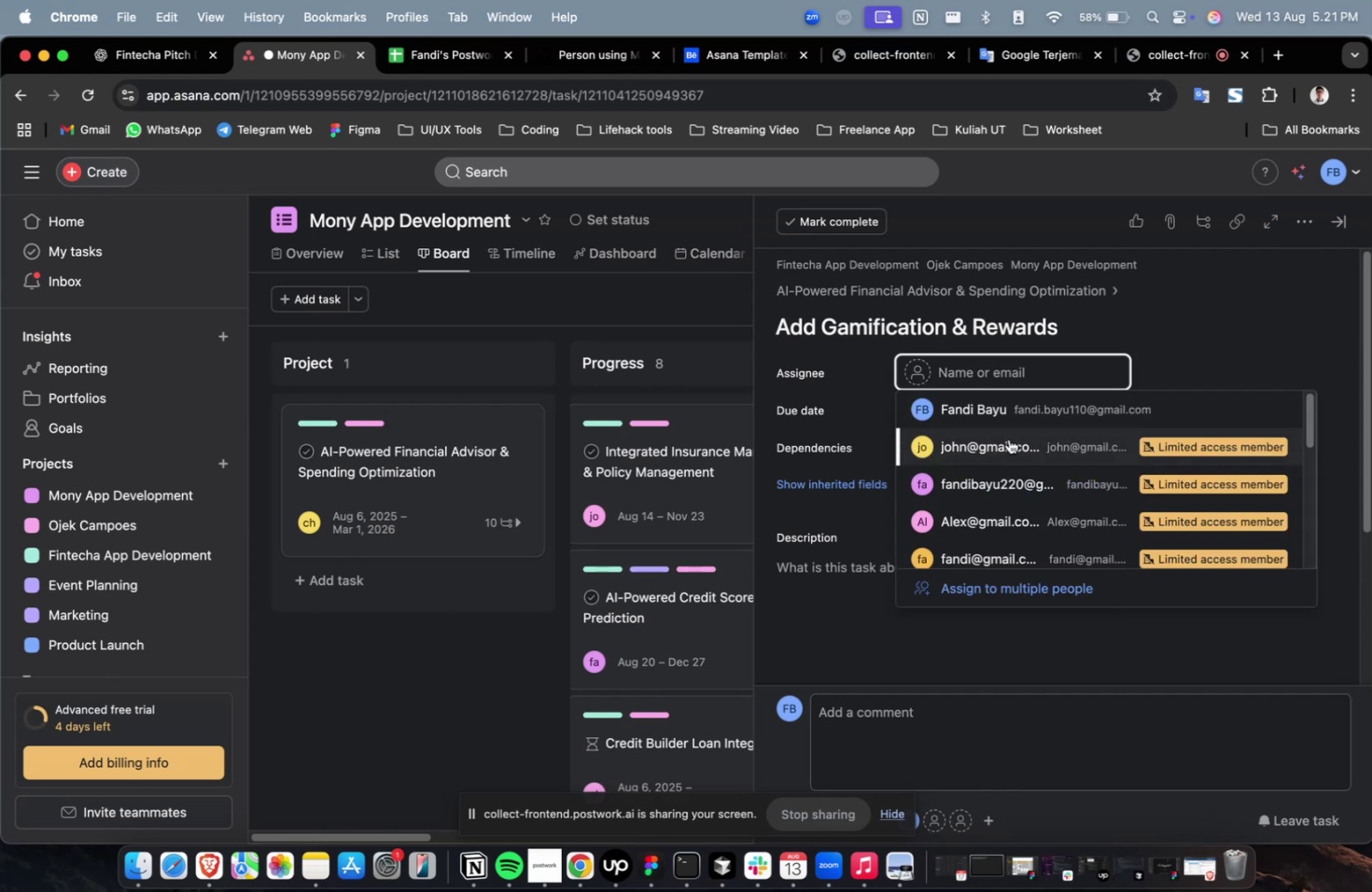 
left_click([1009, 447])
 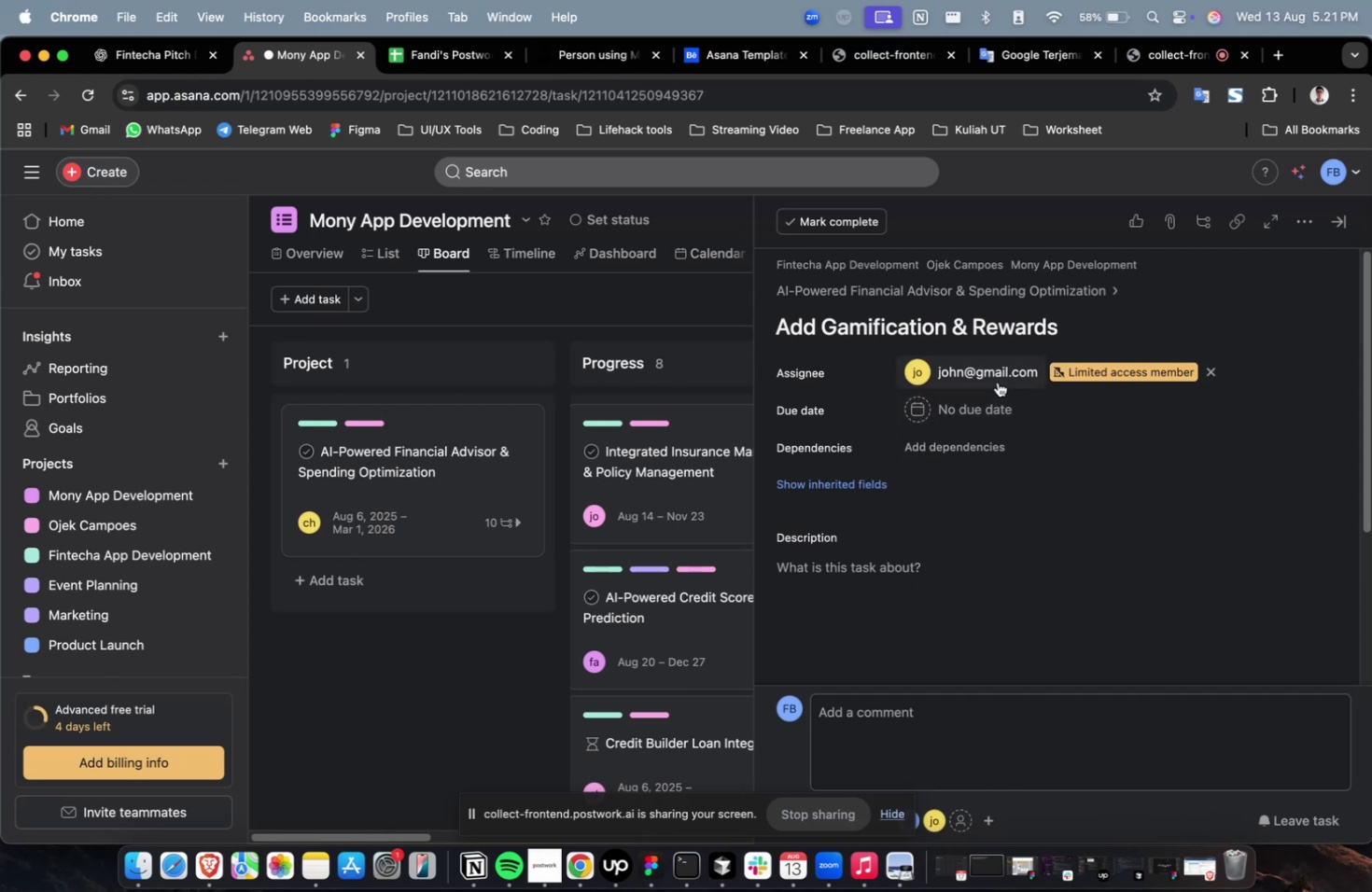 
left_click([997, 375])
 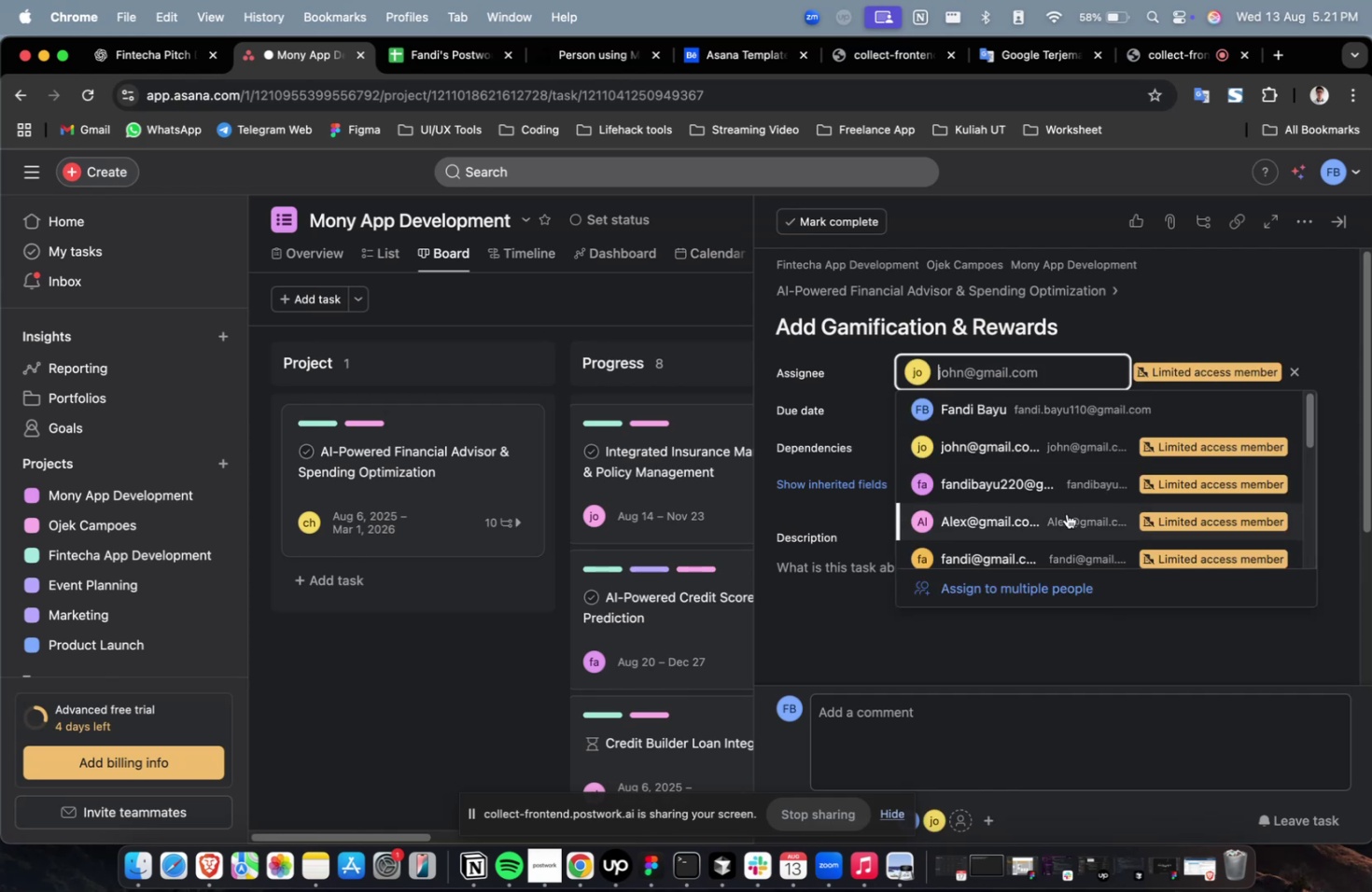 
double_click([1066, 513])
 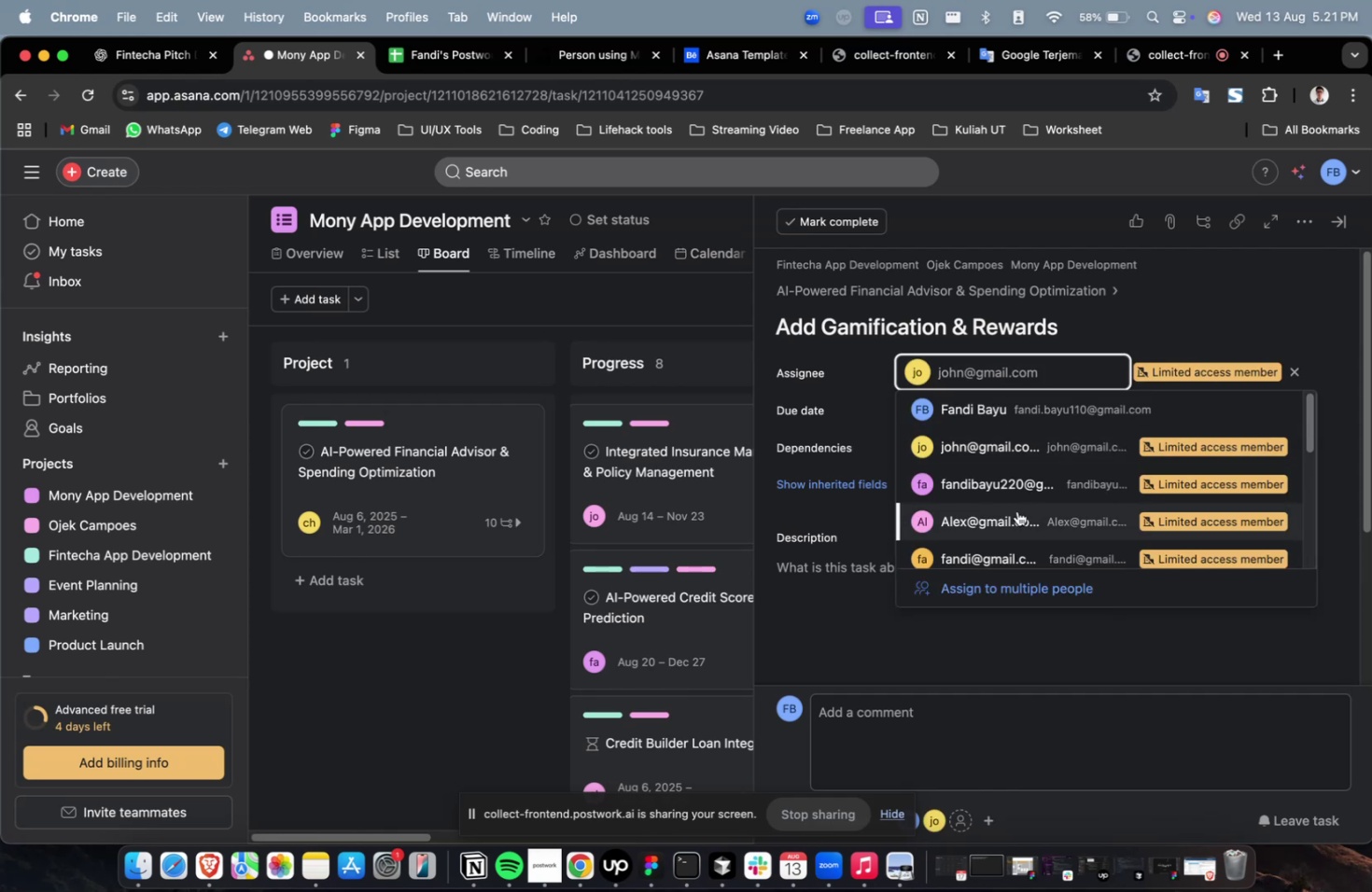 
left_click([1016, 513])
 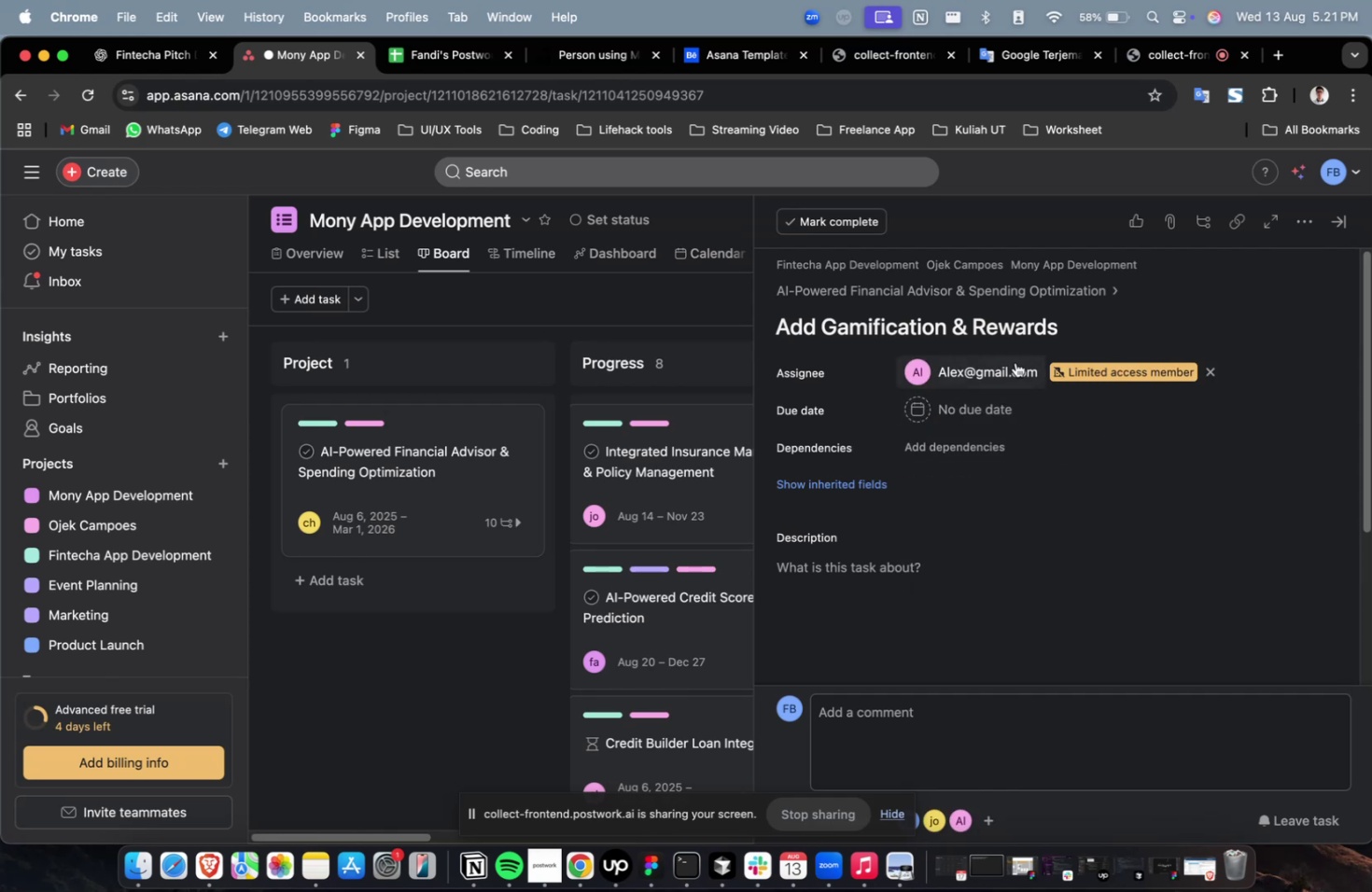 
double_click([1015, 362])
 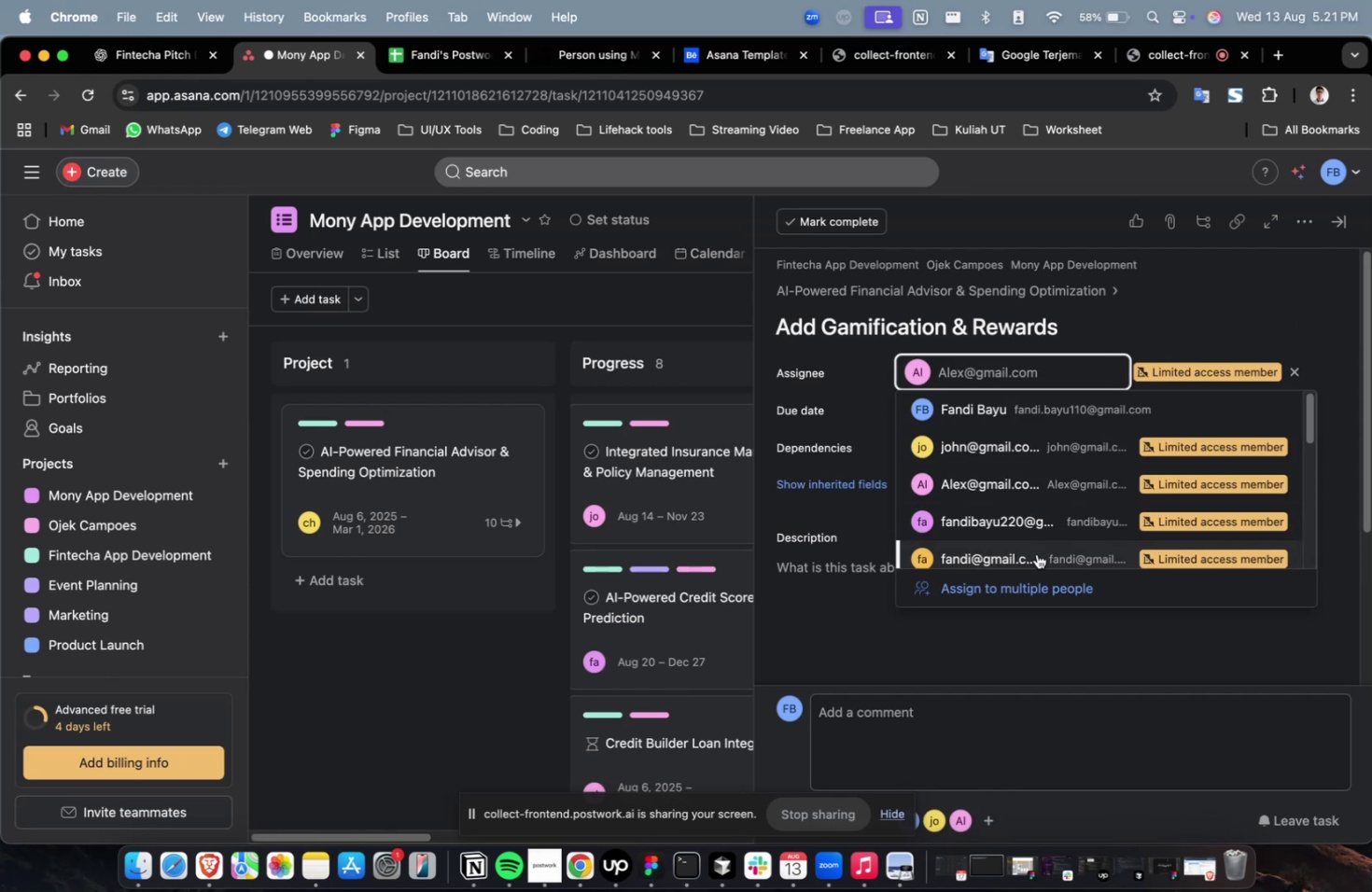 
left_click([1036, 553])
 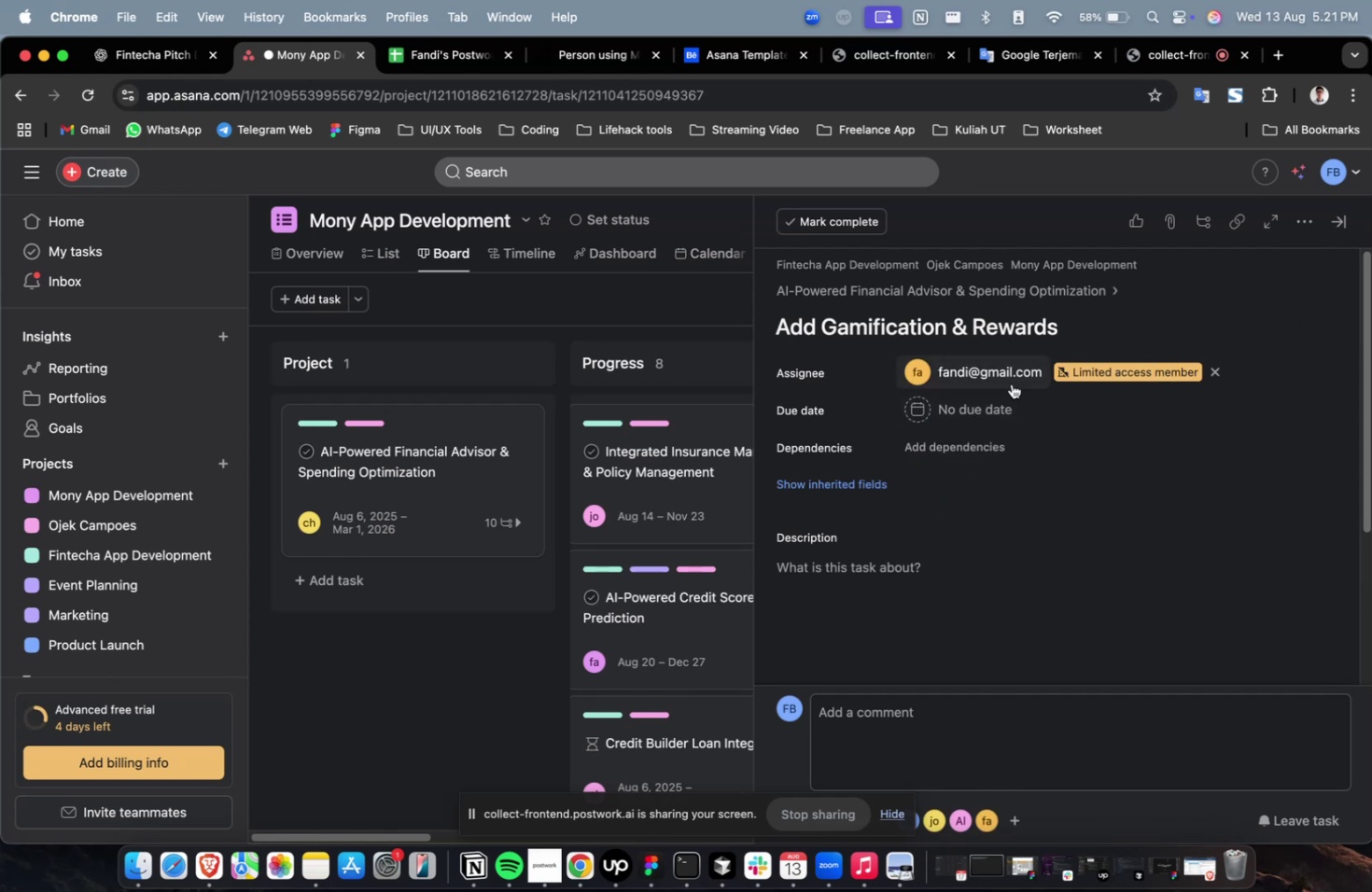 
double_click([1011, 383])
 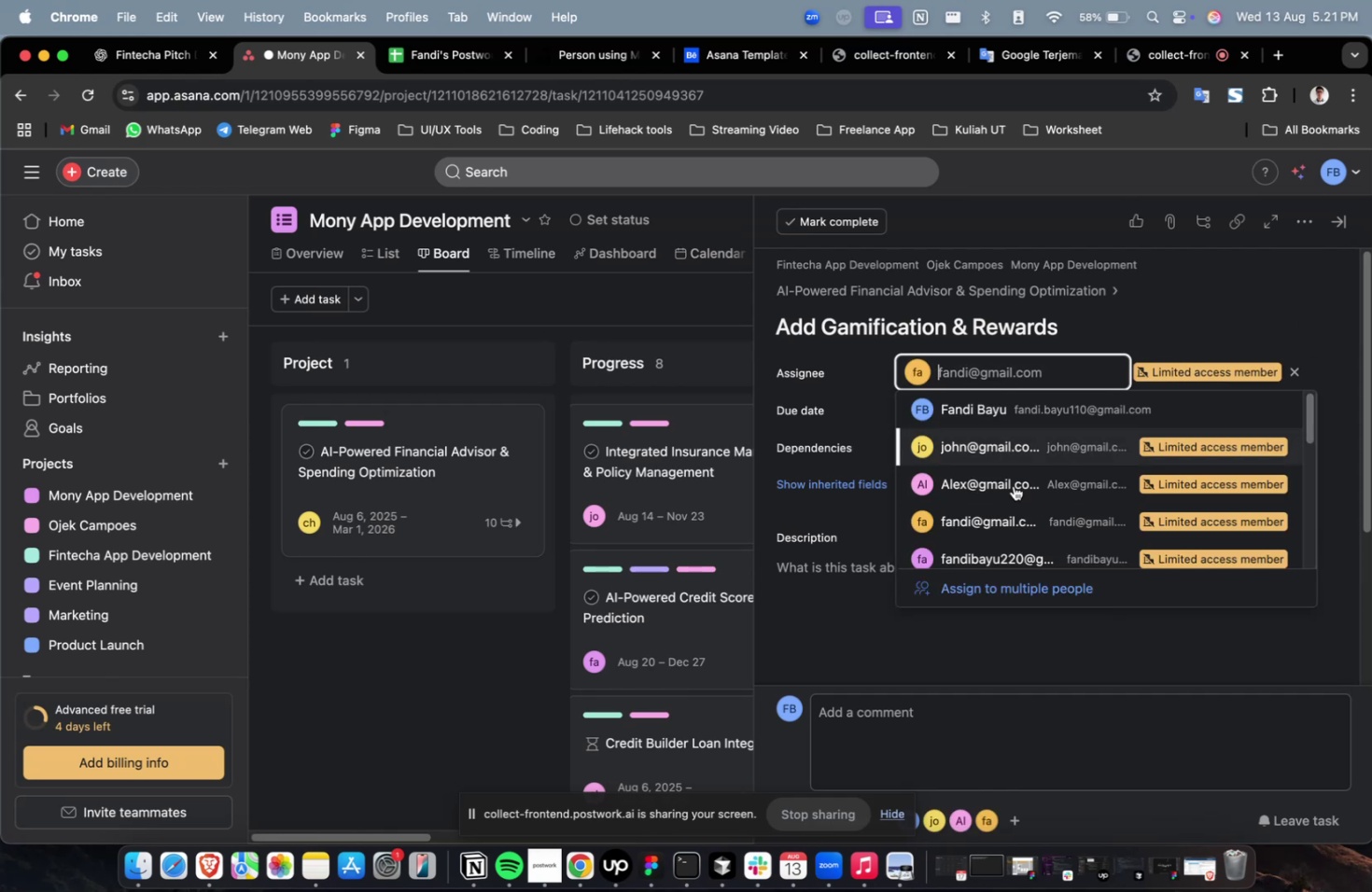 
scroll: coordinate [1010, 502], scroll_direction: down, amount: 8.0
 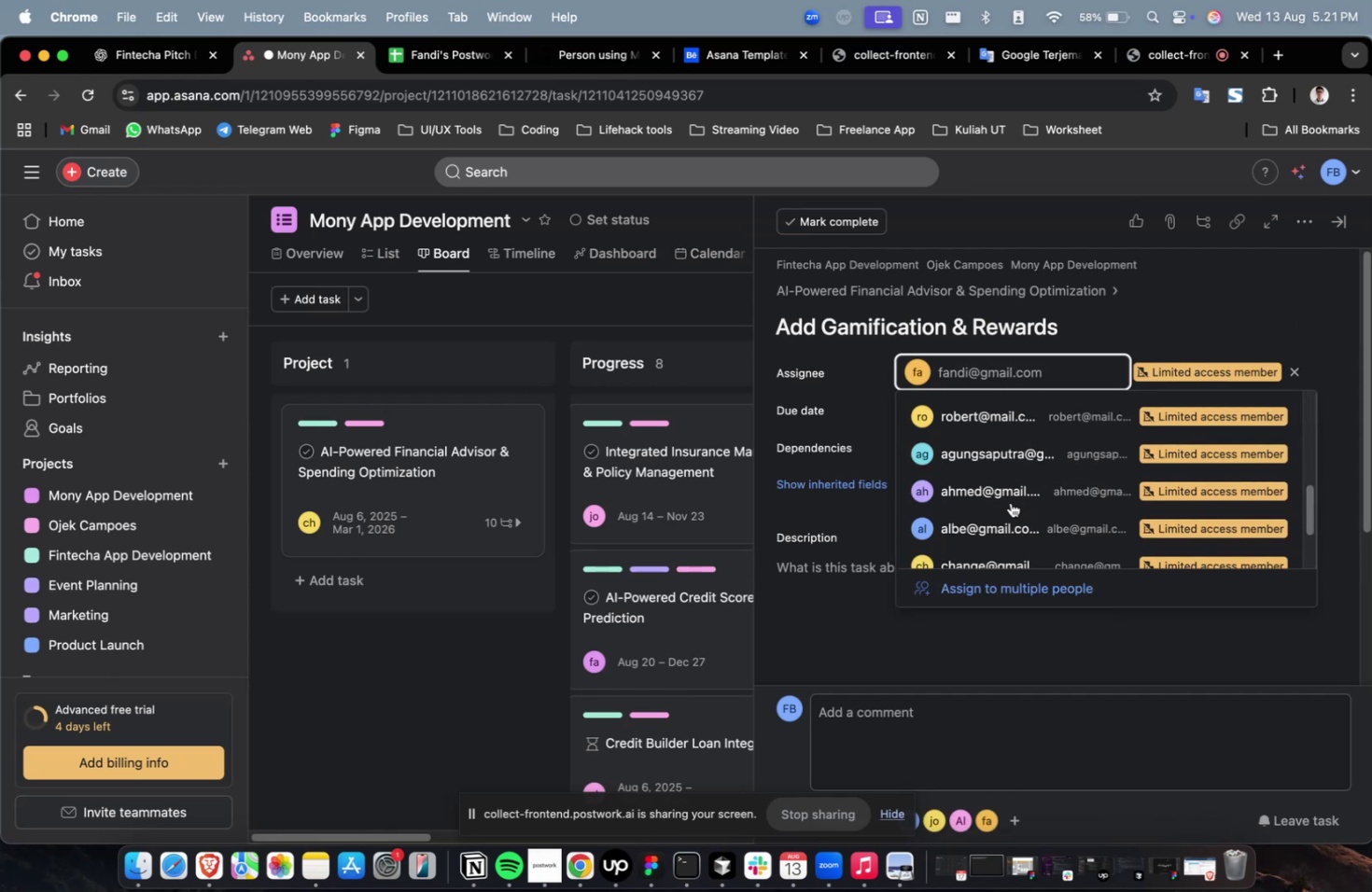 
left_click([1010, 502])
 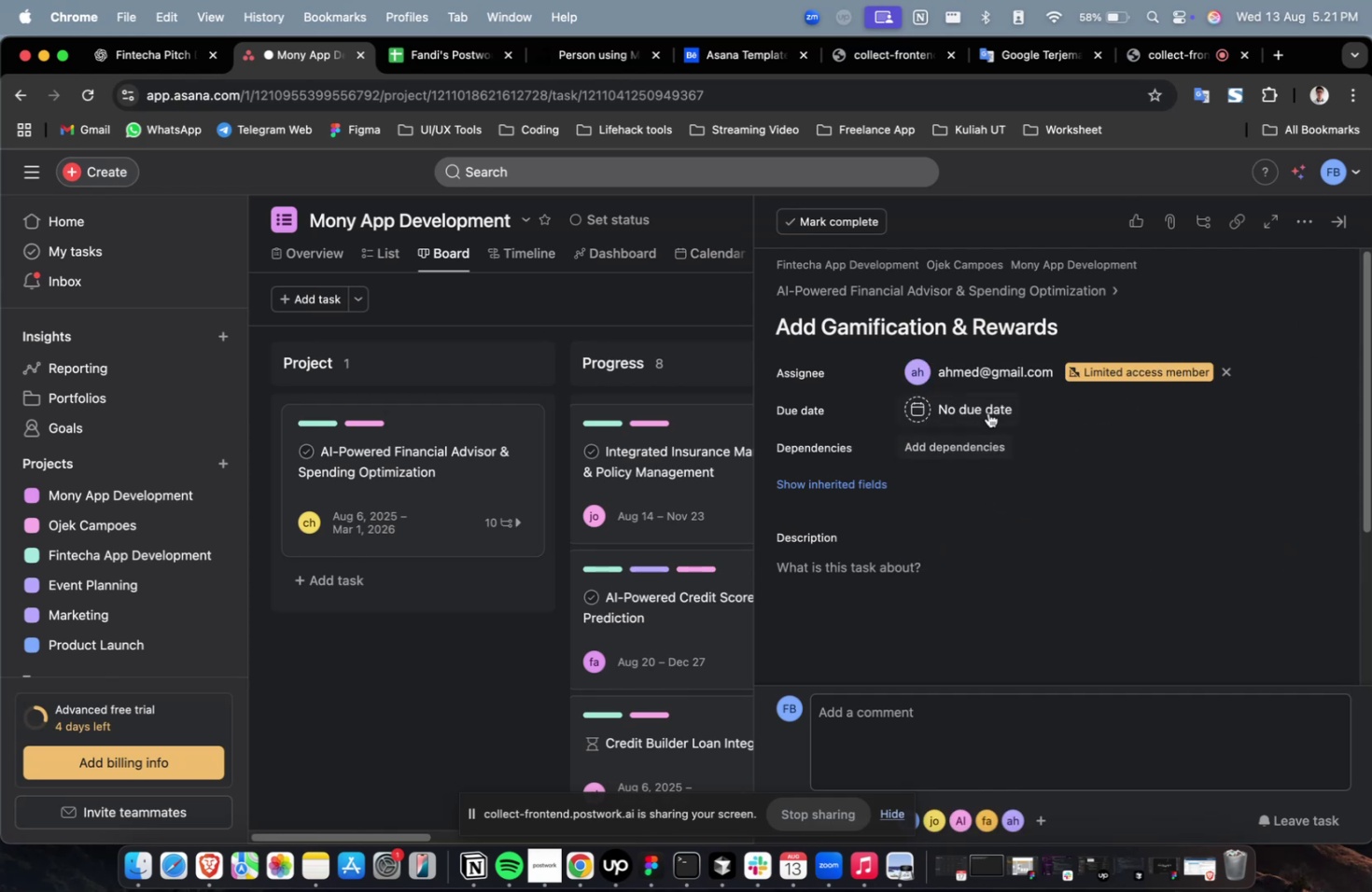 
left_click([987, 404])
 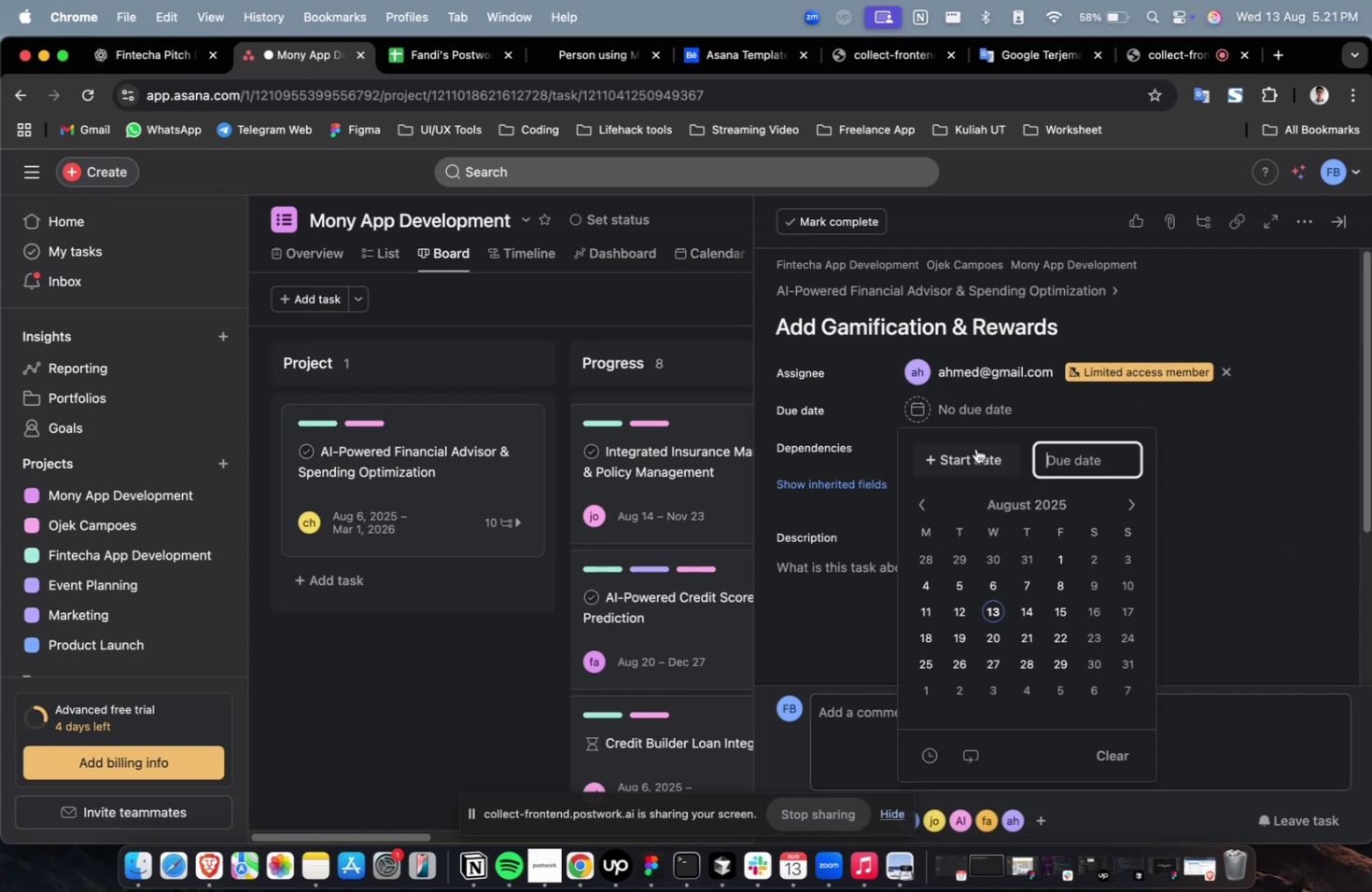 
double_click([975, 449])
 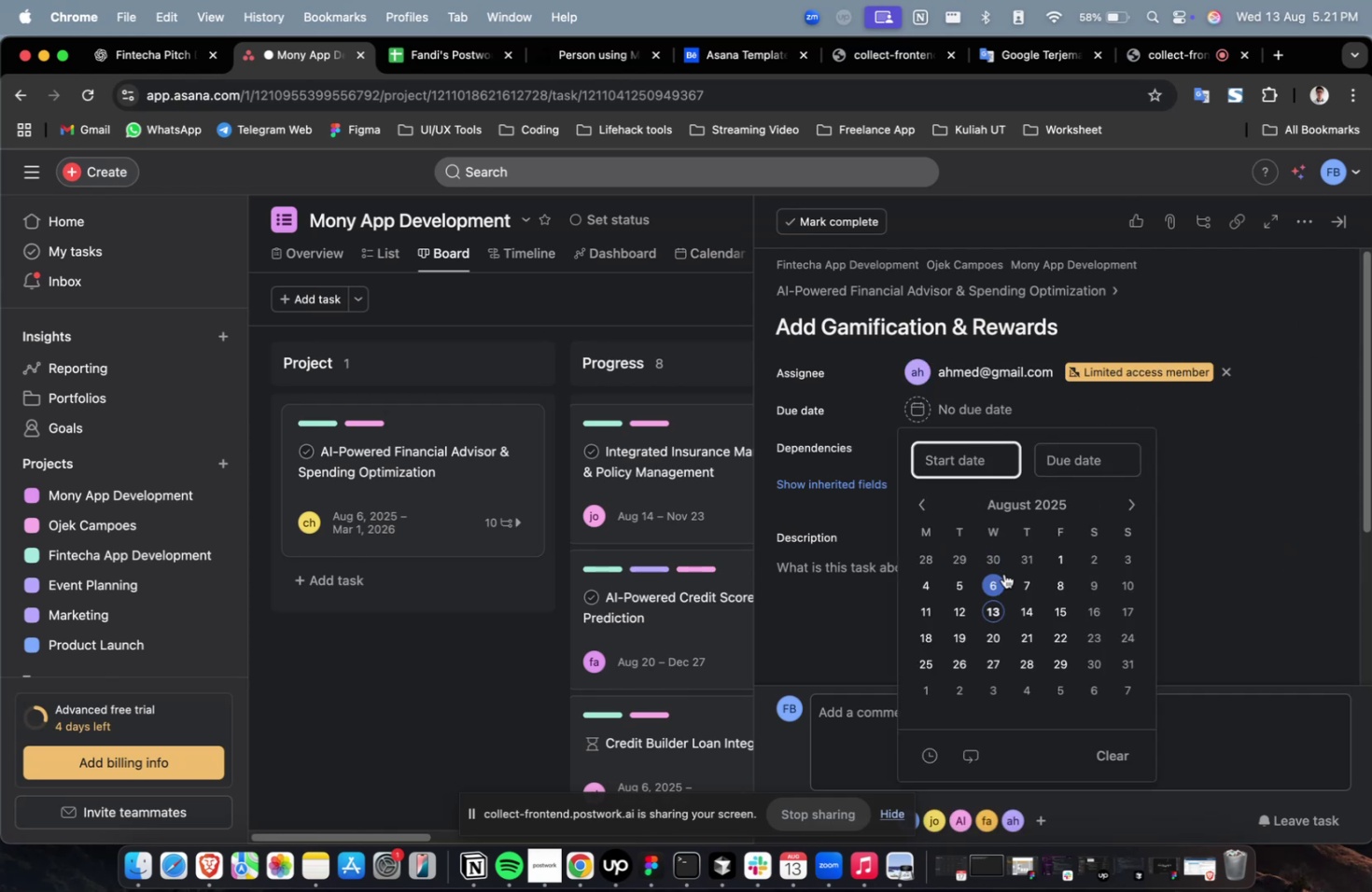 
left_click([1003, 581])
 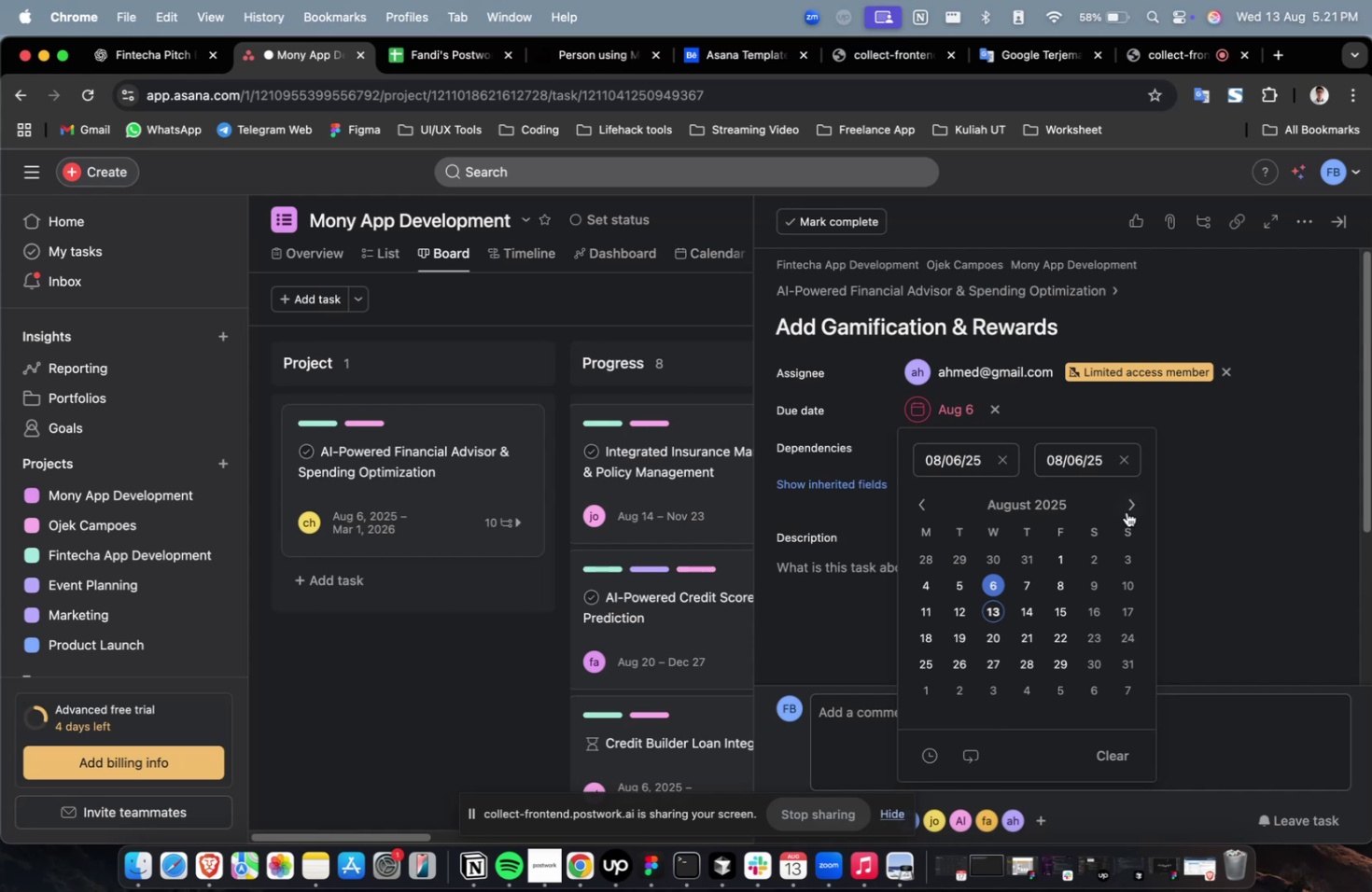 
double_click([1127, 509])
 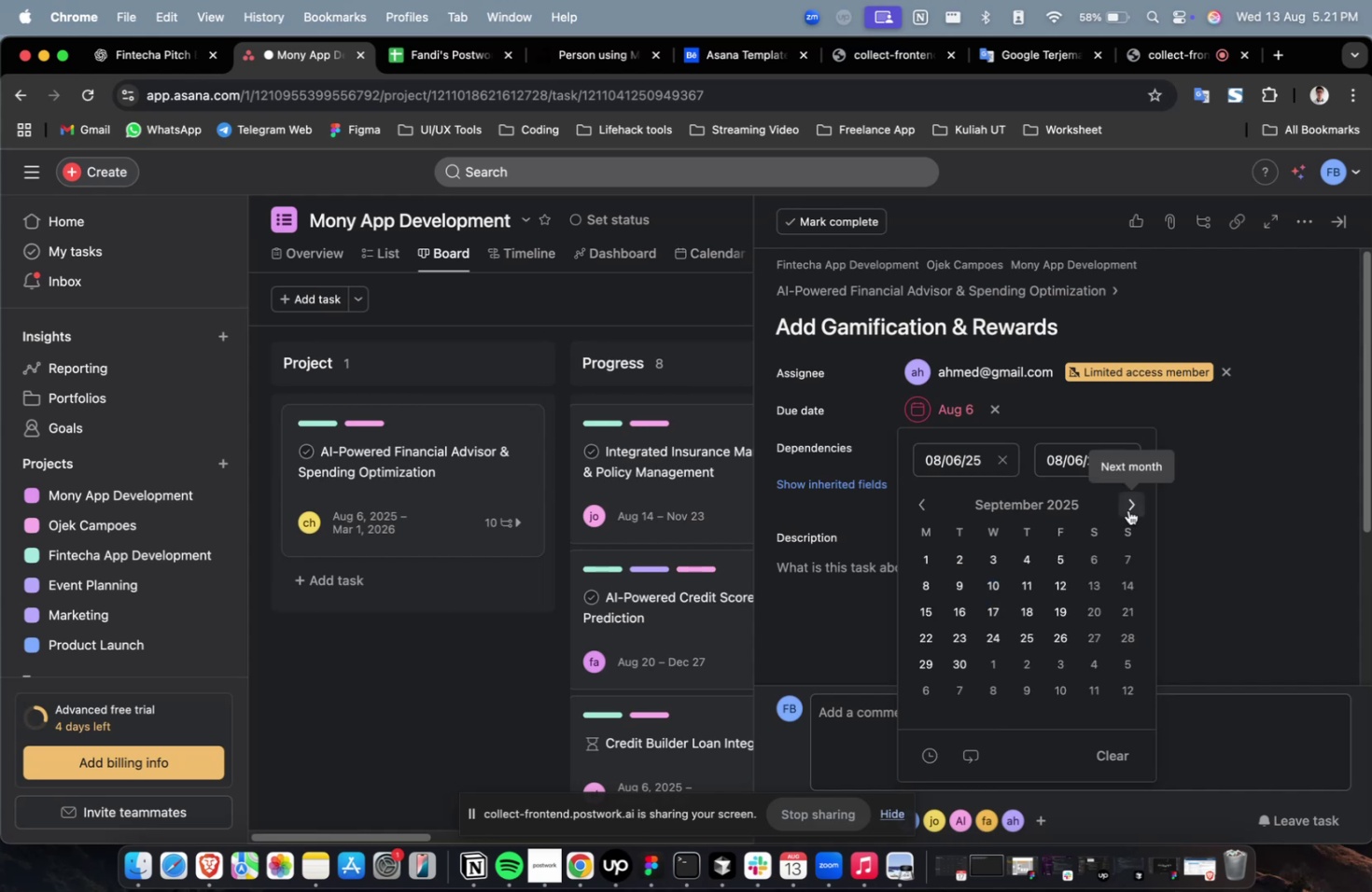 
triple_click([1127, 509])
 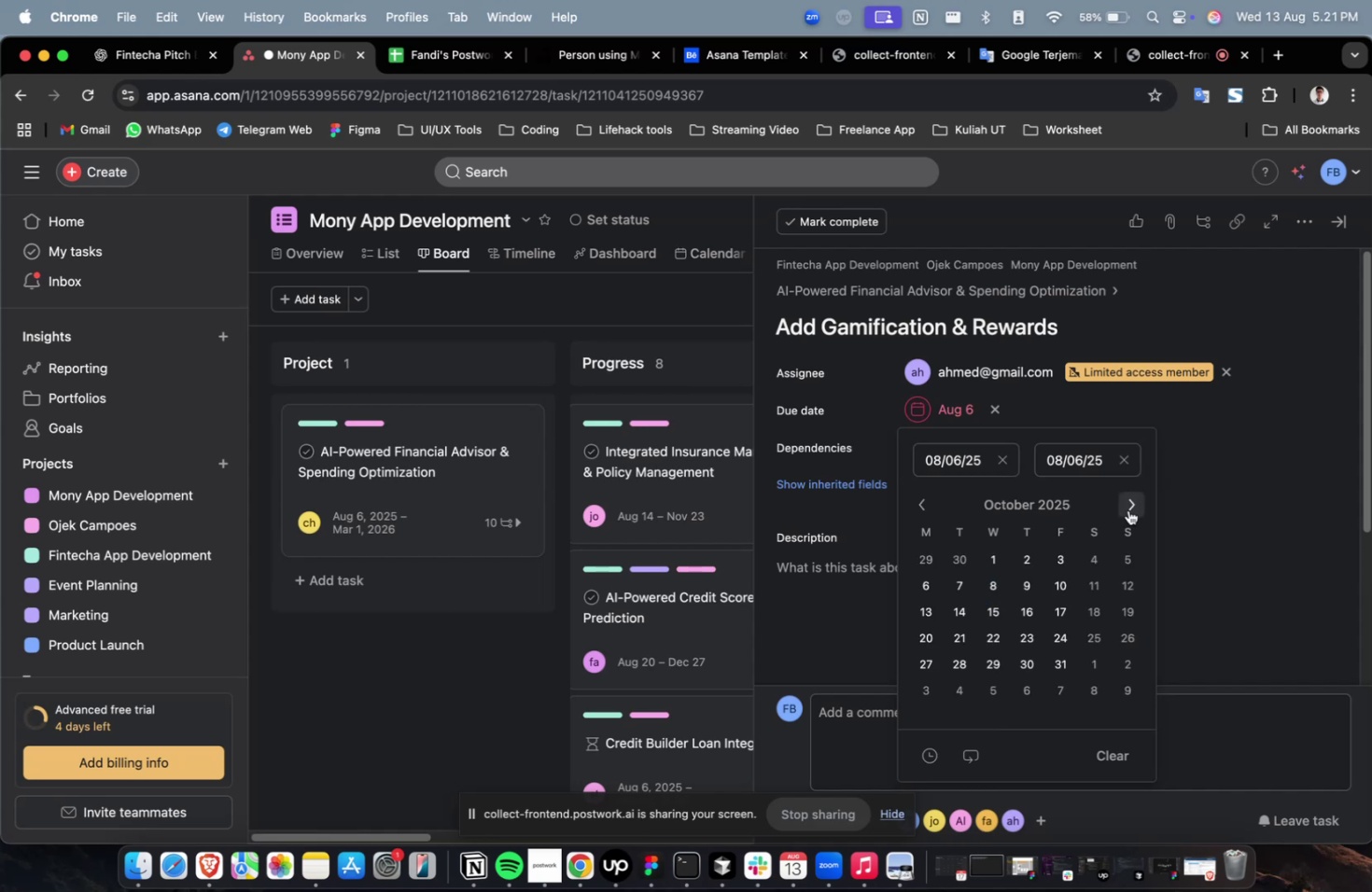 
triple_click([1127, 509])
 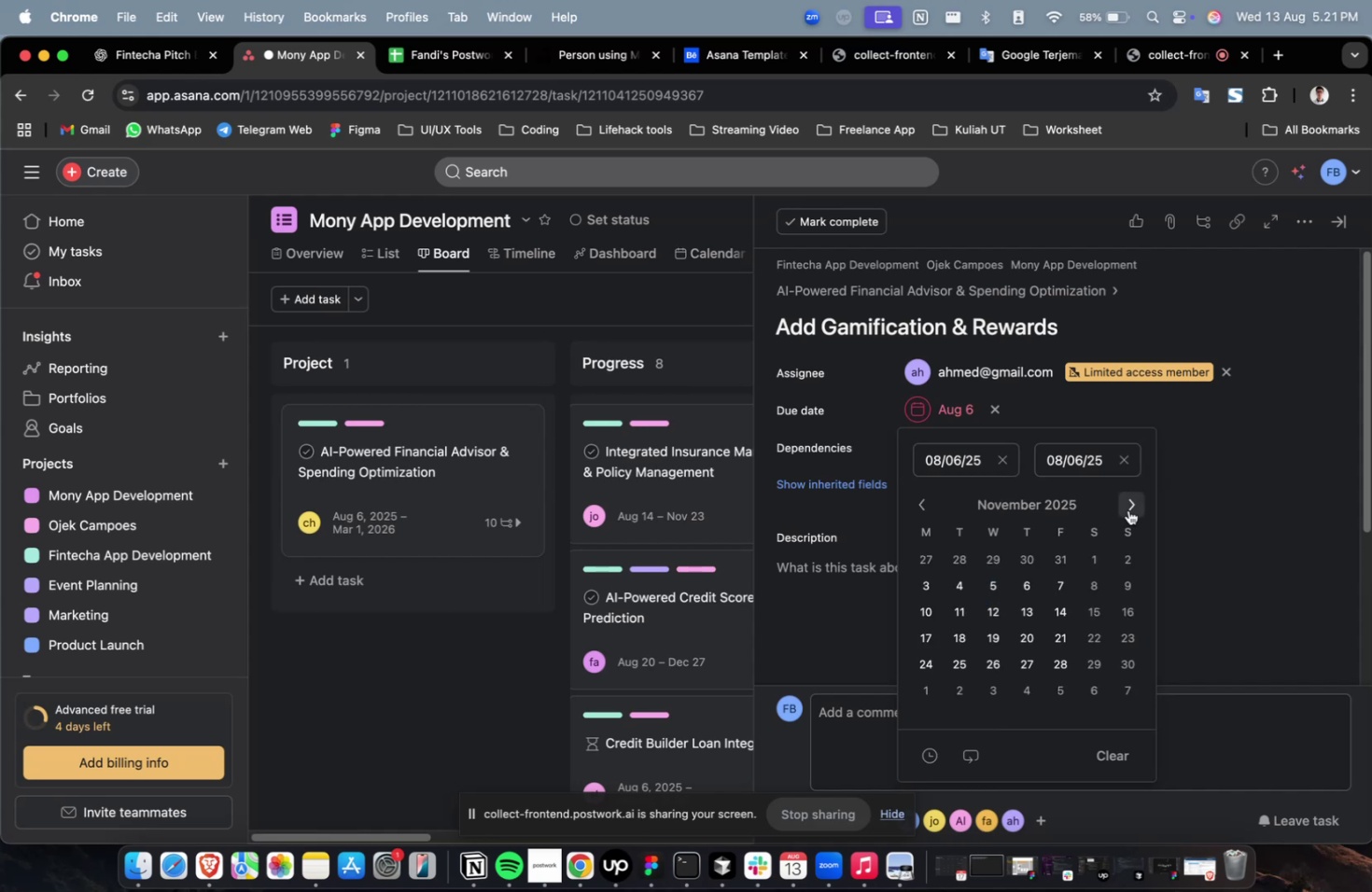 
triple_click([1127, 509])
 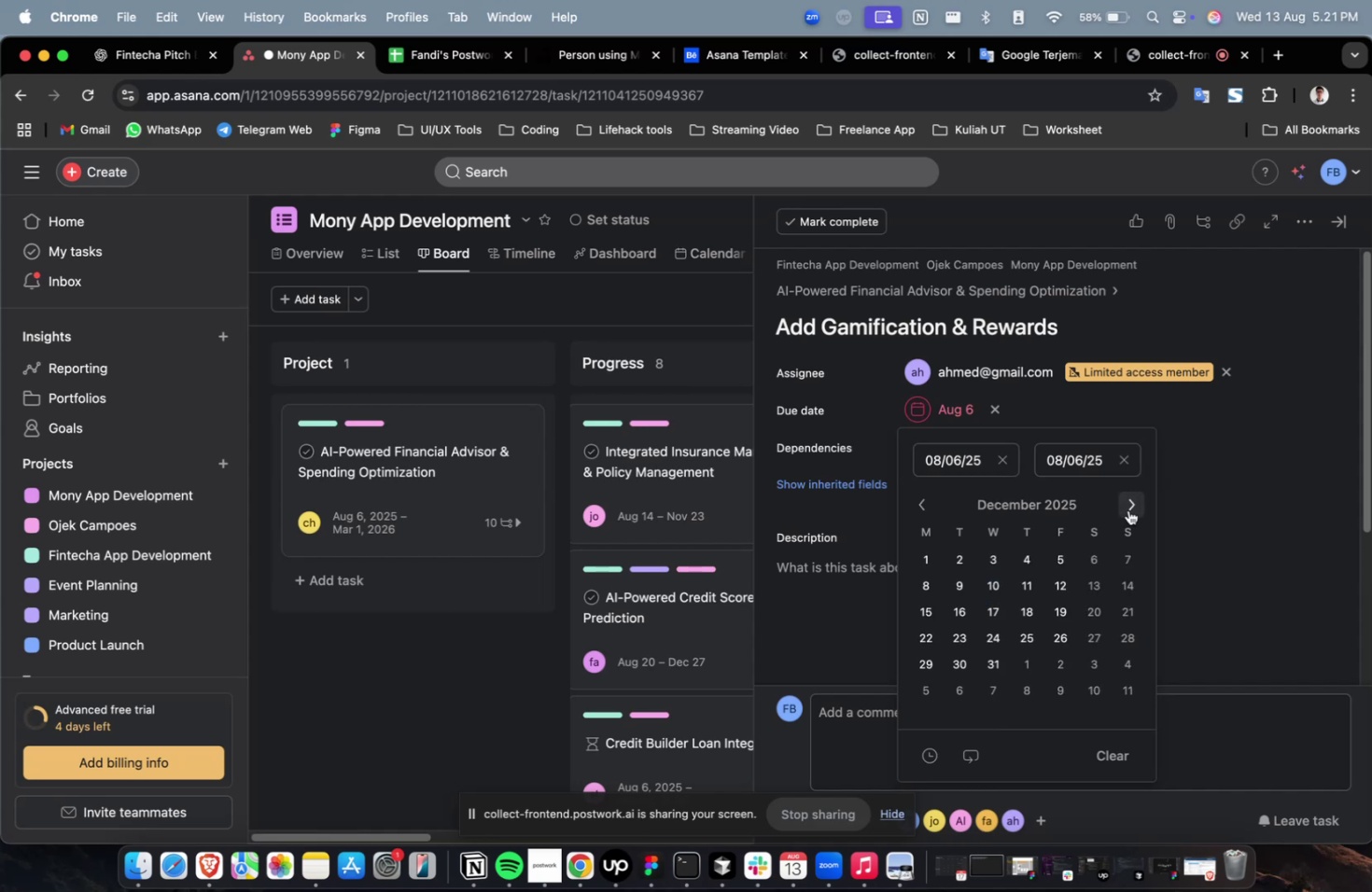 
triple_click([1127, 509])
 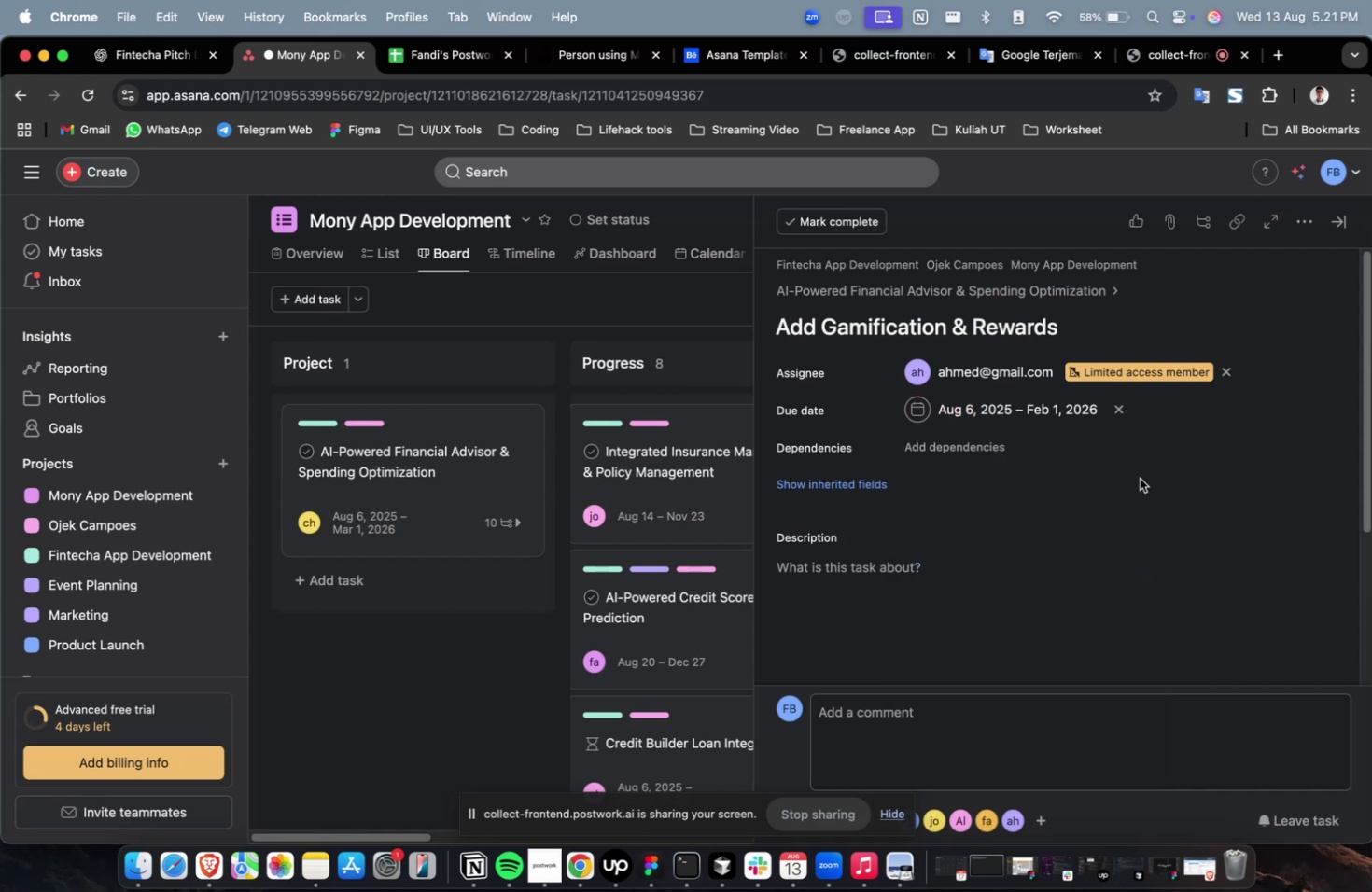 
triple_click([983, 450])
 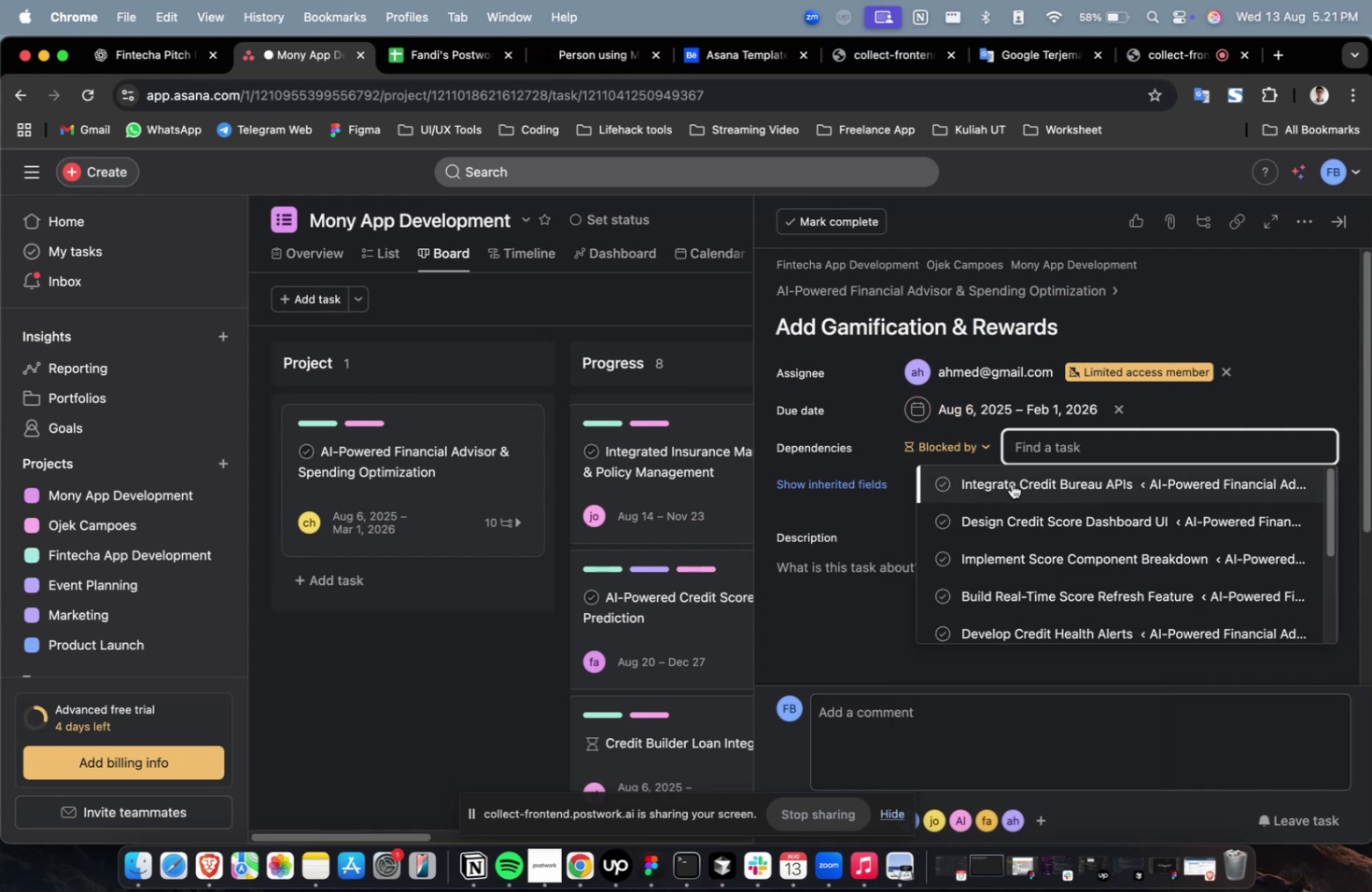 
triple_click([1011, 483])
 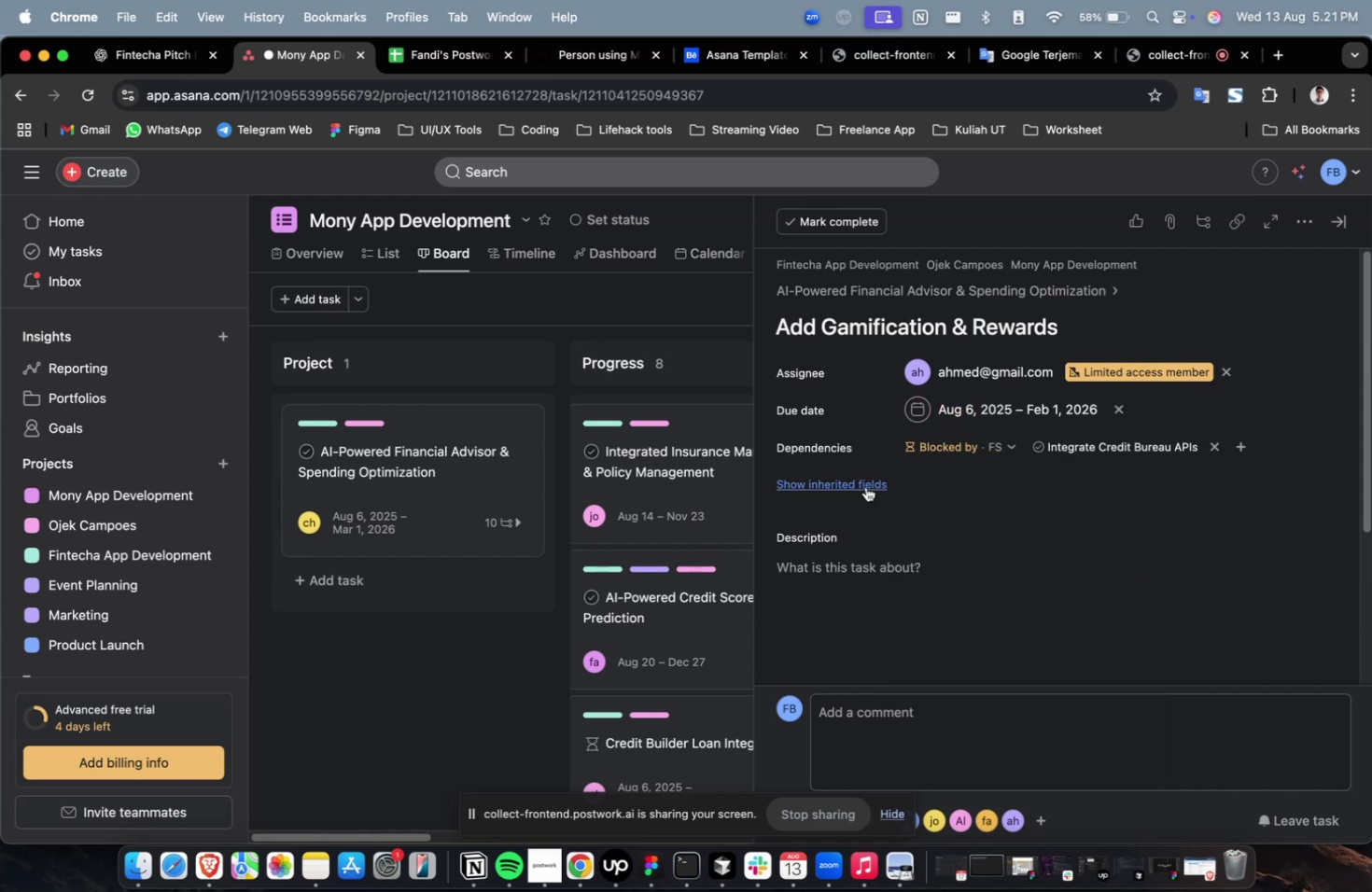 
triple_click([865, 486])
 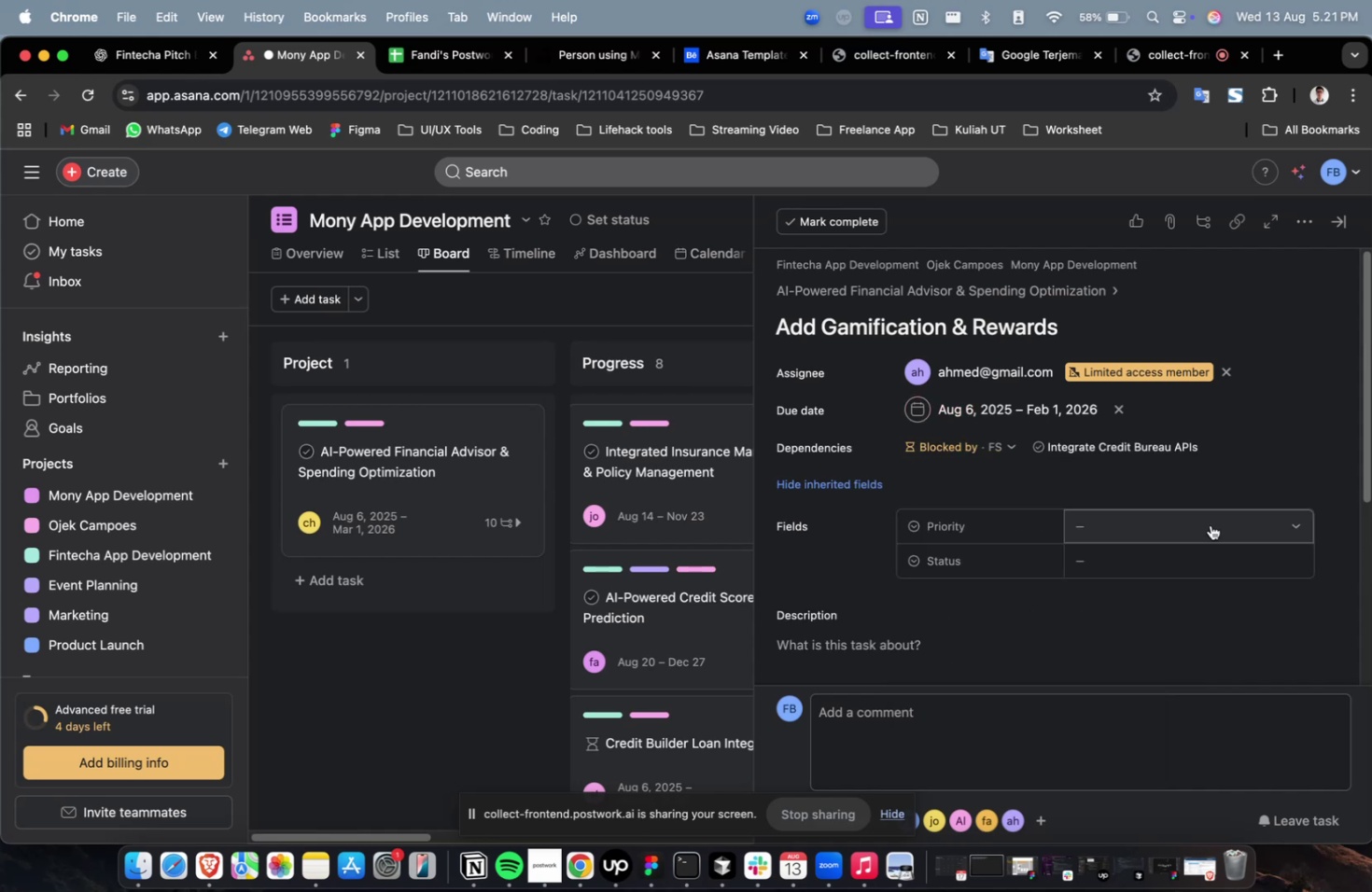 
triple_click([1210, 524])
 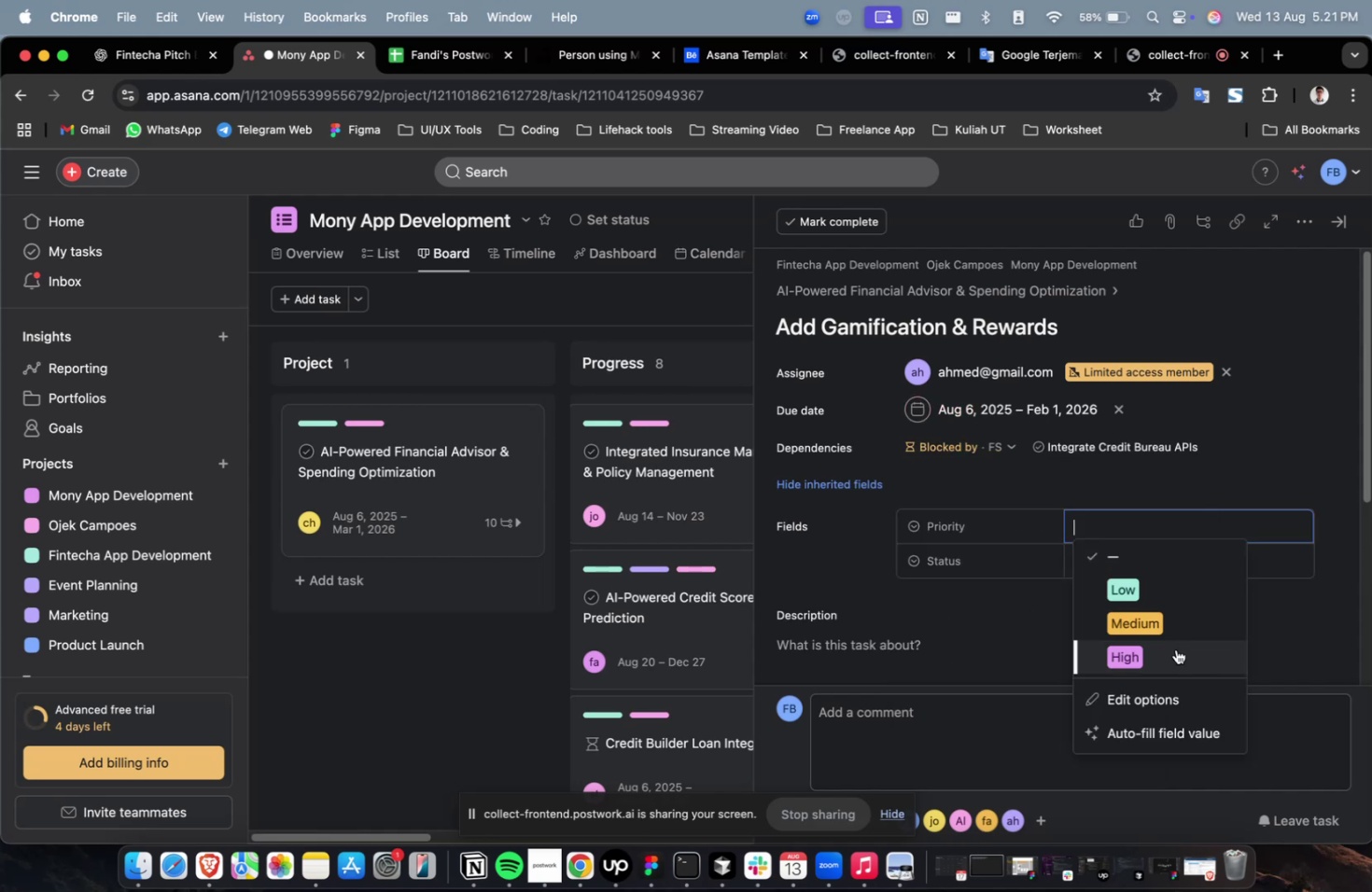 
triple_click([1175, 648])
 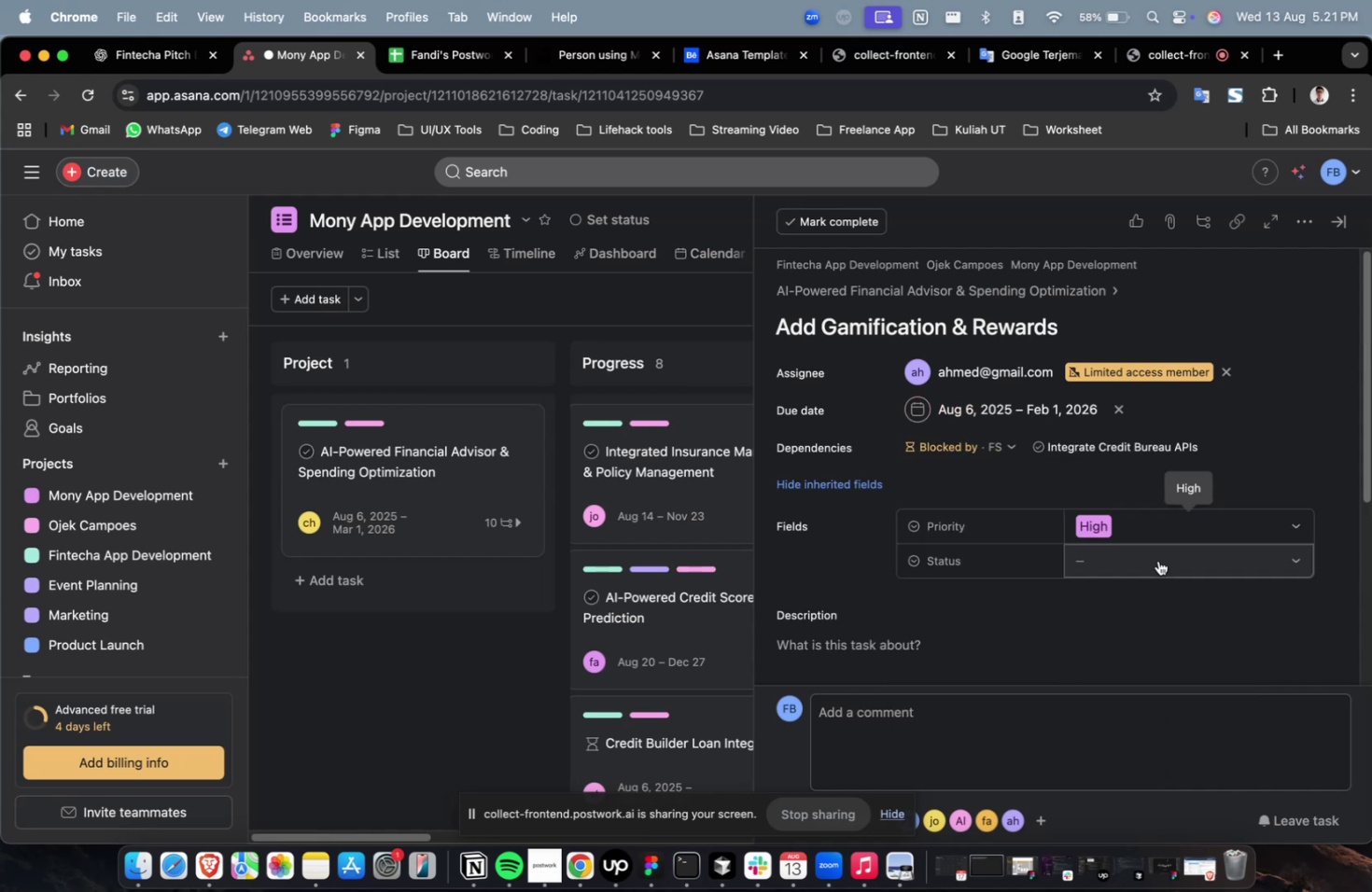 
triple_click([1157, 560])
 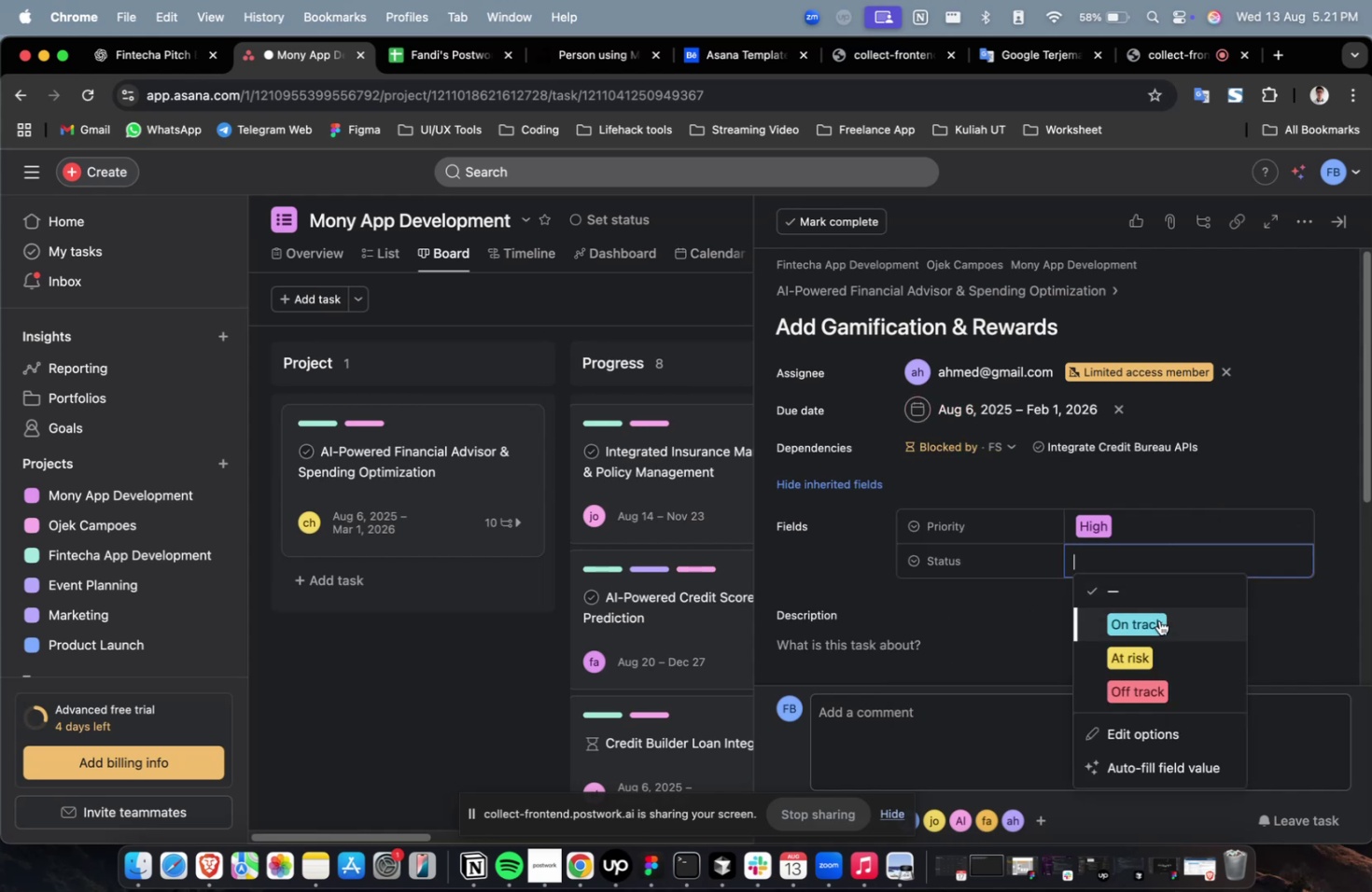 
triple_click([1158, 620])
 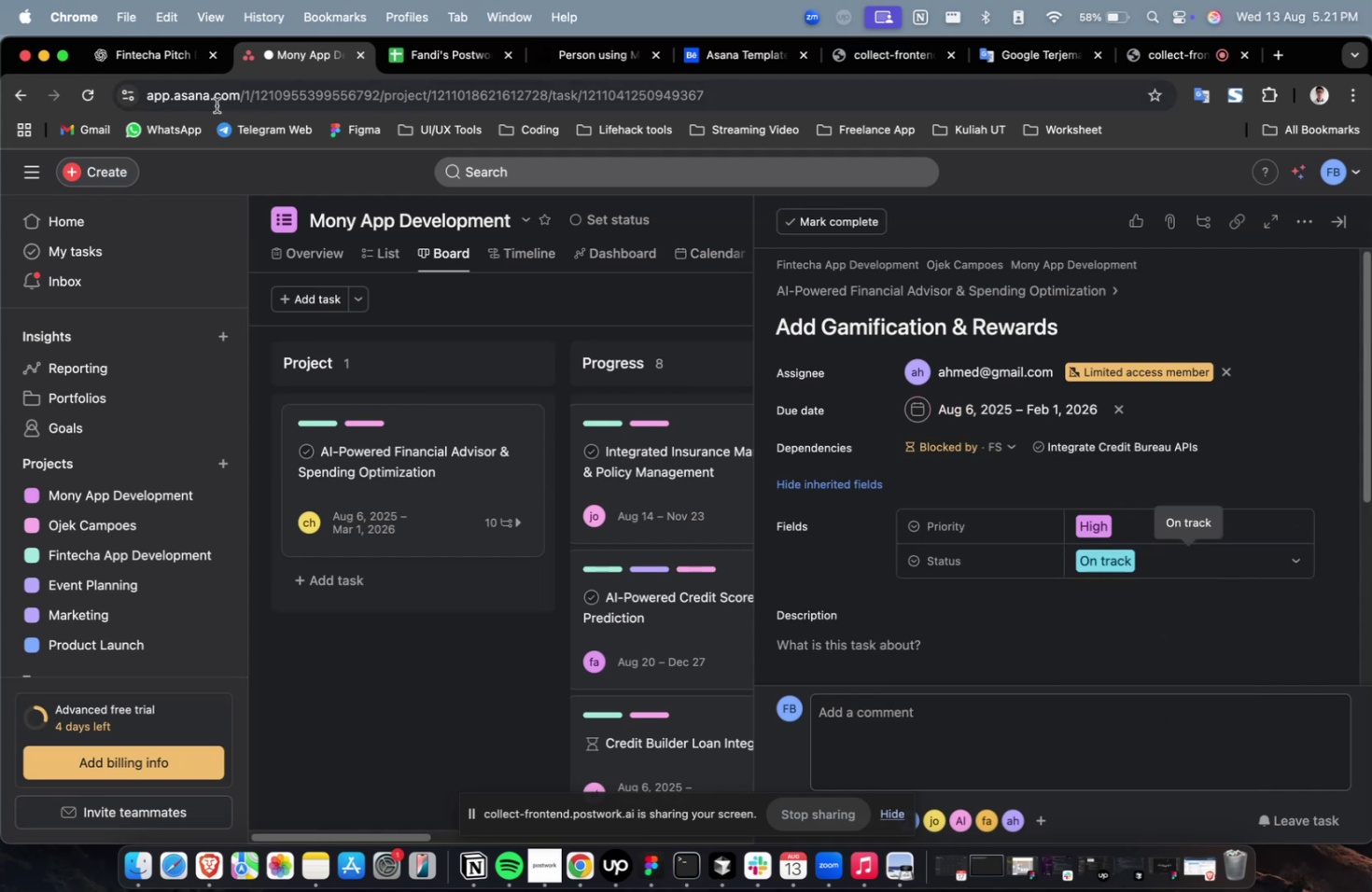 
left_click([159, 63])
 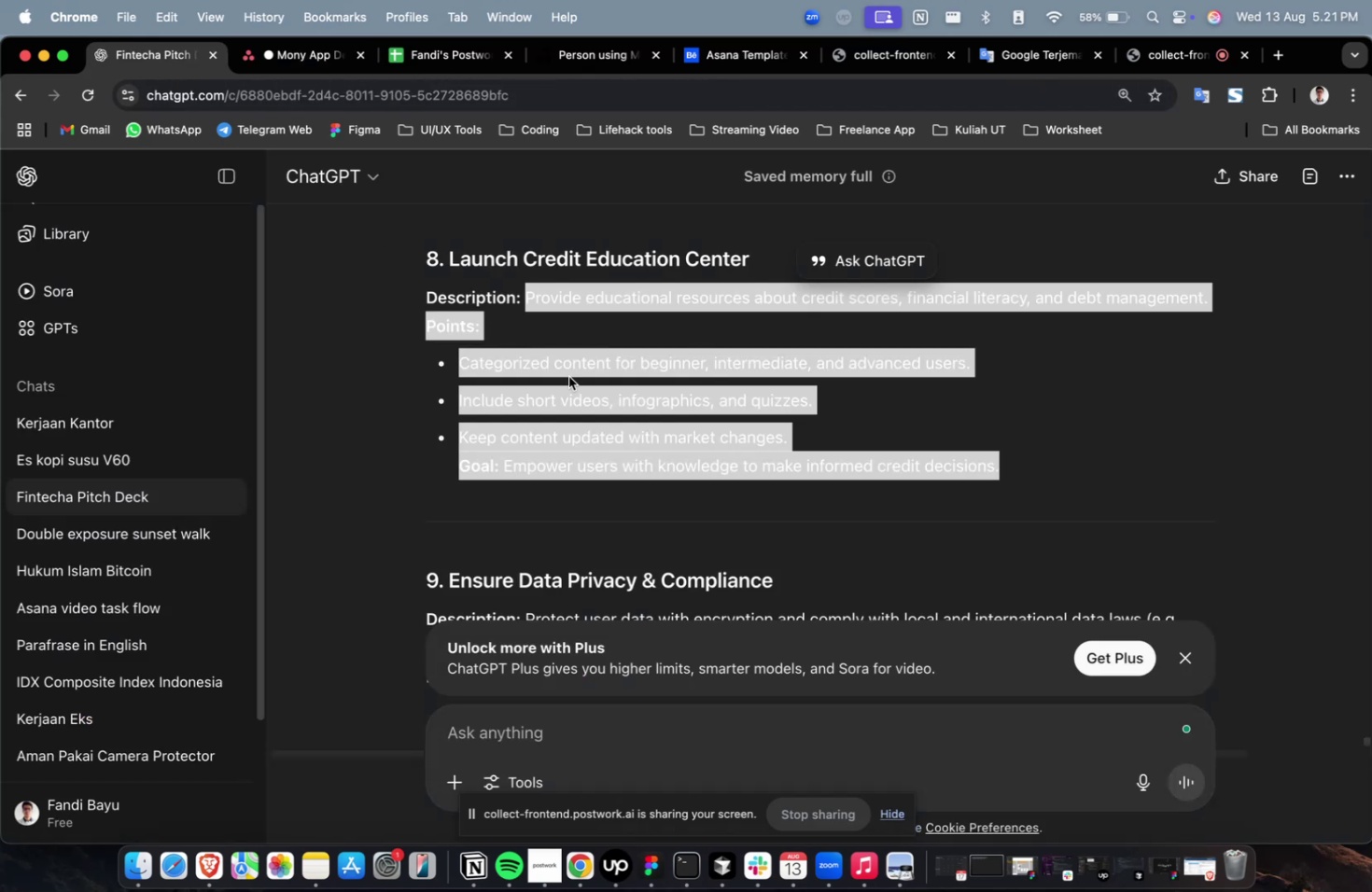 
scroll: coordinate [579, 383], scroll_direction: up, amount: 3.0
 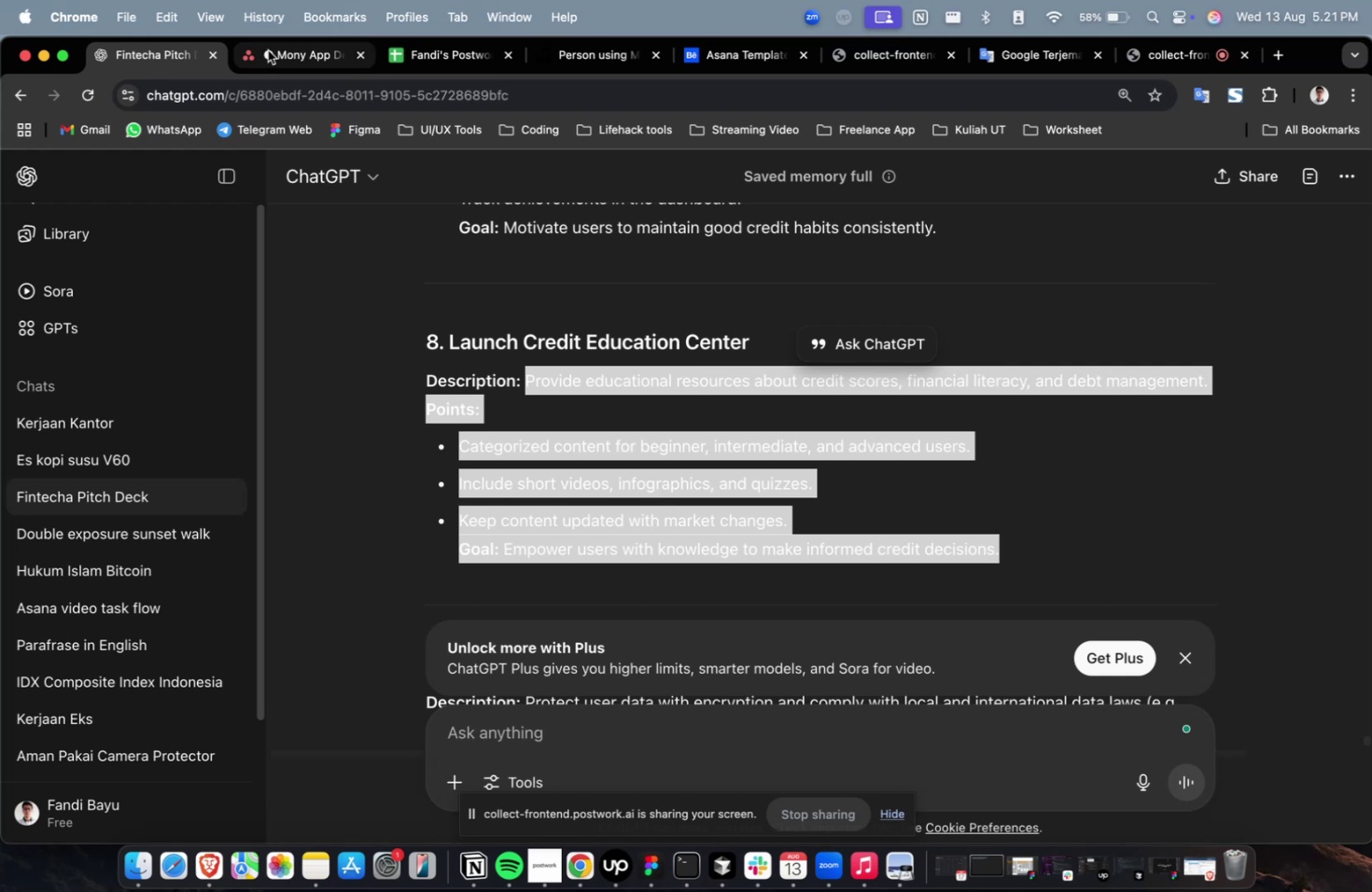 
left_click([290, 49])
 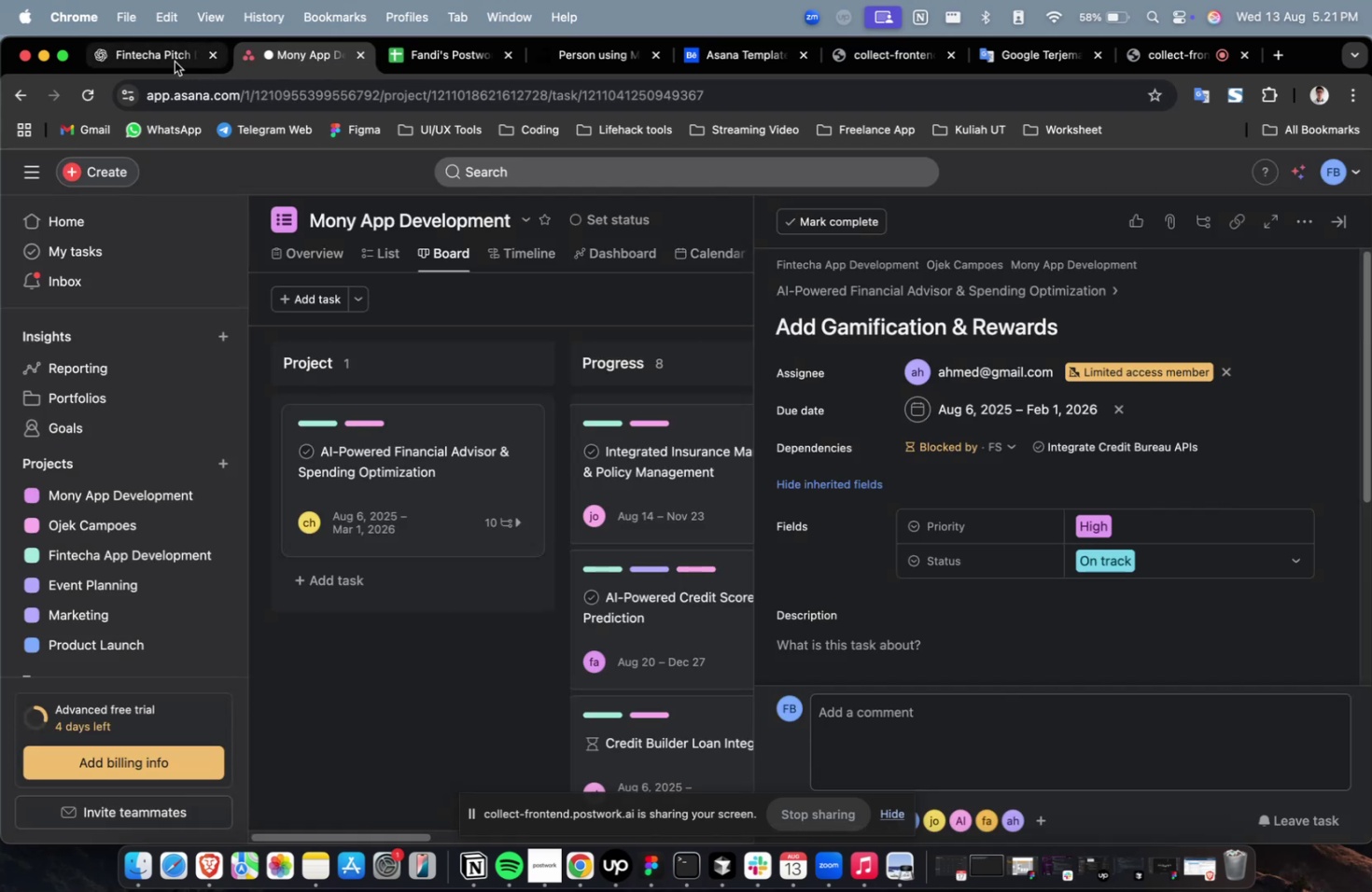 
left_click([146, 58])
 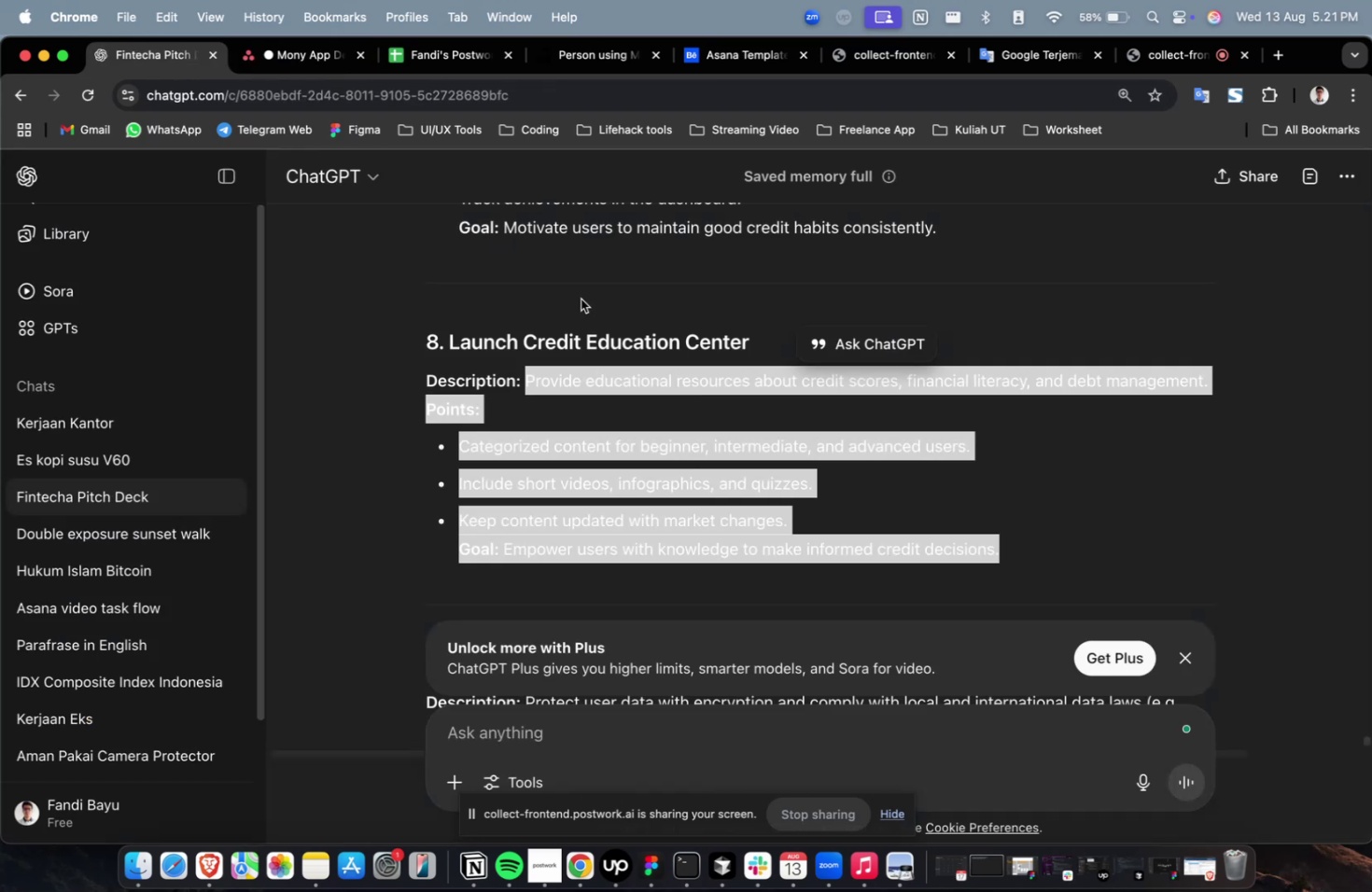 
scroll: coordinate [801, 380], scroll_direction: up, amount: 11.0
 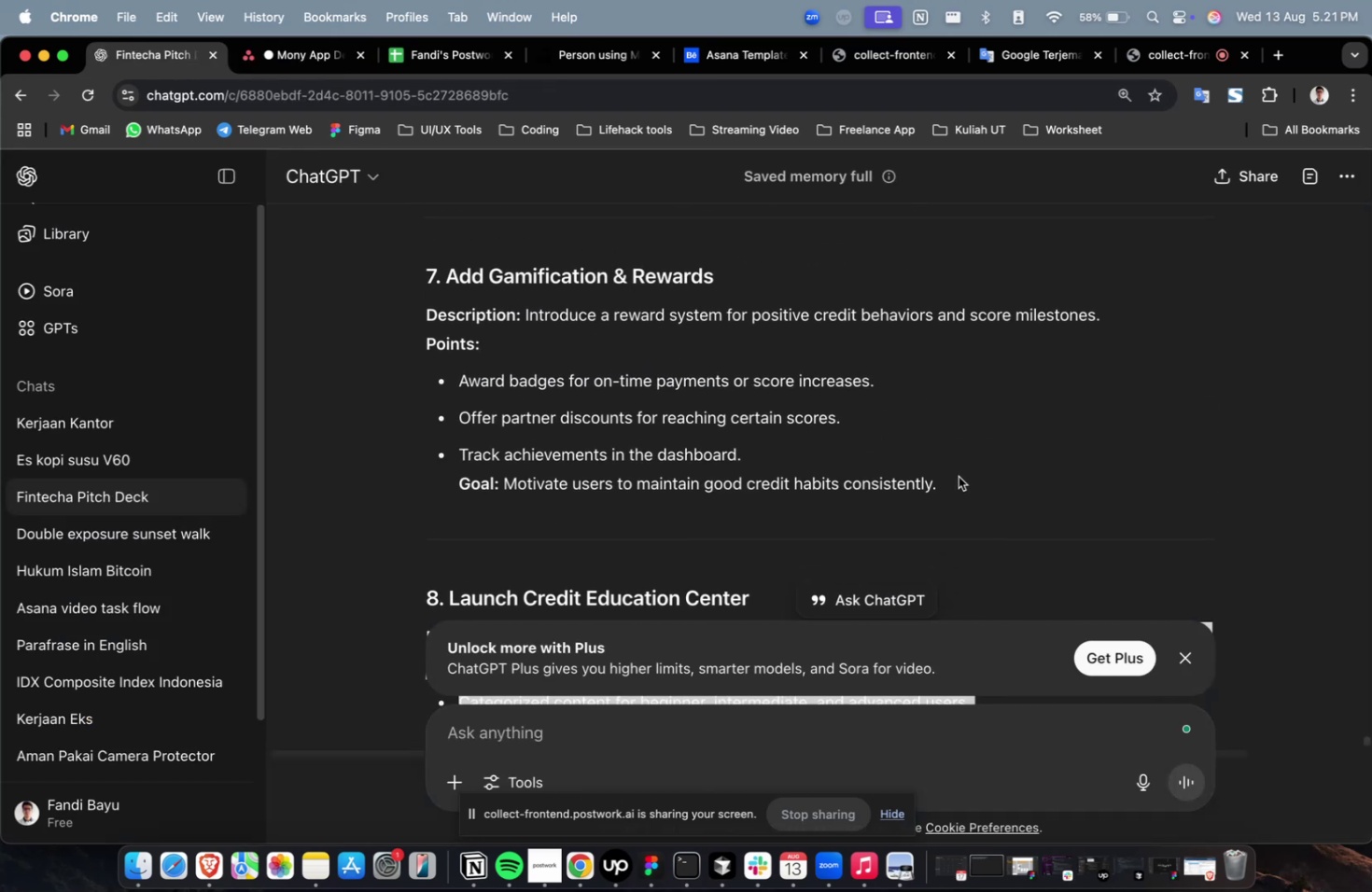 
left_click_drag(start_coordinate=[954, 495], to_coordinate=[523, 325])
 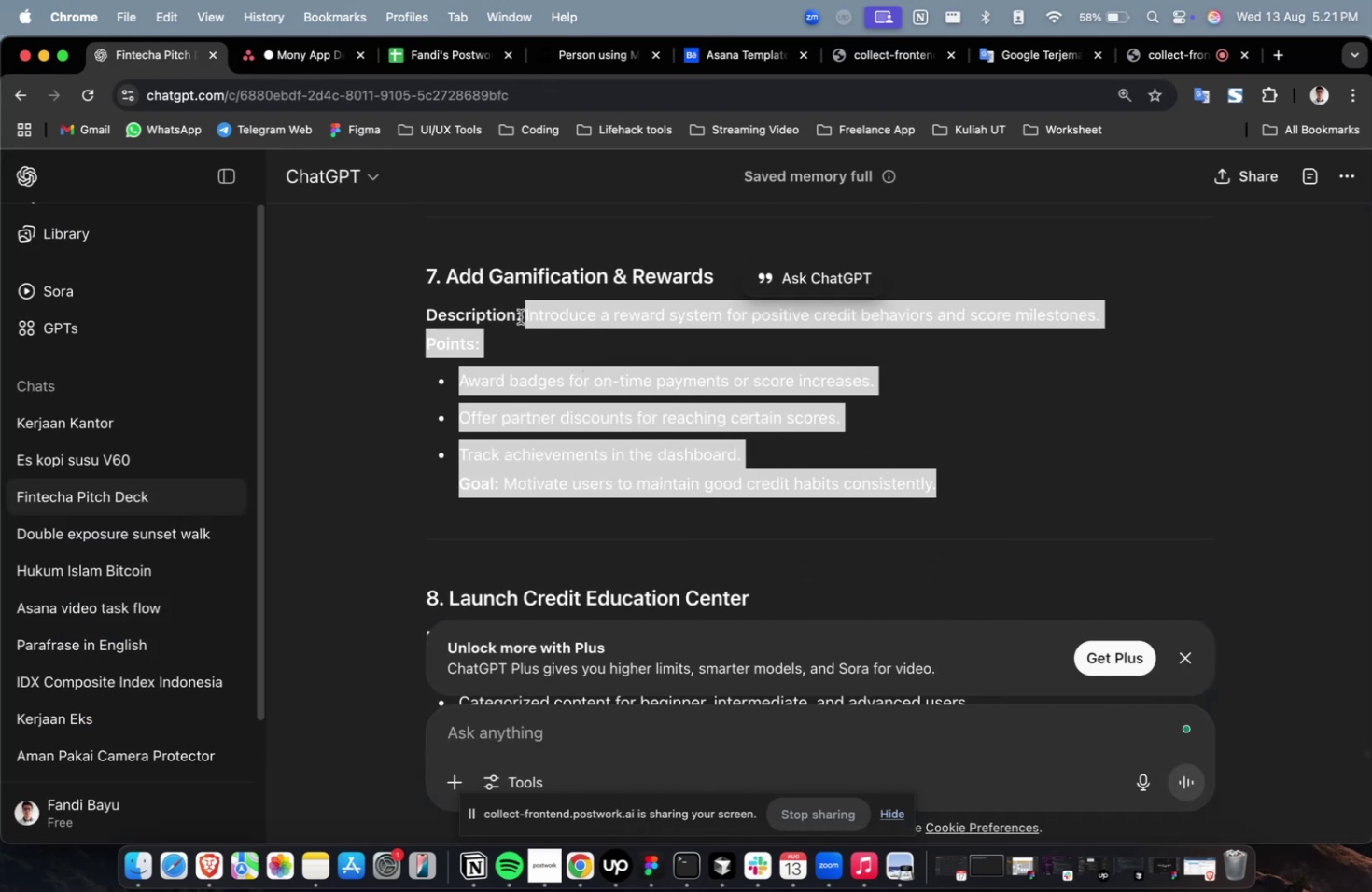 
key(Meta+C)
 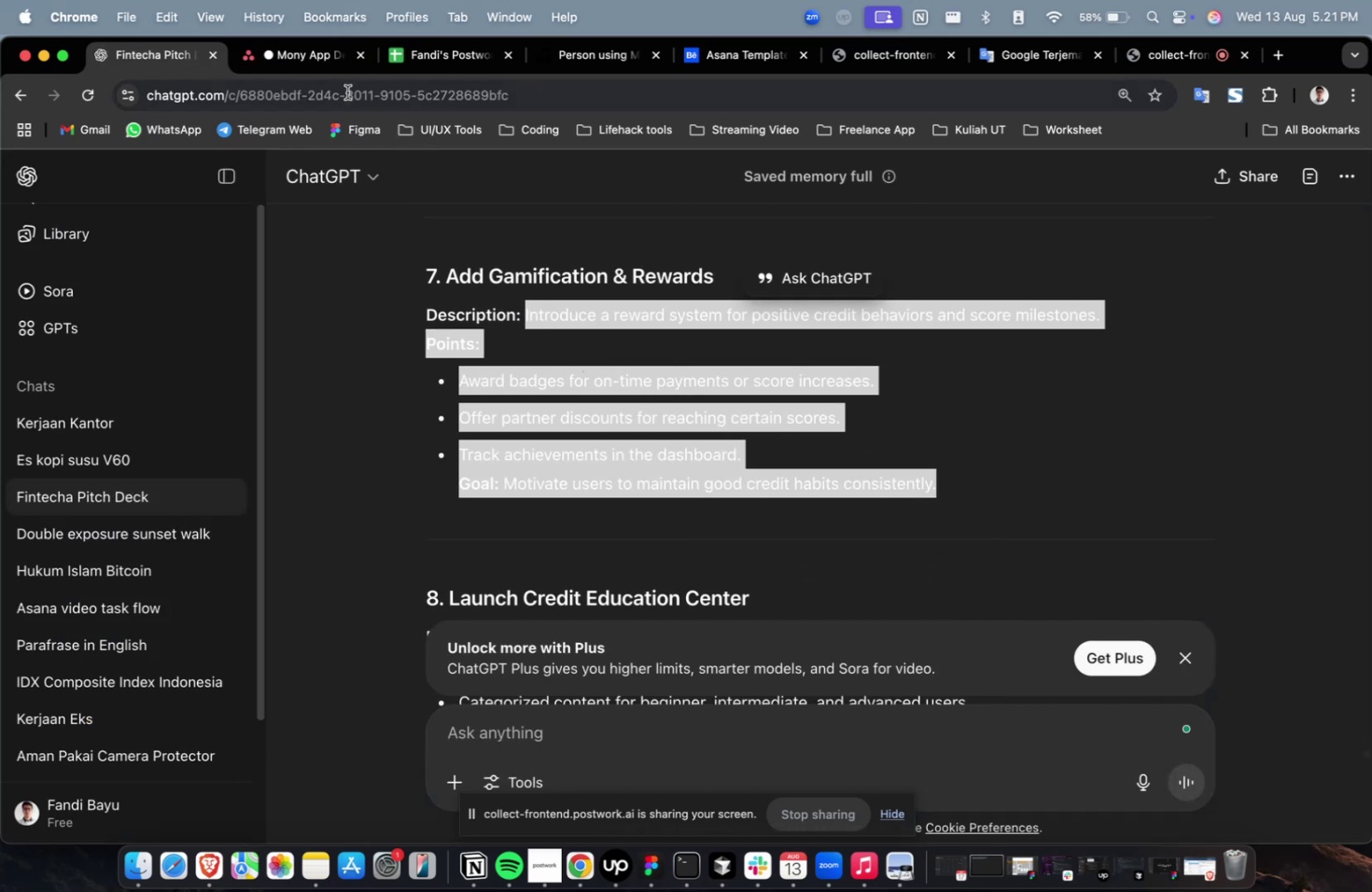 
key(Meta+C)
 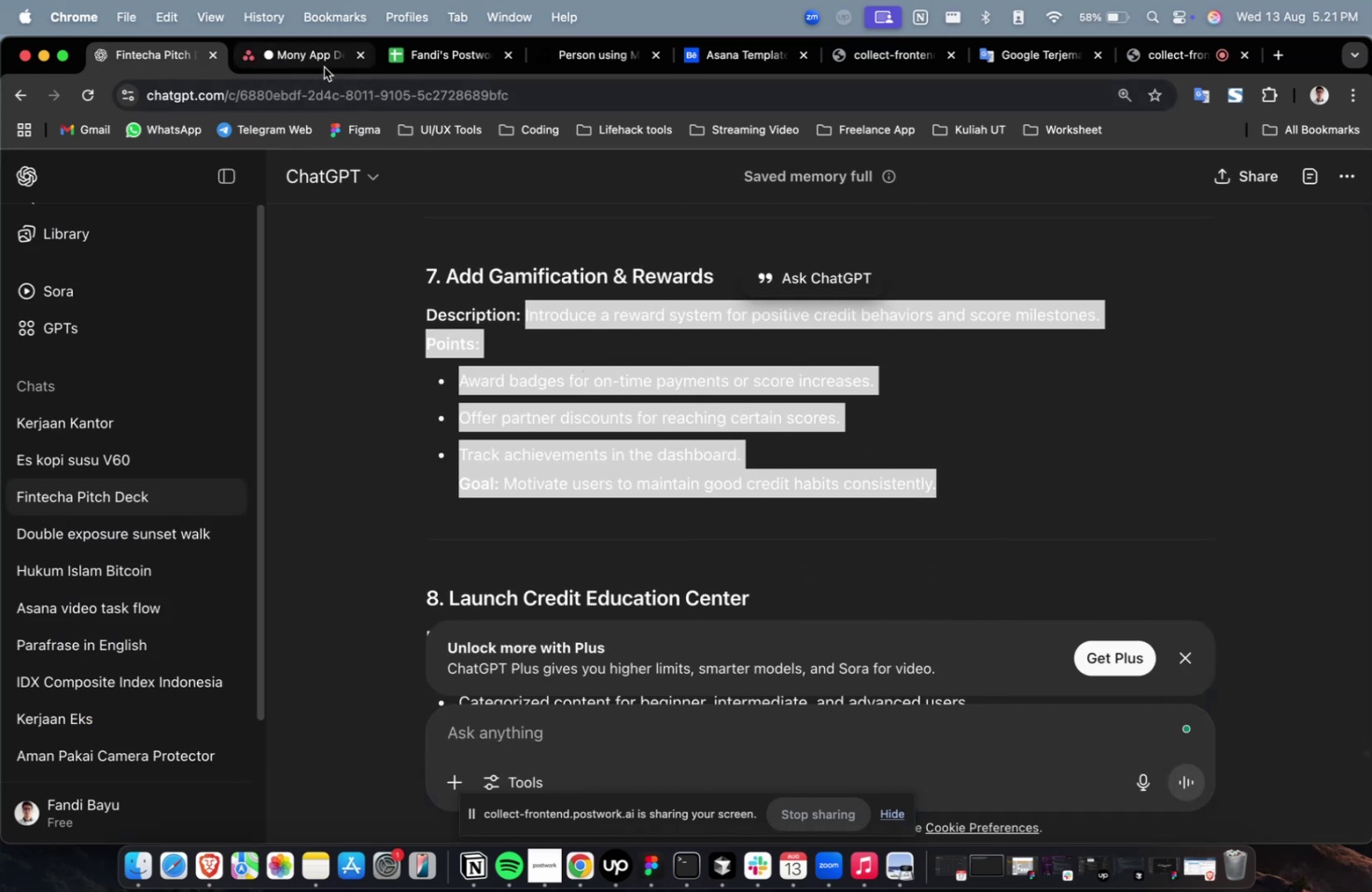 
left_click([324, 67])
 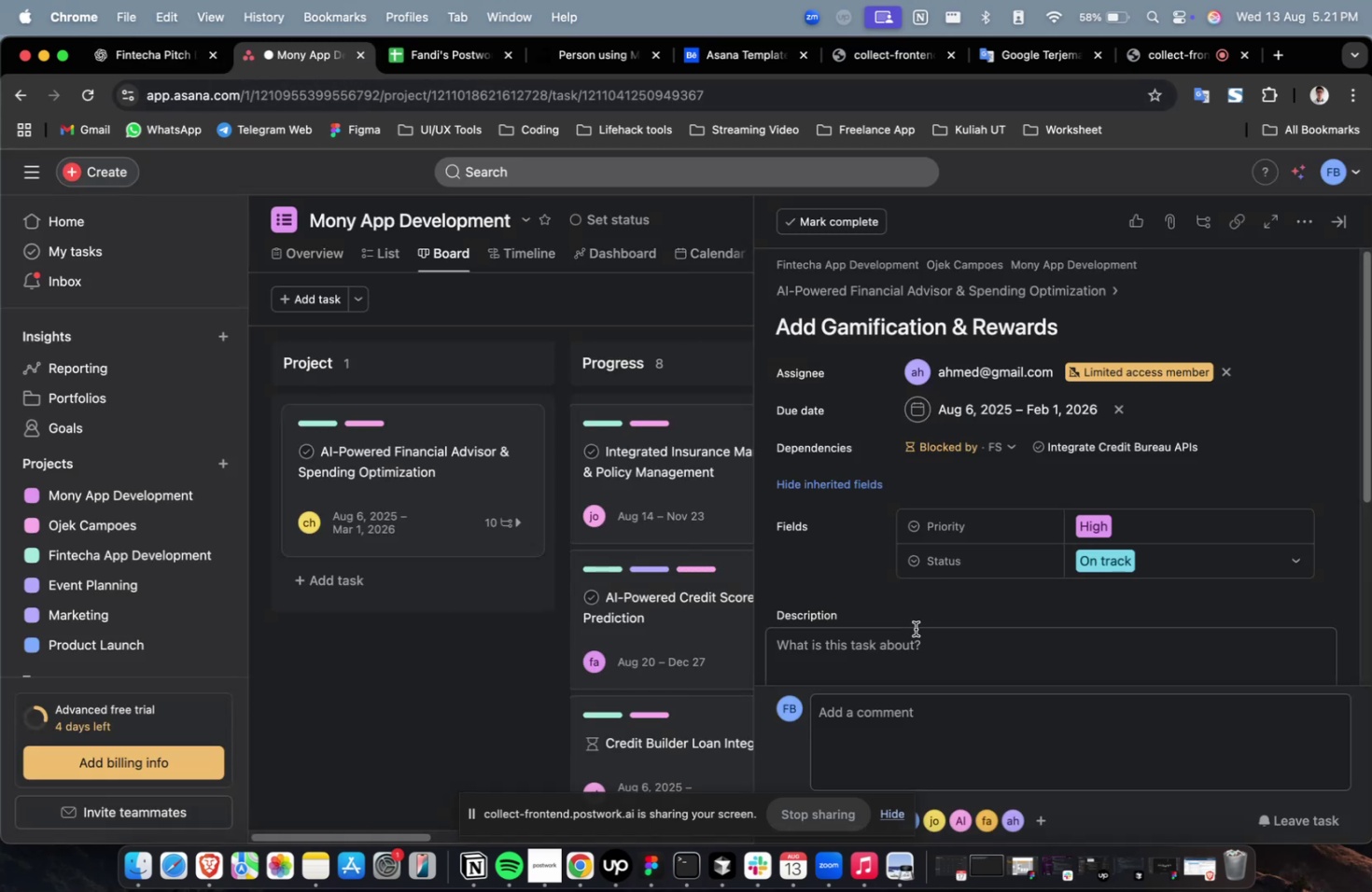 
double_click([915, 628])
 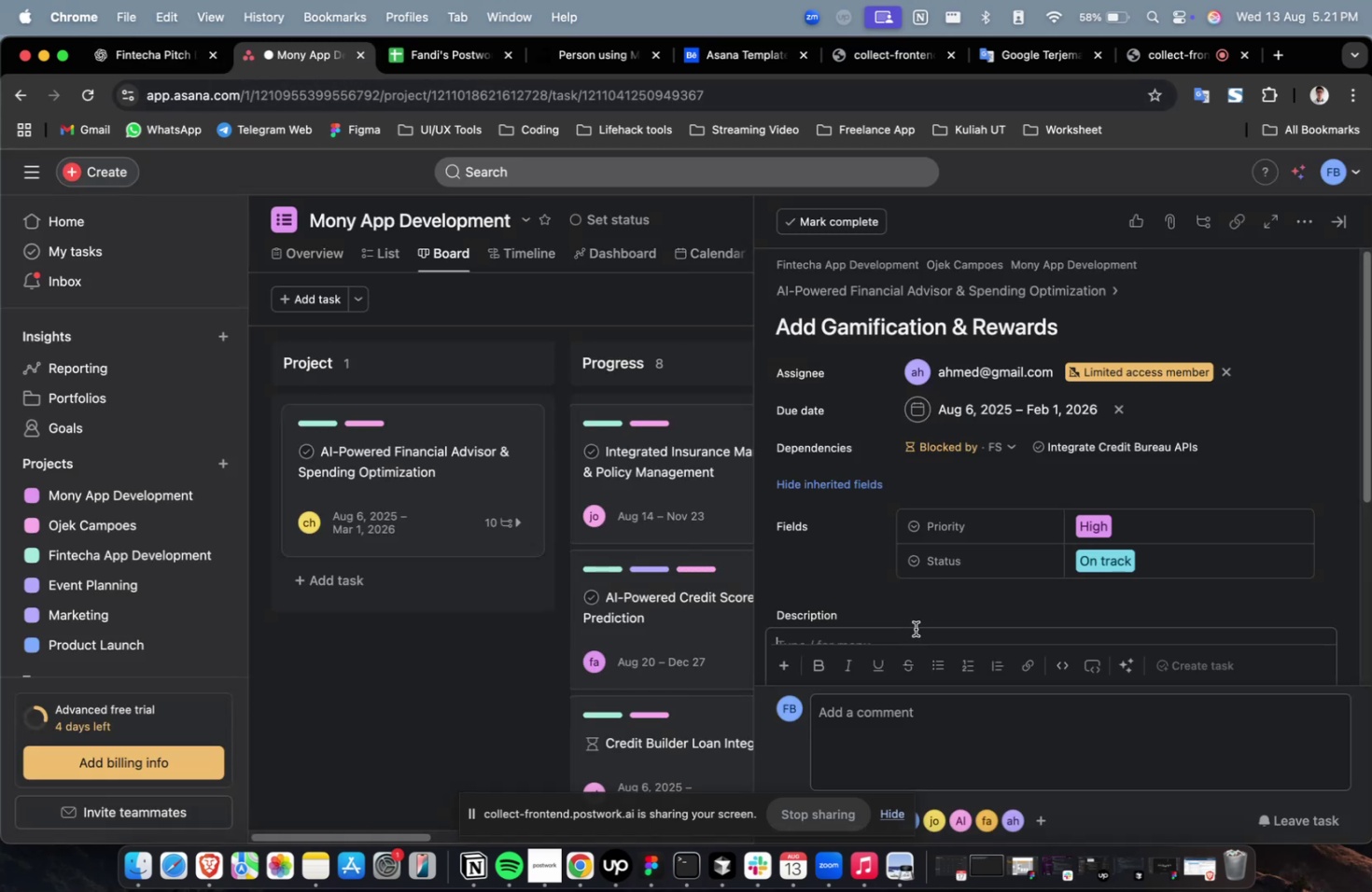 
key(Meta+V)
 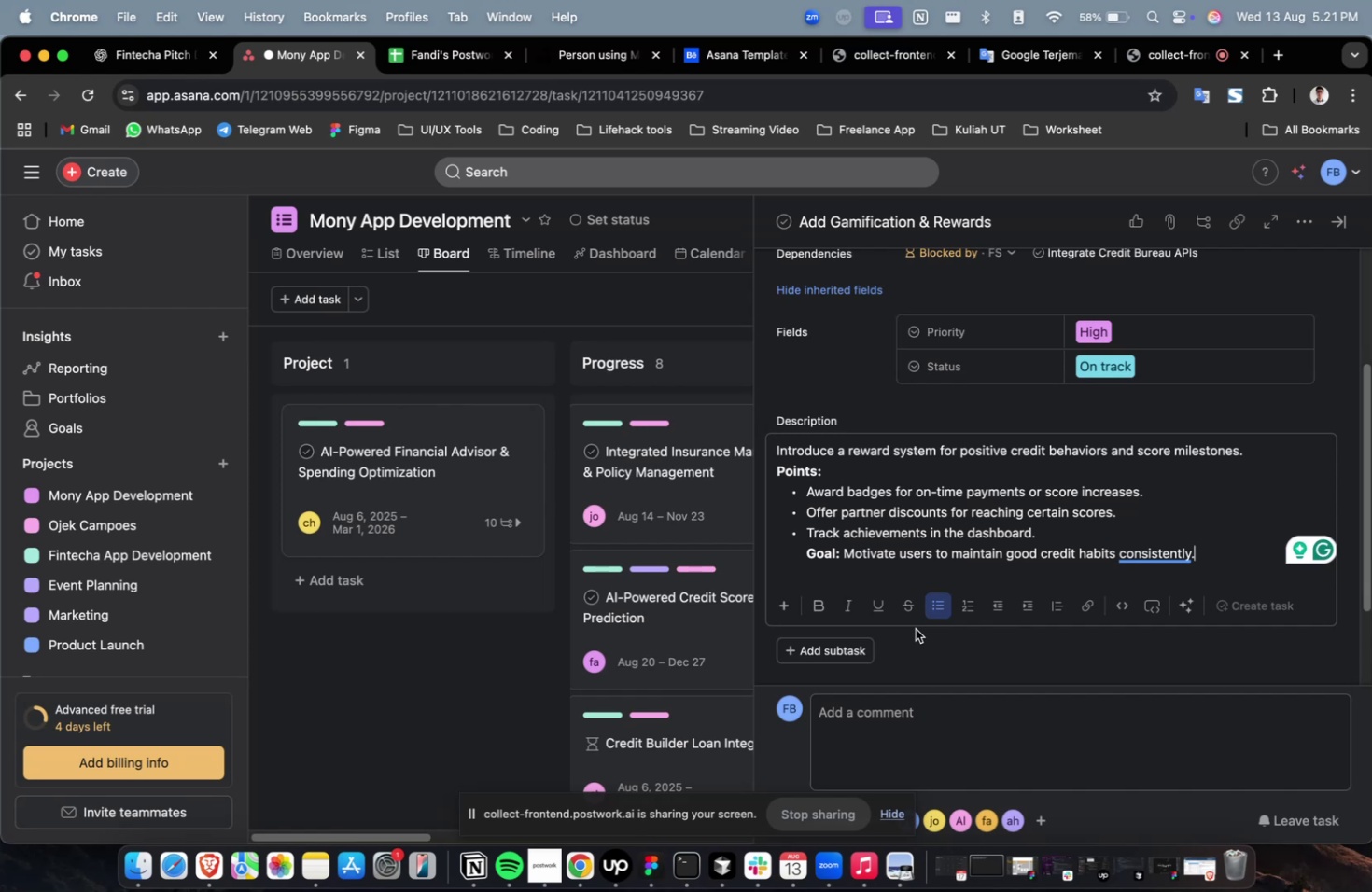 
wait(17.3)
 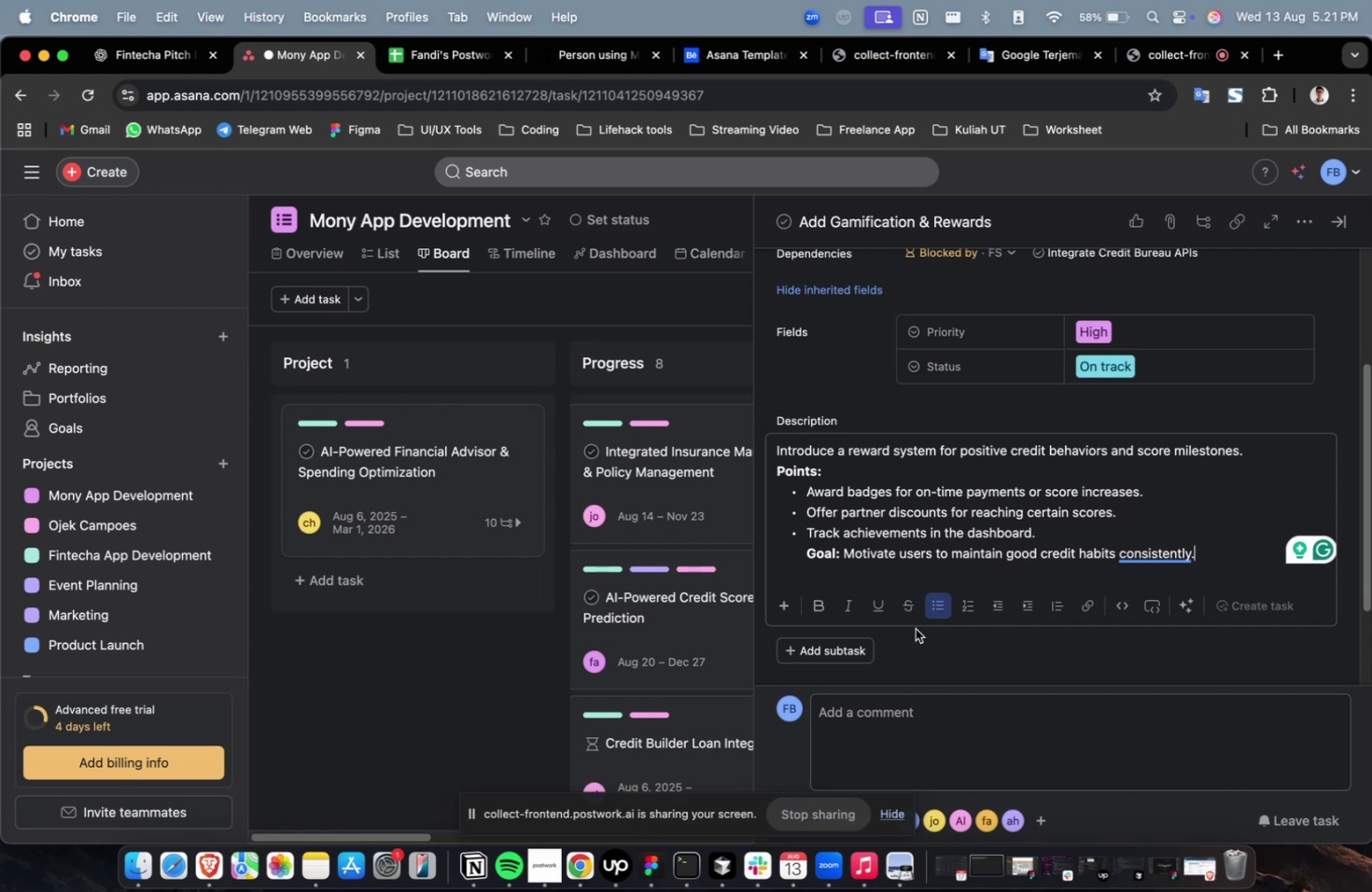 
scroll: coordinate [924, 602], scroll_direction: up, amount: 15.0
 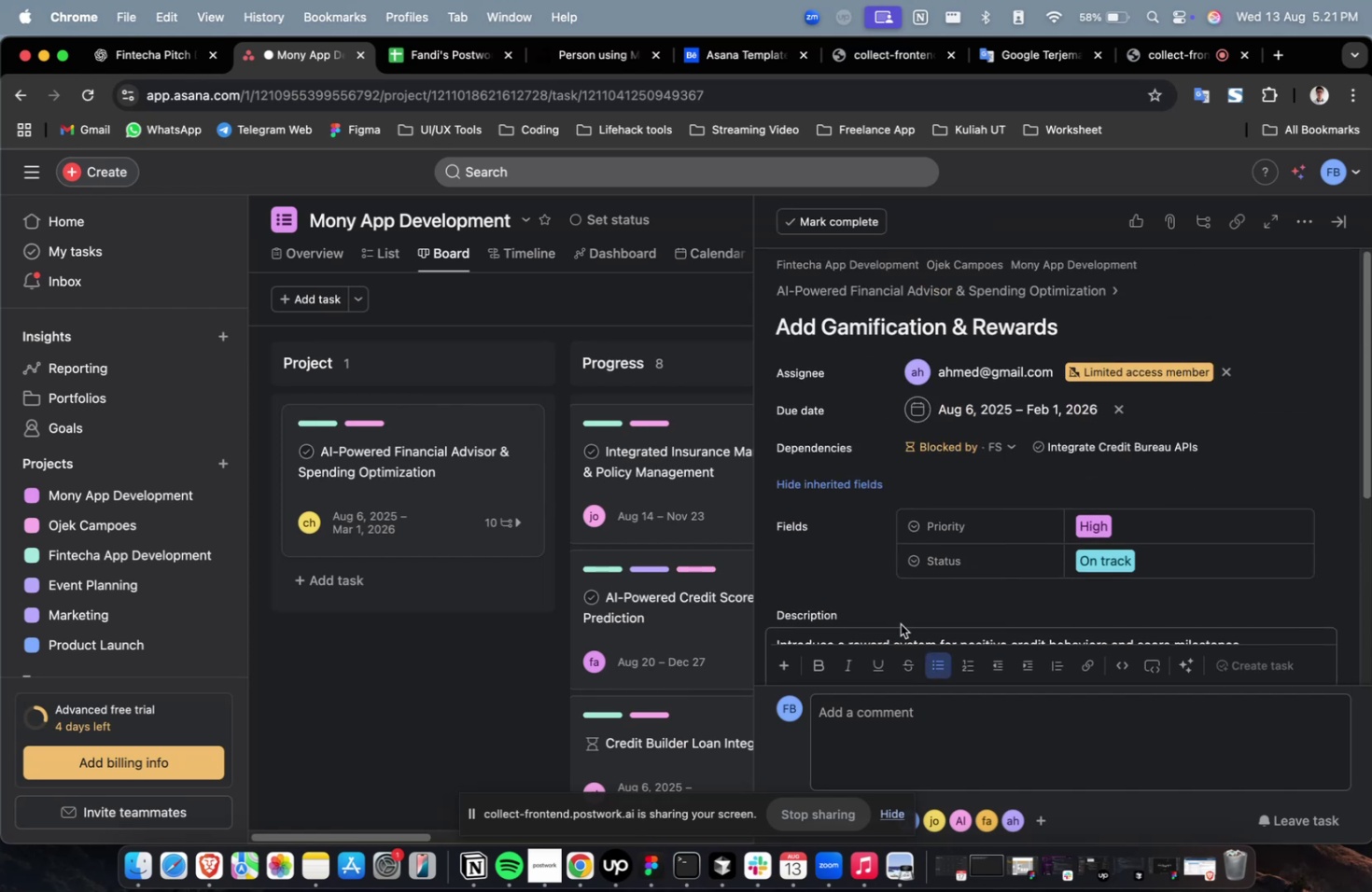 
scroll: coordinate [892, 602], scroll_direction: down, amount: 53.0
 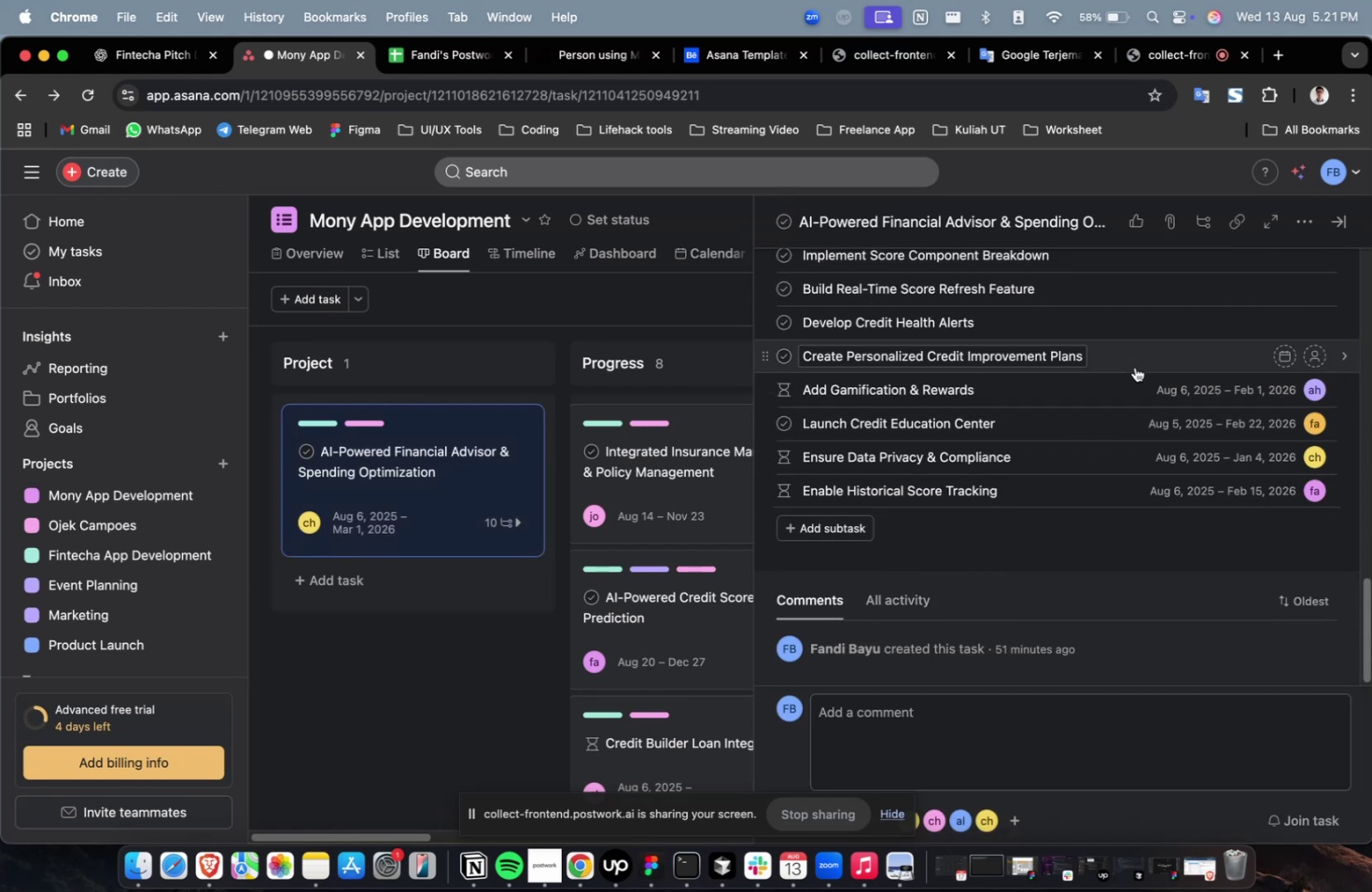 
left_click([1140, 354])
 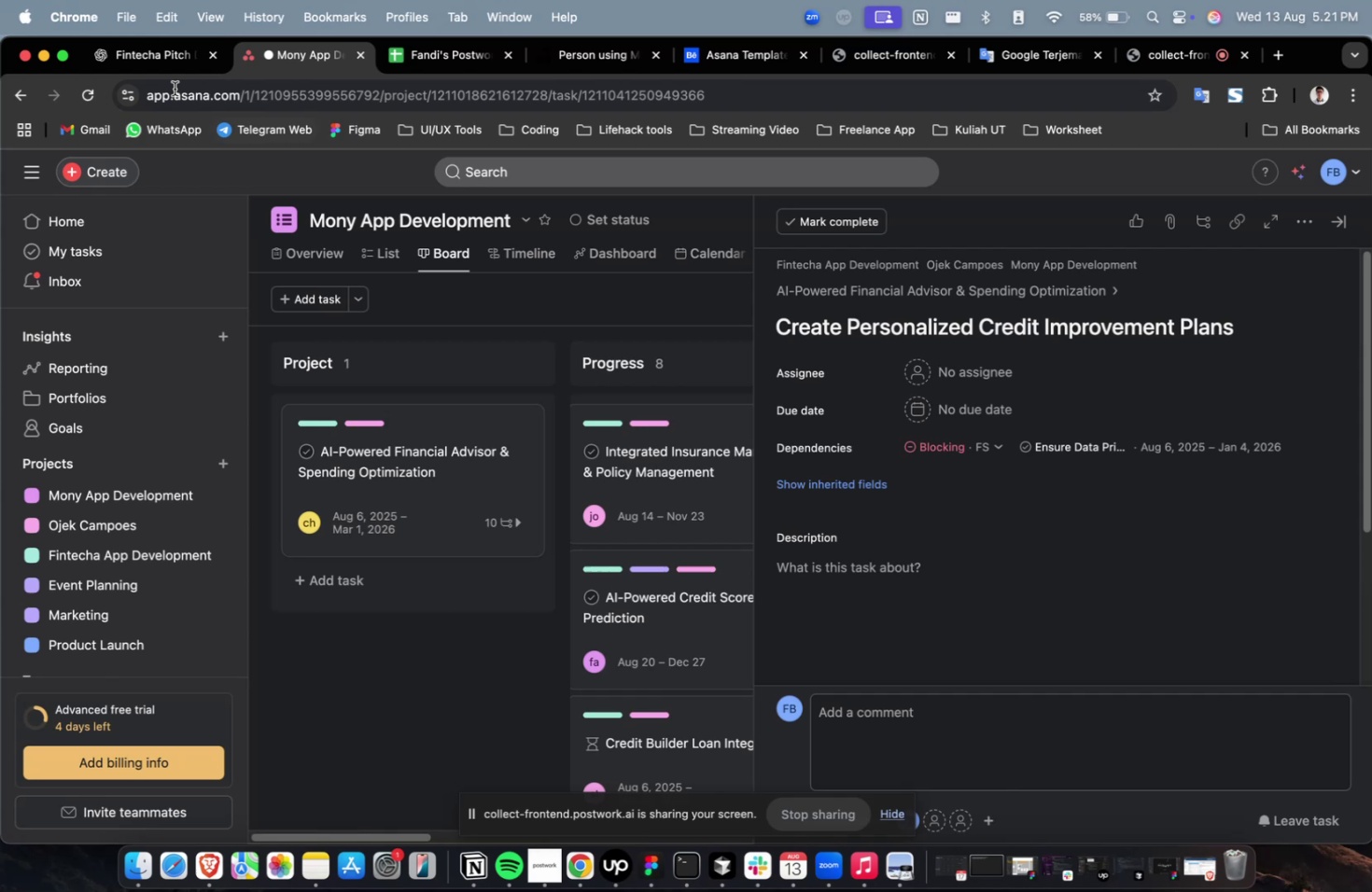 
left_click([164, 72])
 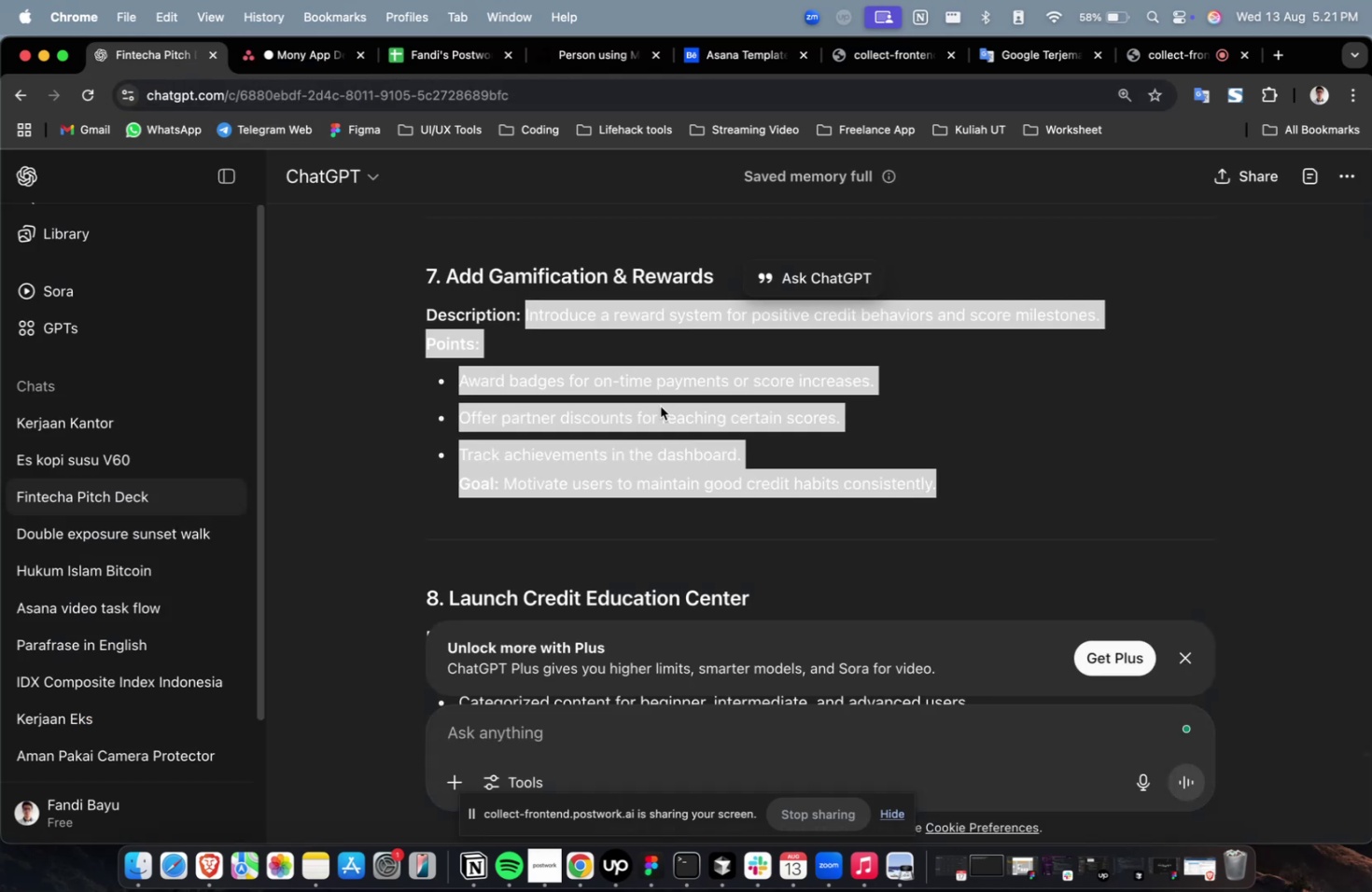 
scroll: coordinate [748, 468], scroll_direction: up, amount: 10.0
 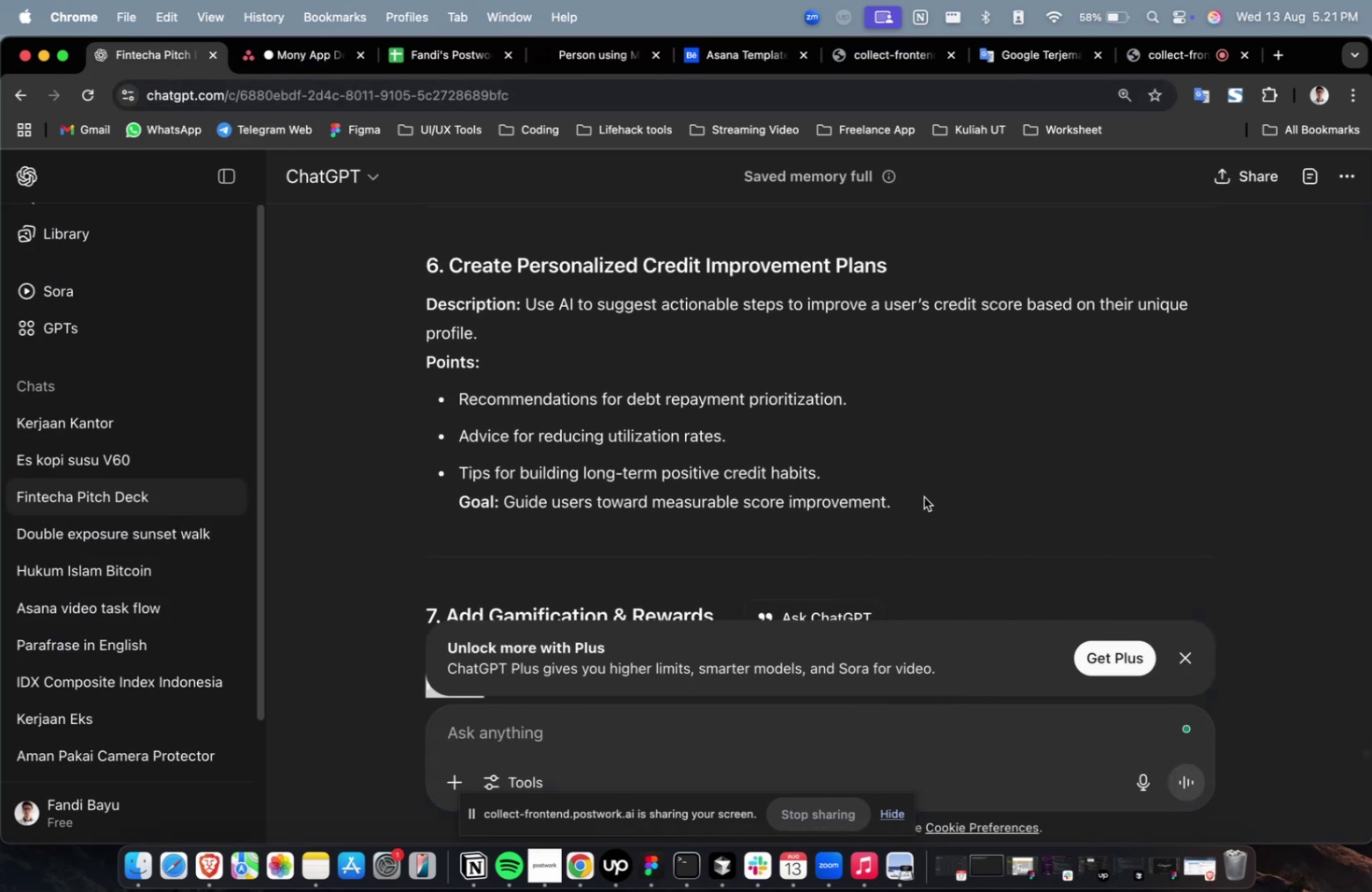 
left_click_drag(start_coordinate=[922, 499], to_coordinate=[525, 313])
 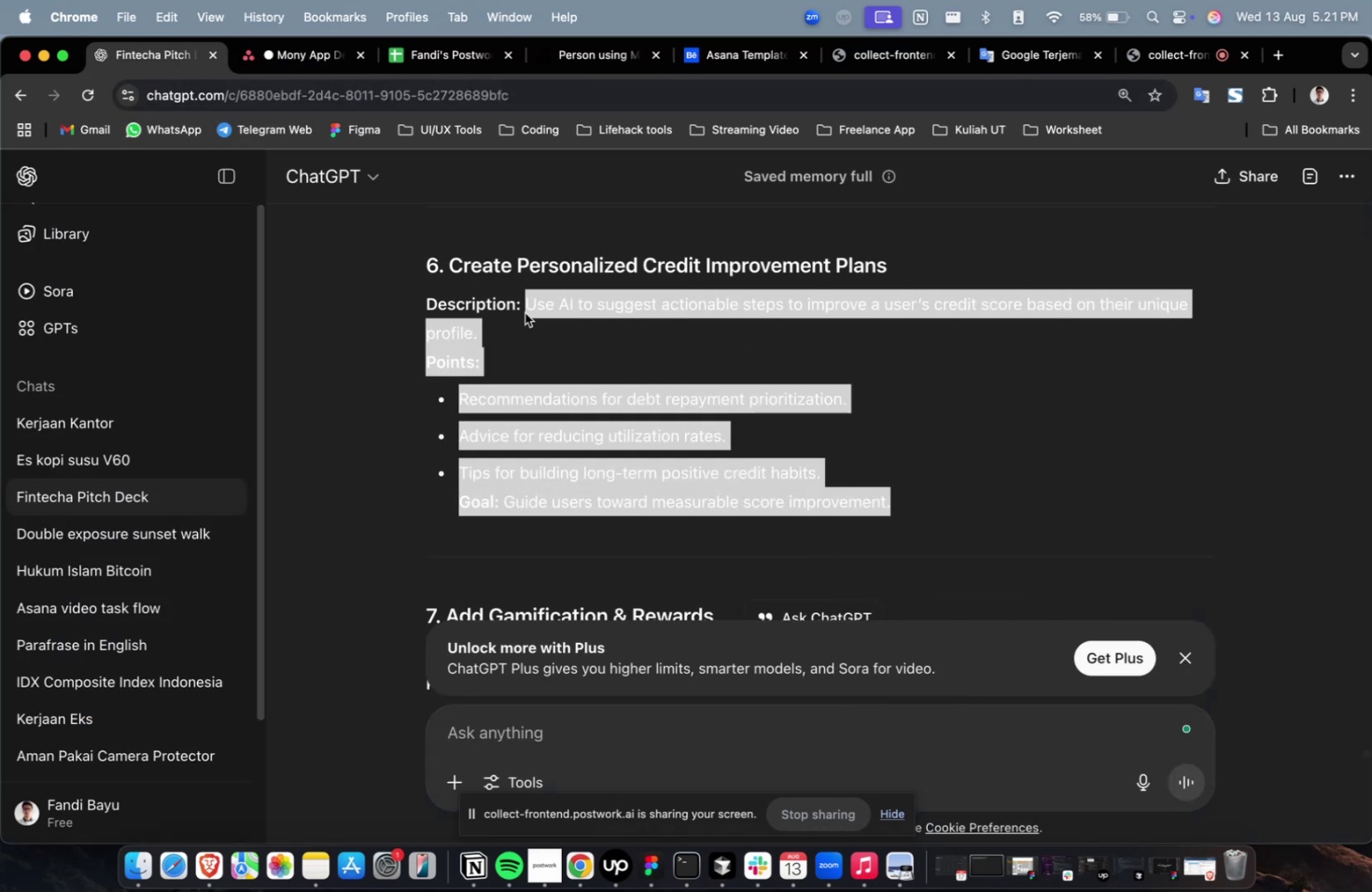 
key(Meta+C)
 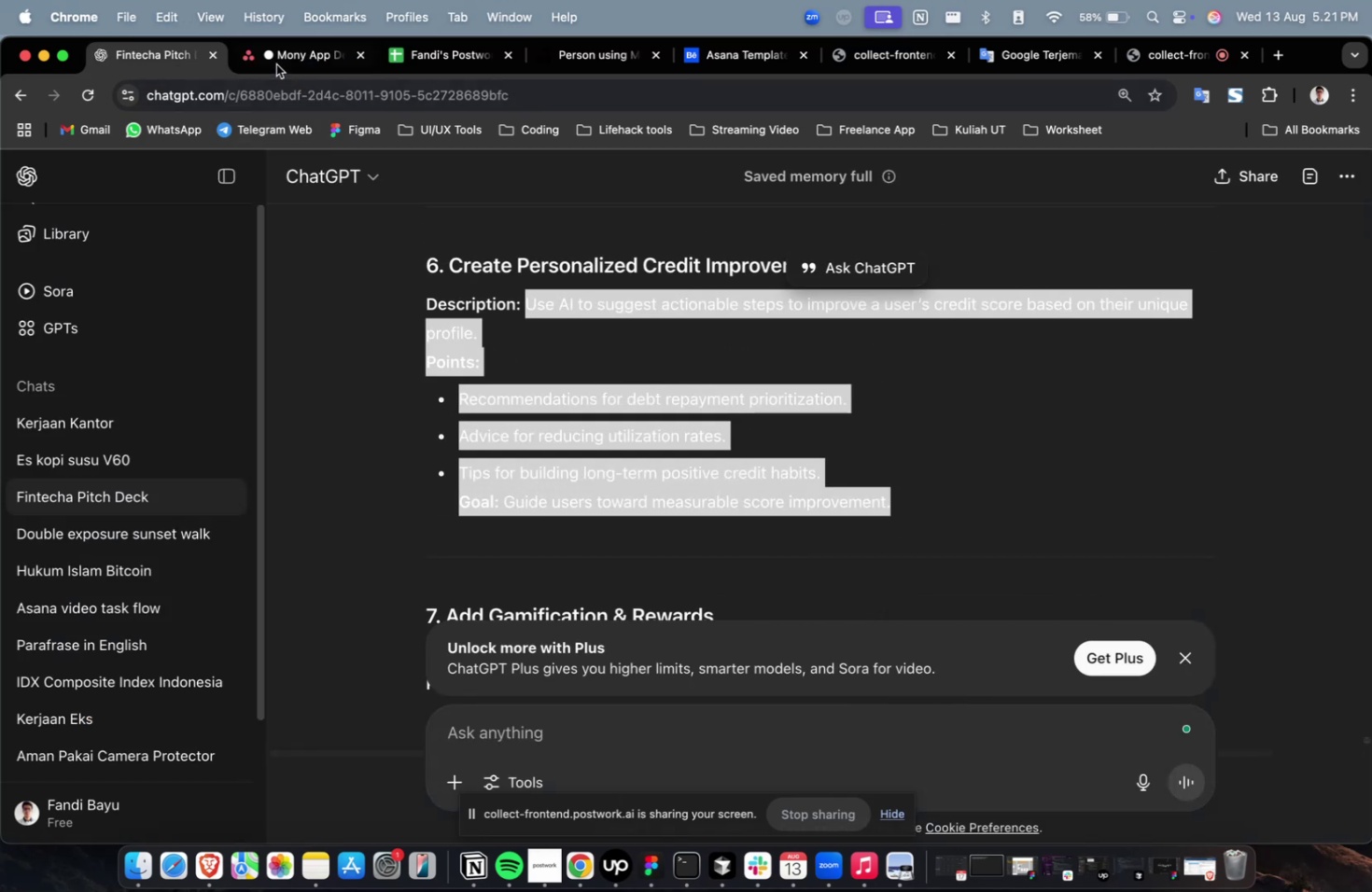 
key(Meta+C)
 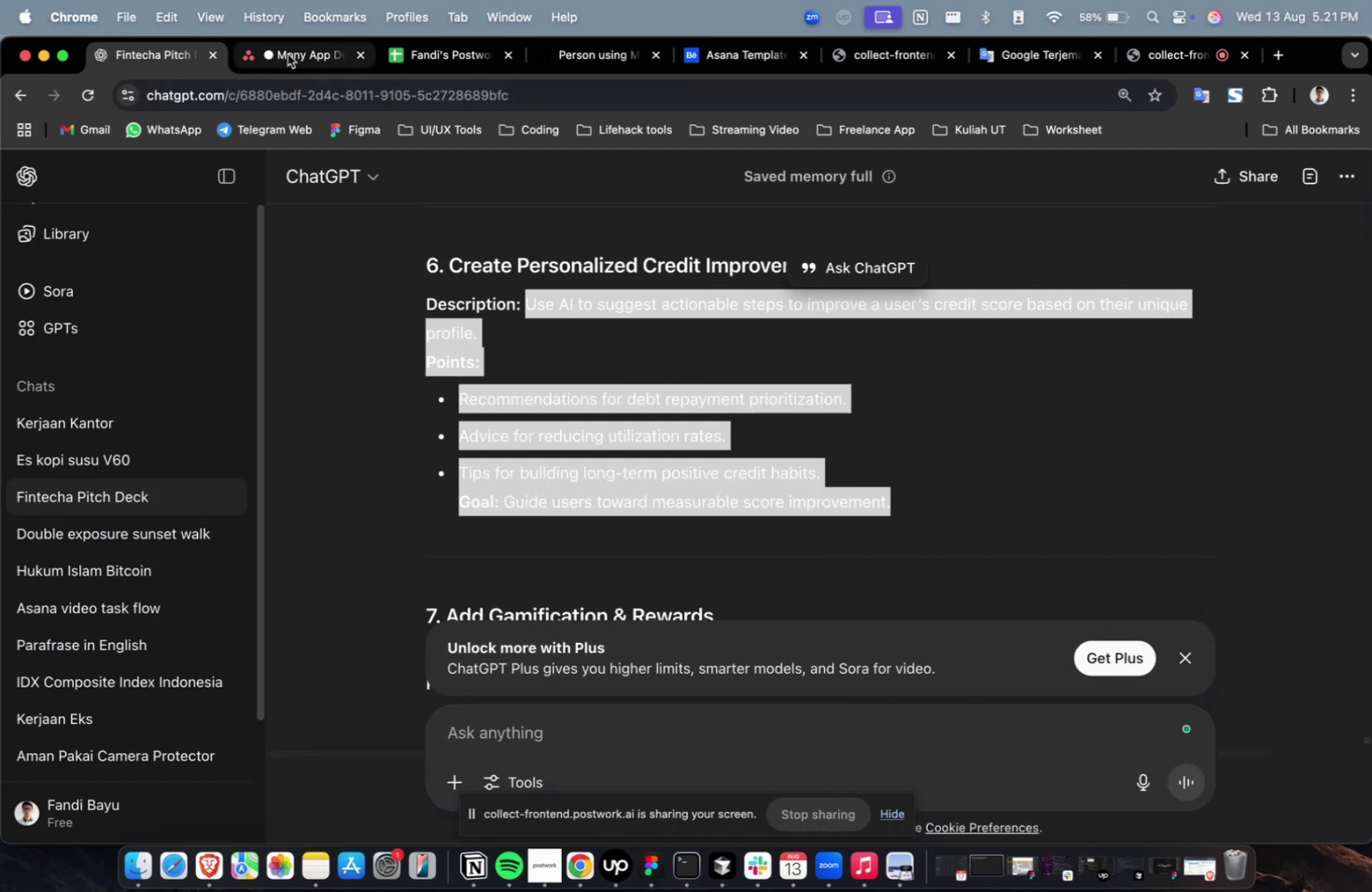 
left_click([287, 54])
 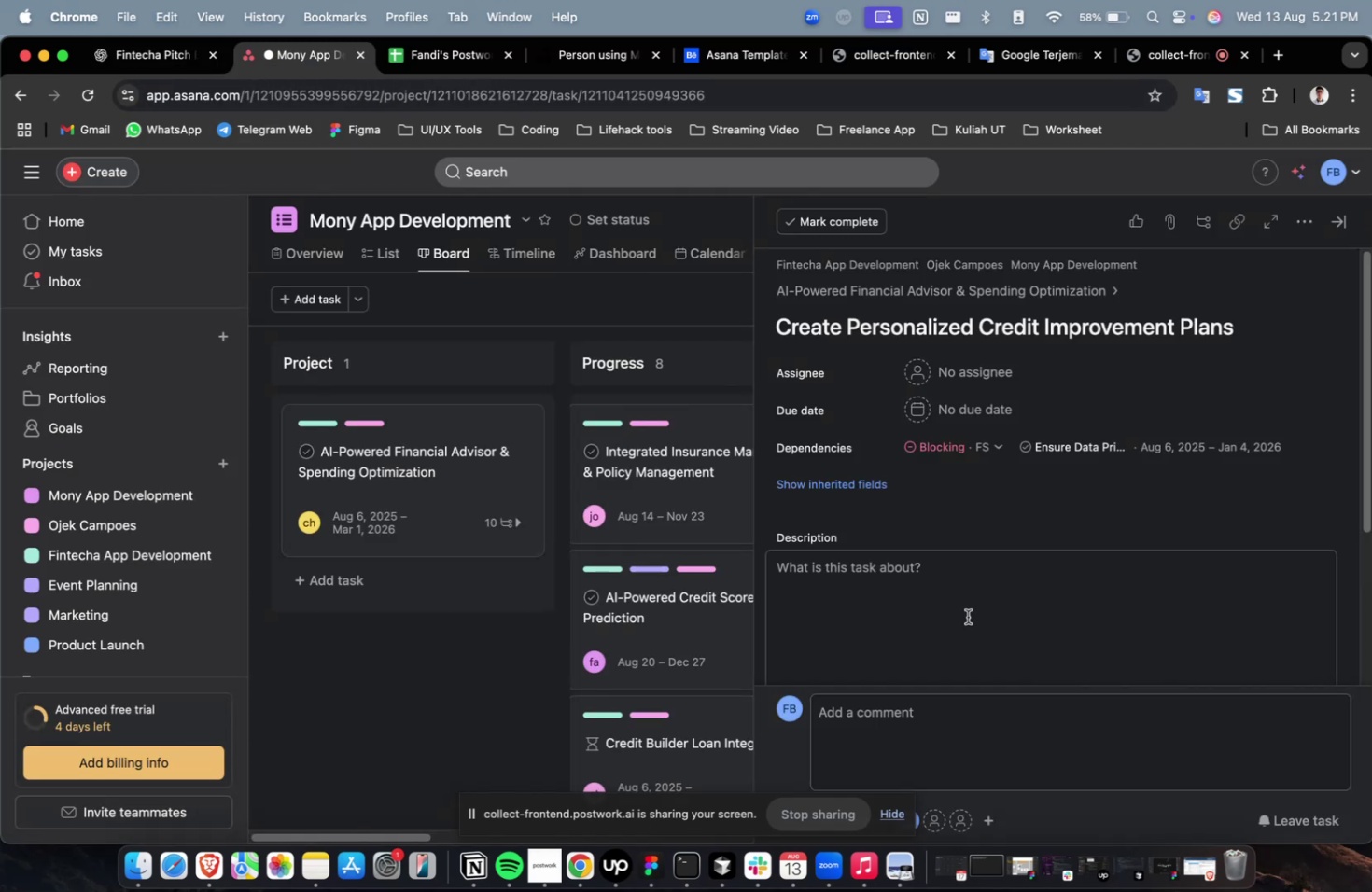 
double_click([969, 633])
 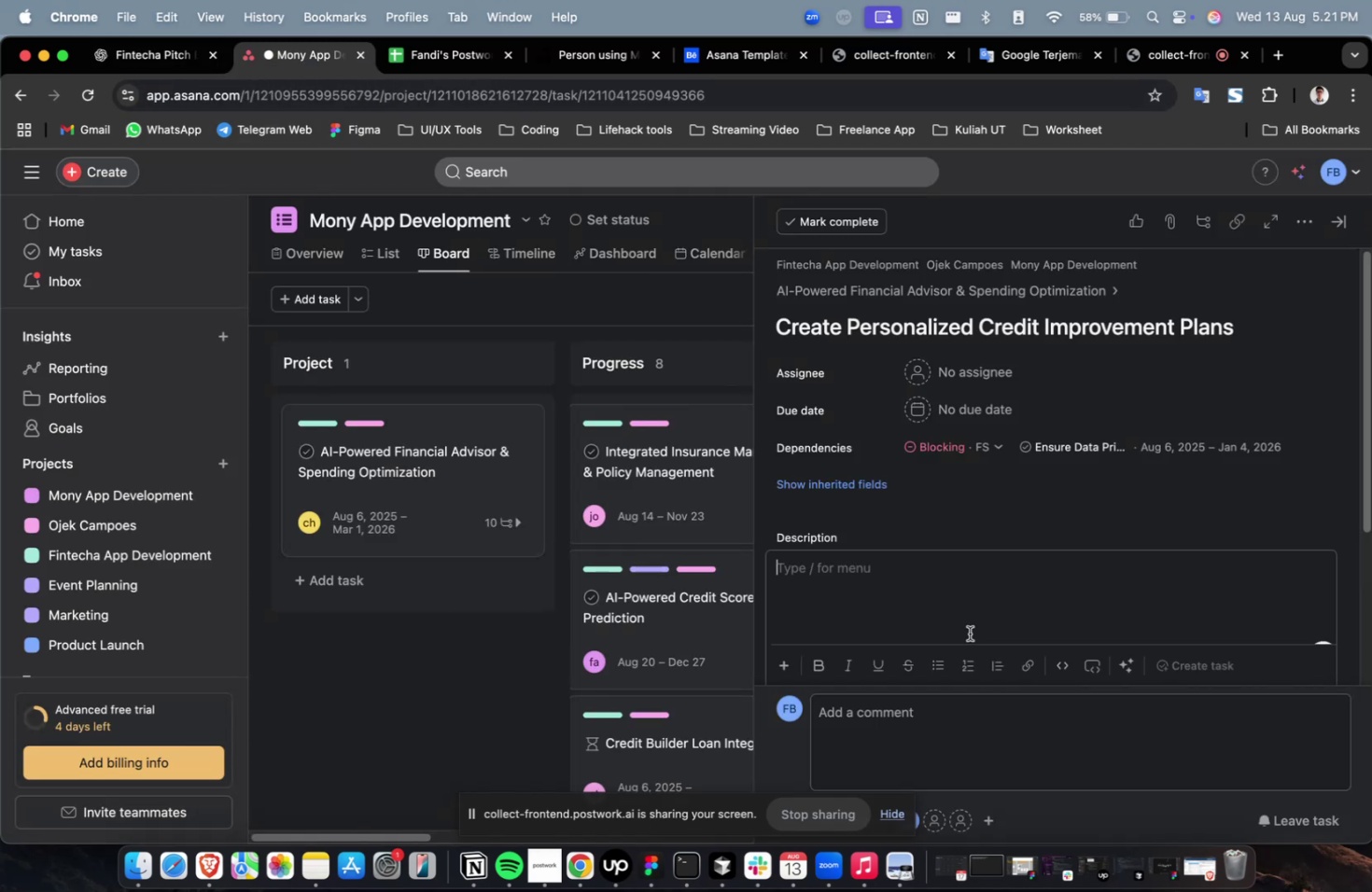 
key(Meta+V)
 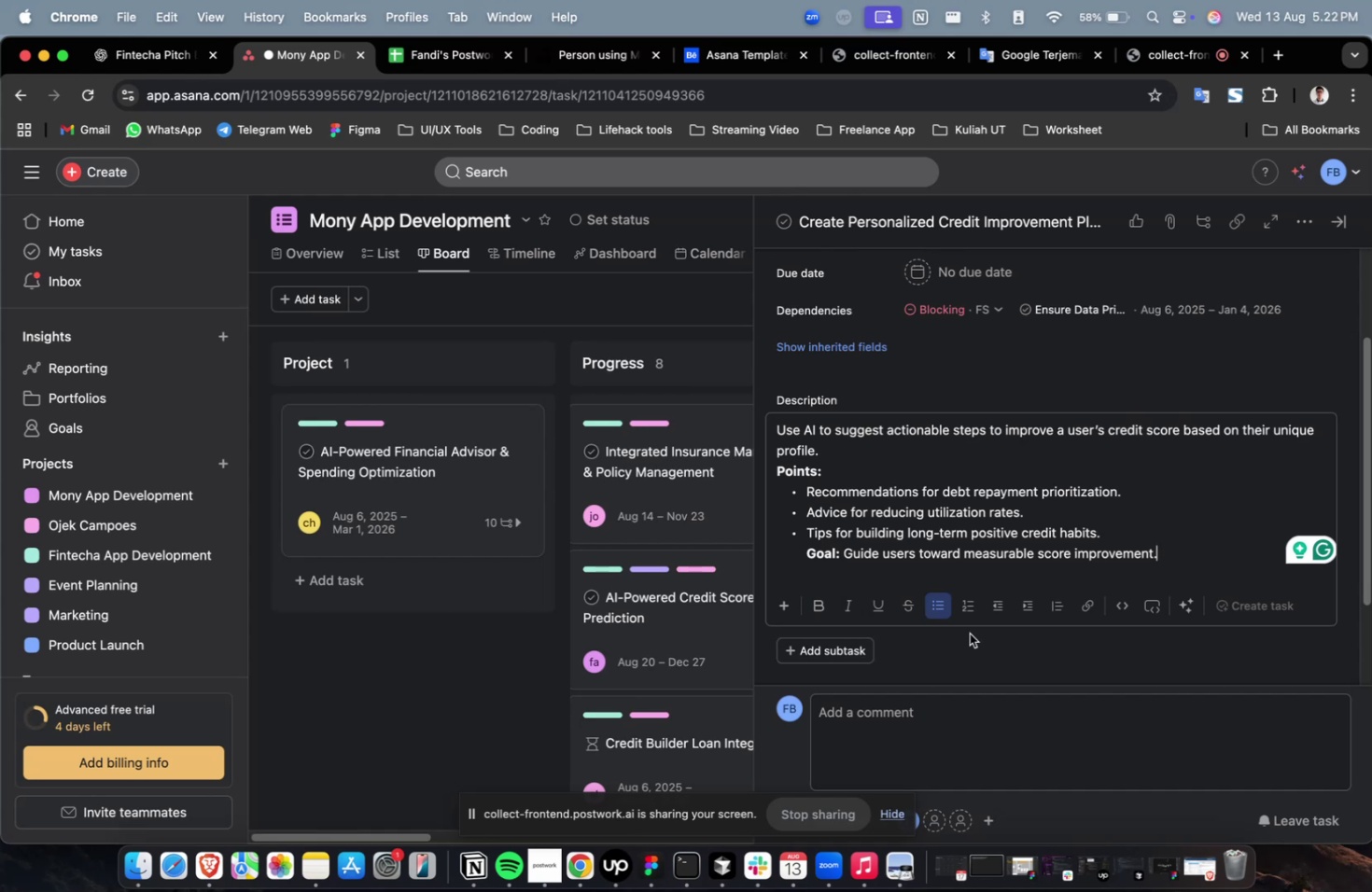 
wait(21.2)
 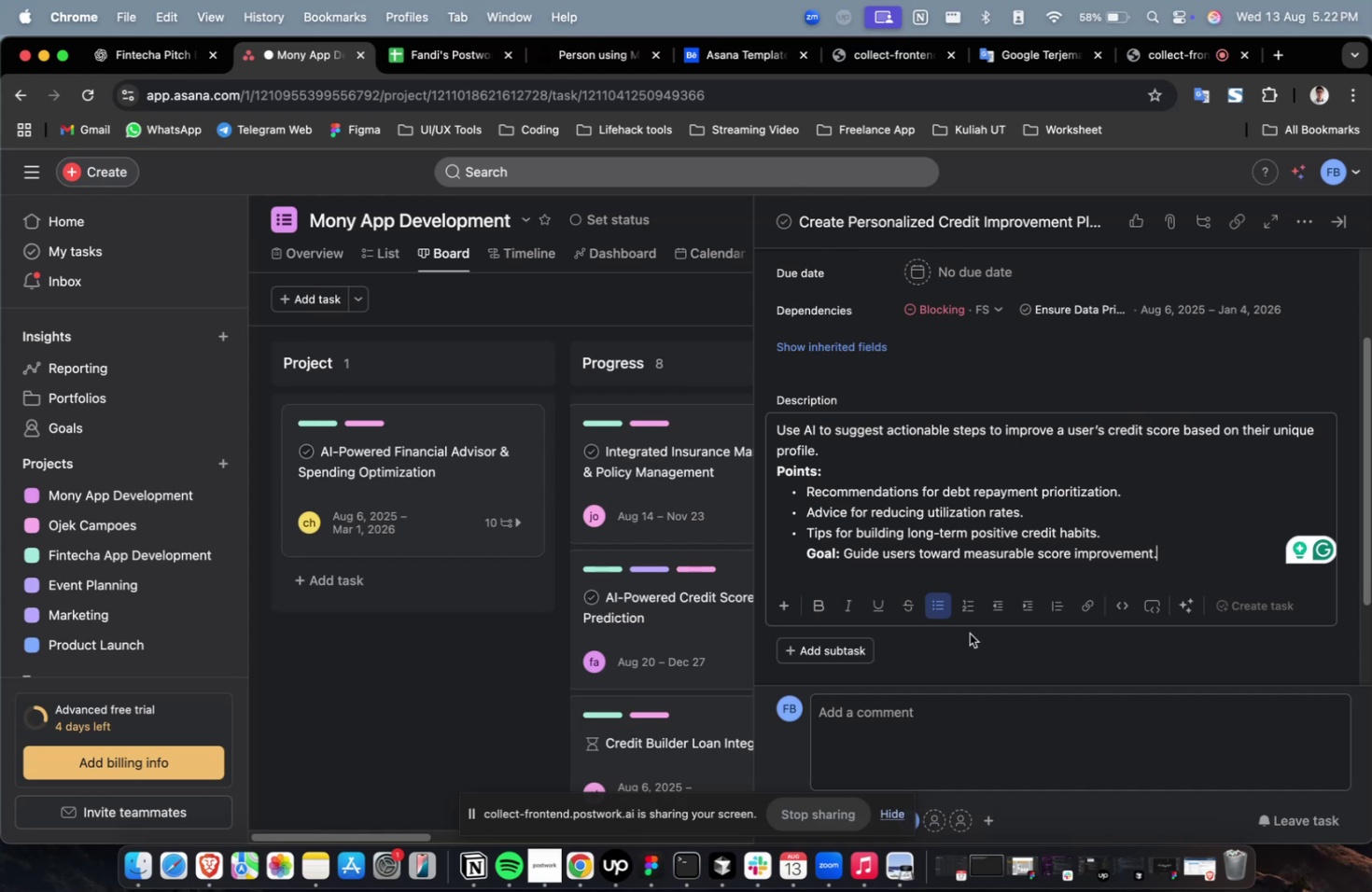 
scroll: coordinate [969, 633], scroll_direction: up, amount: 4.0
 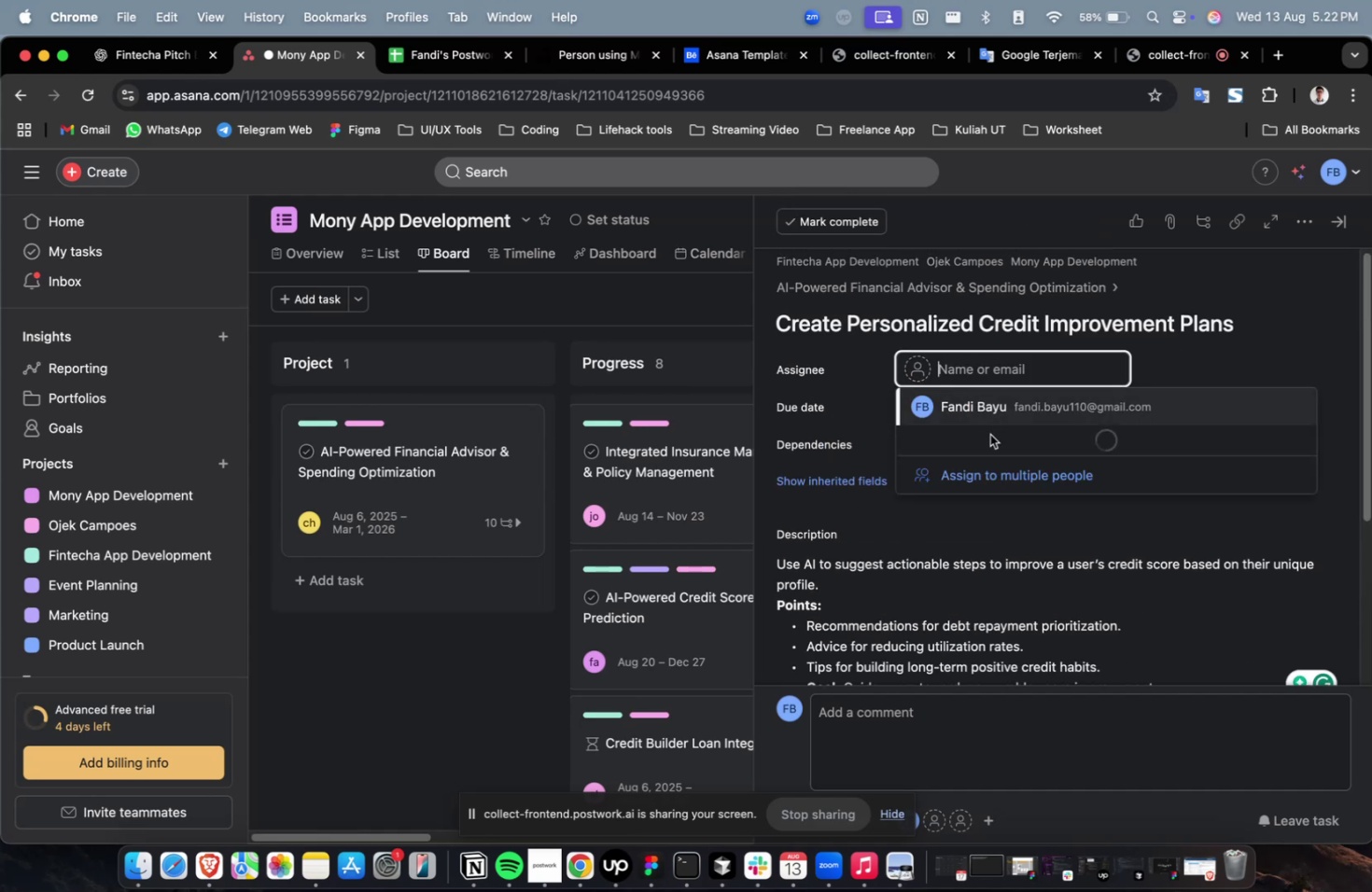 
left_click([1006, 507])
 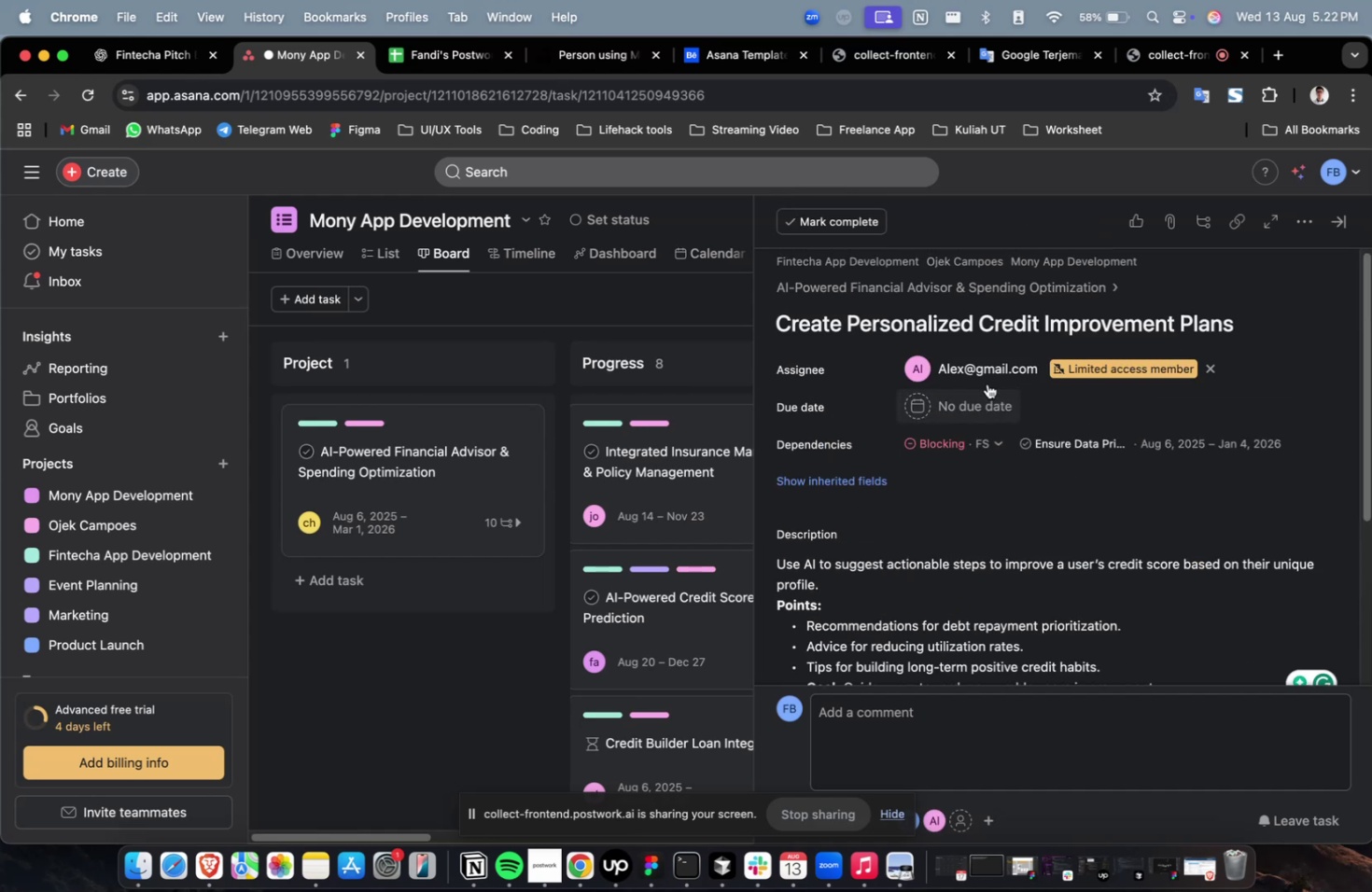 
double_click([987, 383])
 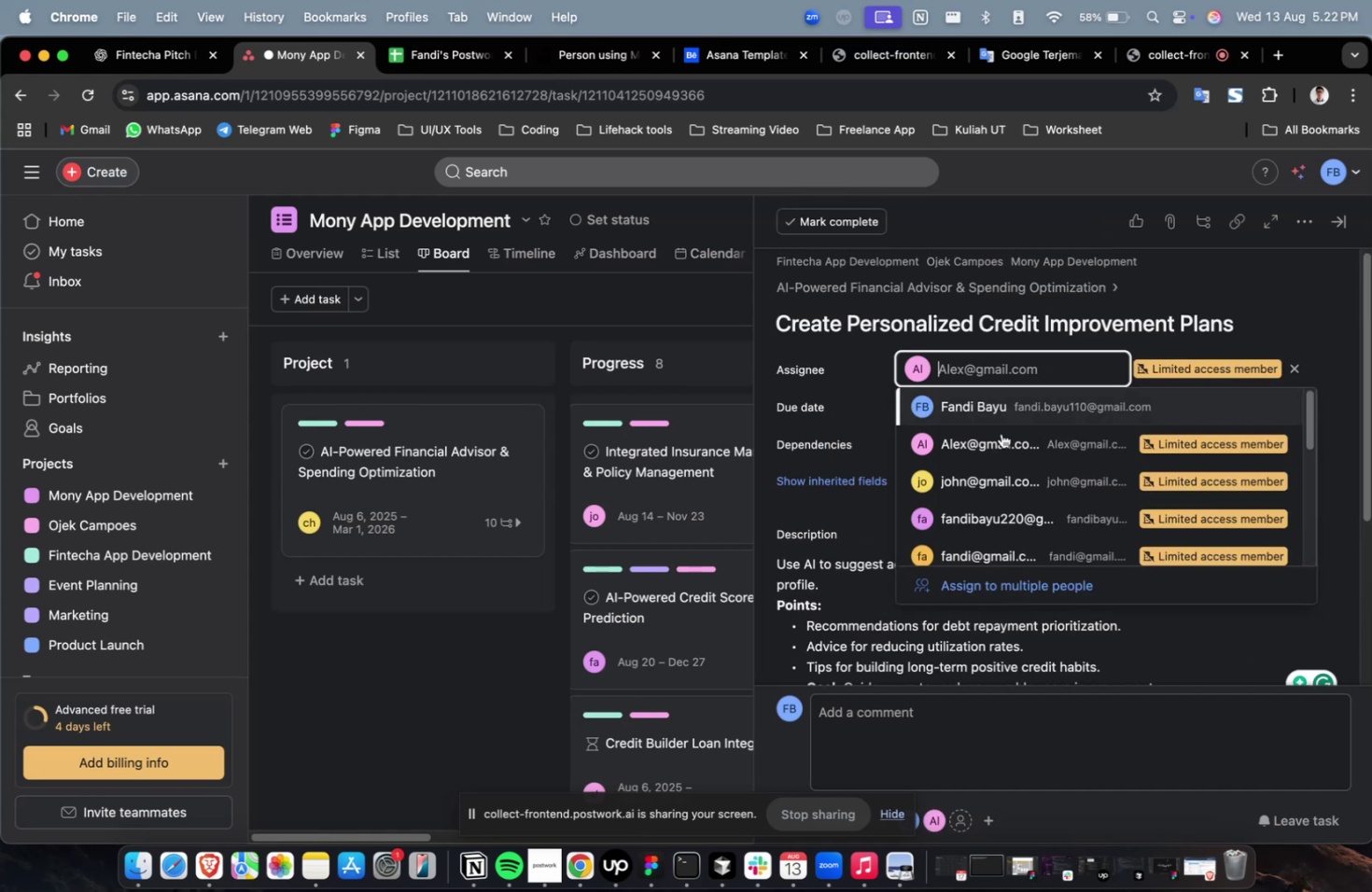 
scroll: coordinate [1010, 458], scroll_direction: down, amount: 5.0
 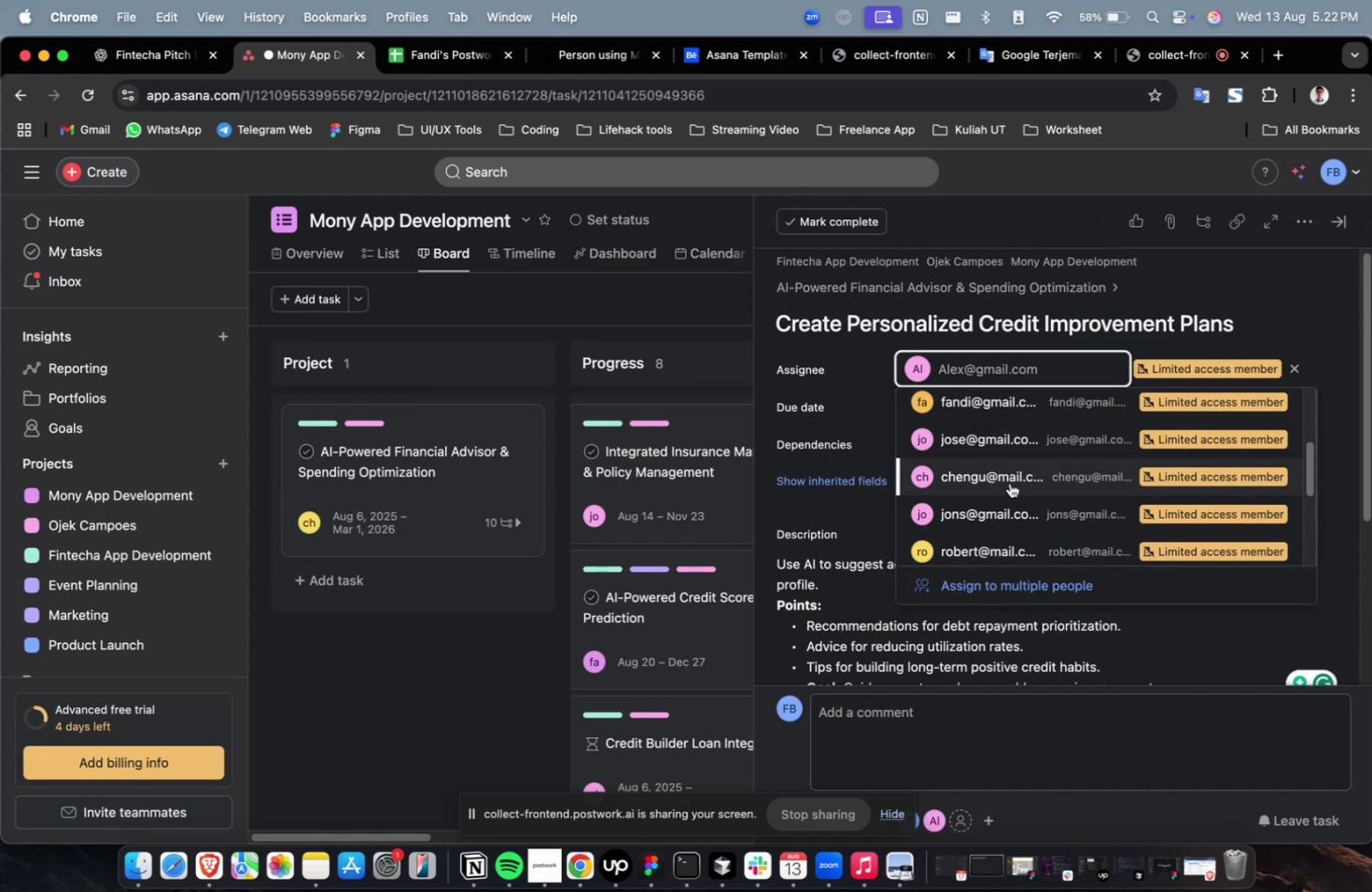 
left_click([1009, 482])
 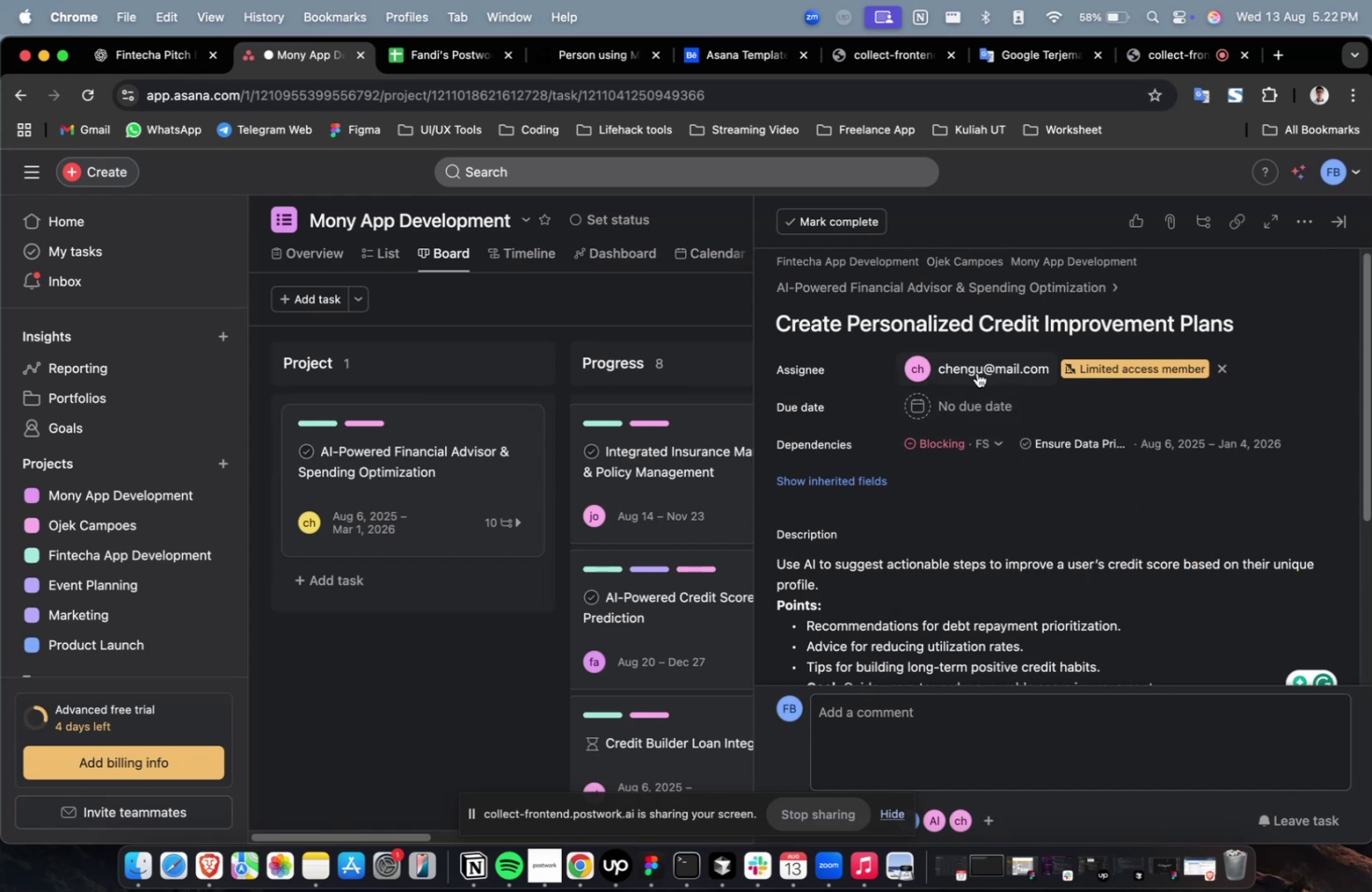 
double_click([976, 372])
 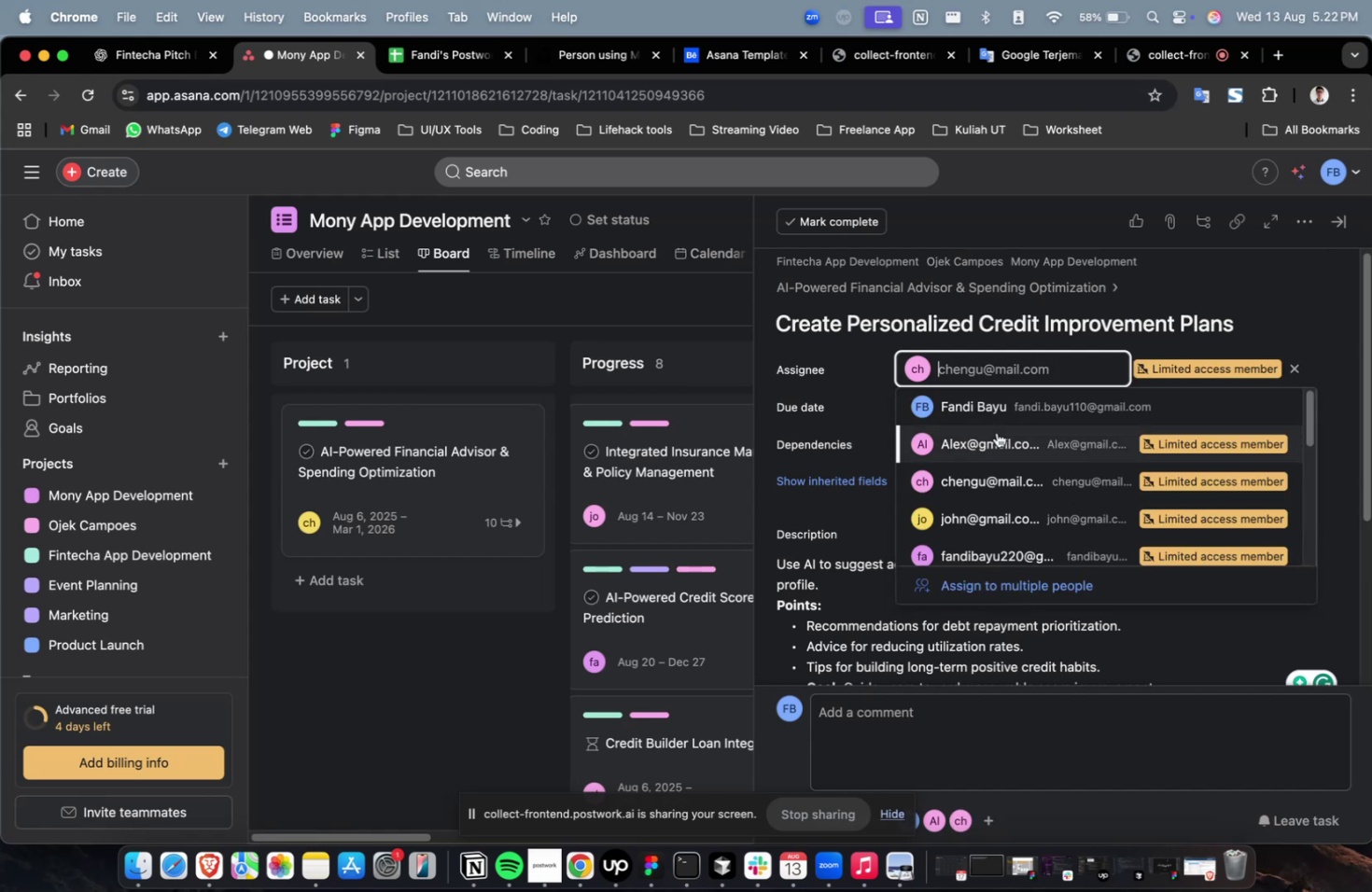 
scroll: coordinate [996, 440], scroll_direction: down, amount: 13.0
 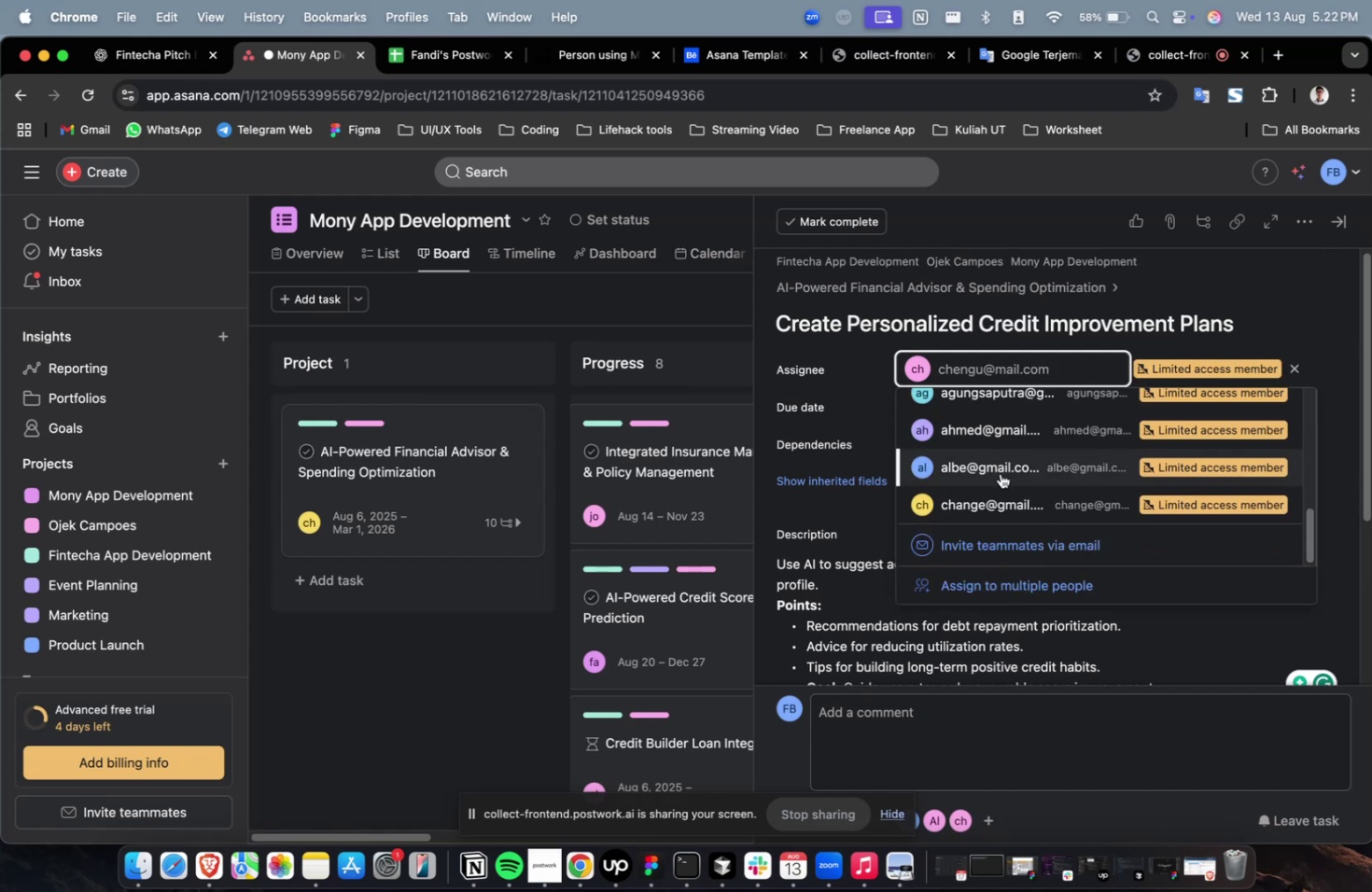 
left_click([1000, 473])
 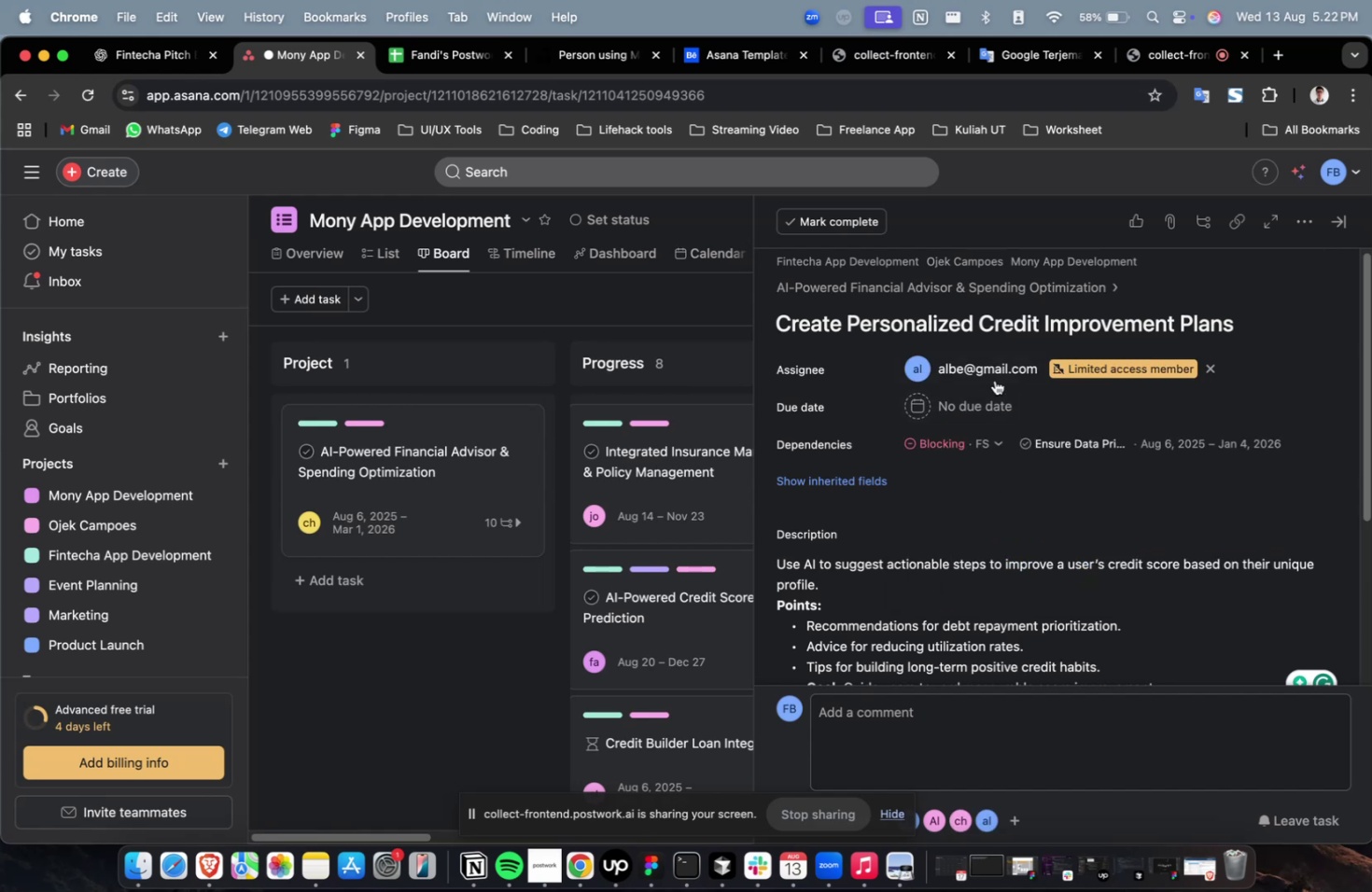 
double_click([994, 380])
 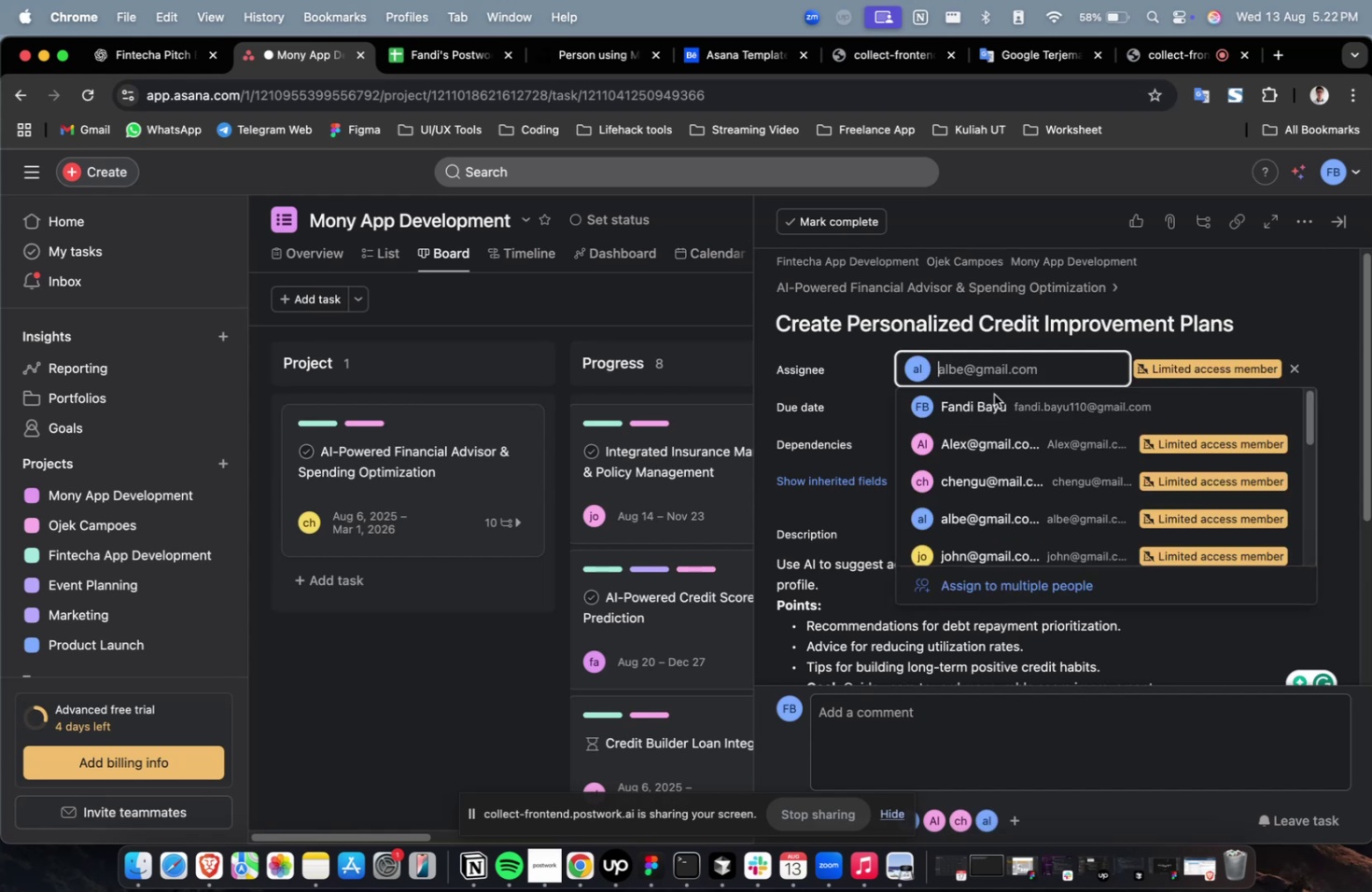 
scroll: coordinate [990, 501], scroll_direction: down, amount: 19.0
 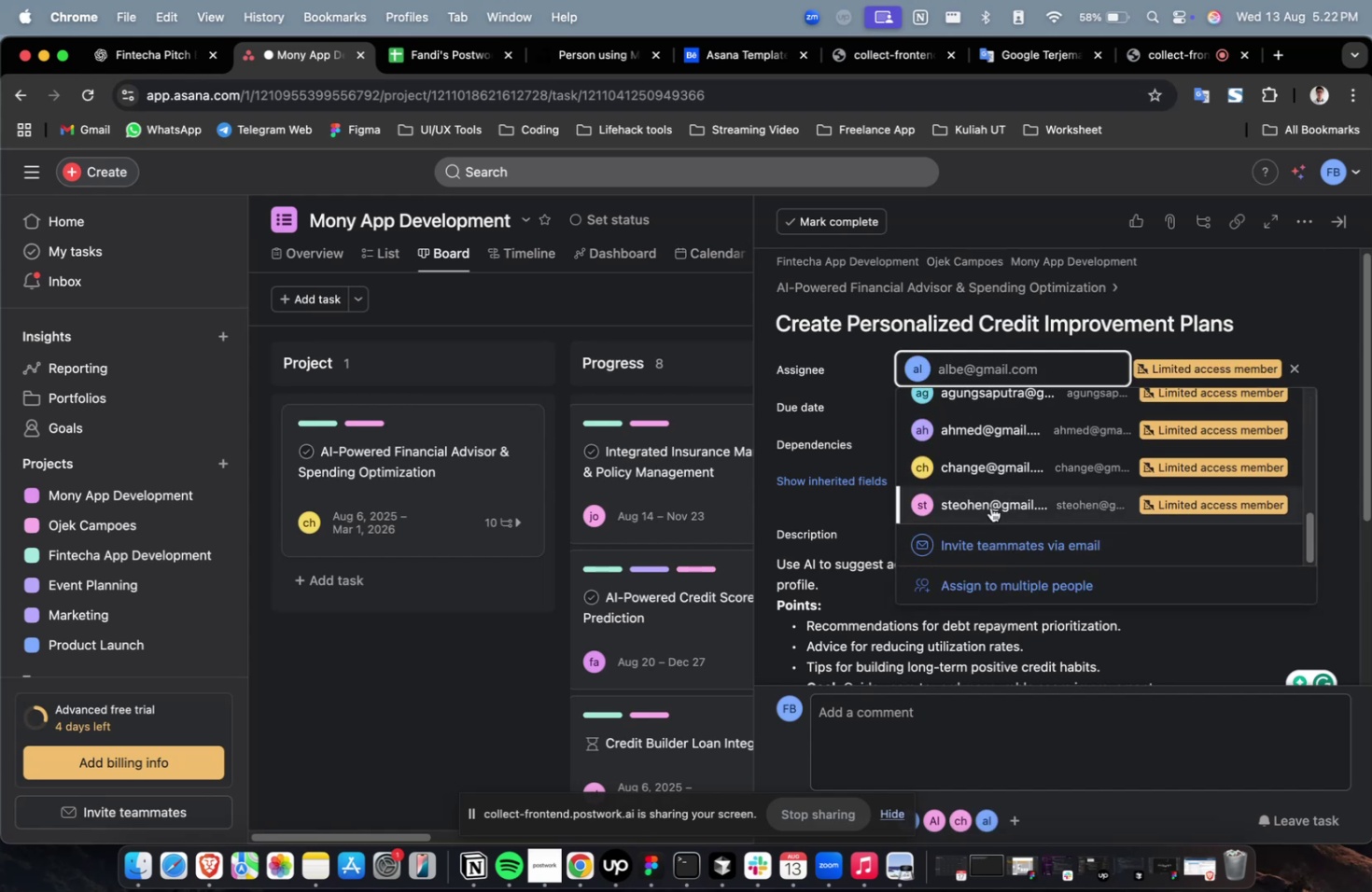 
left_click([990, 508])
 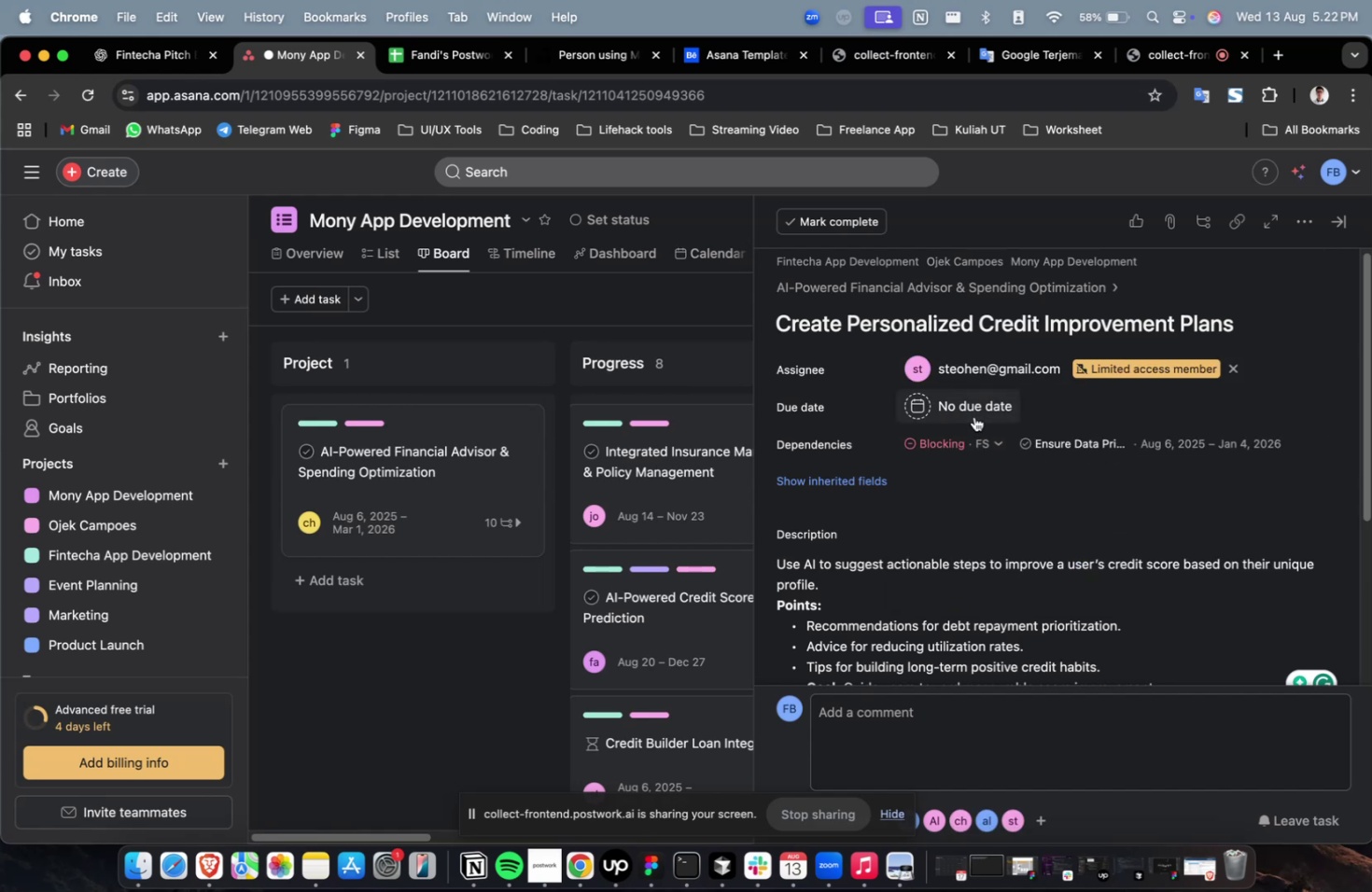 
double_click([979, 407])
 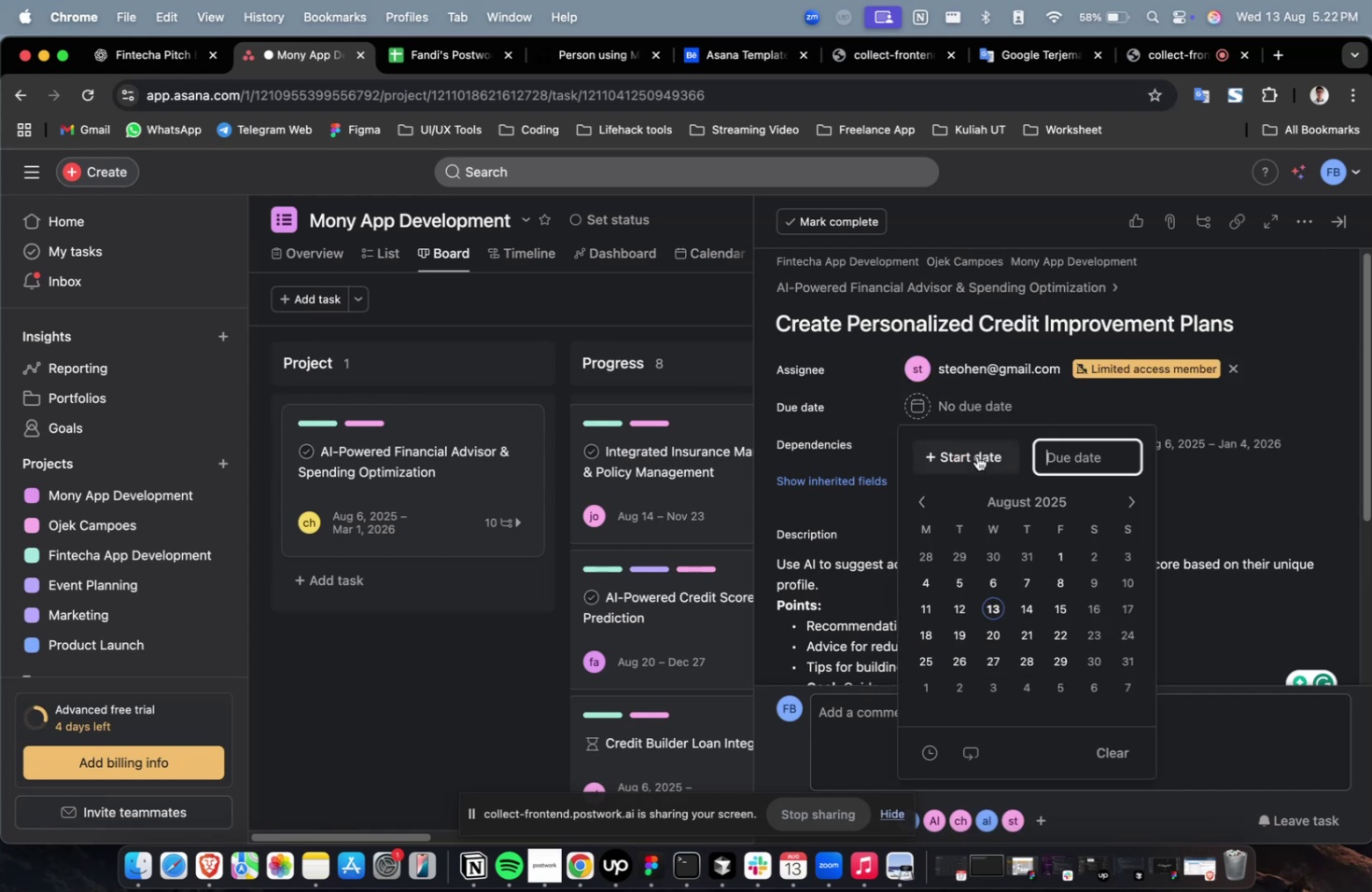 
triple_click([976, 455])
 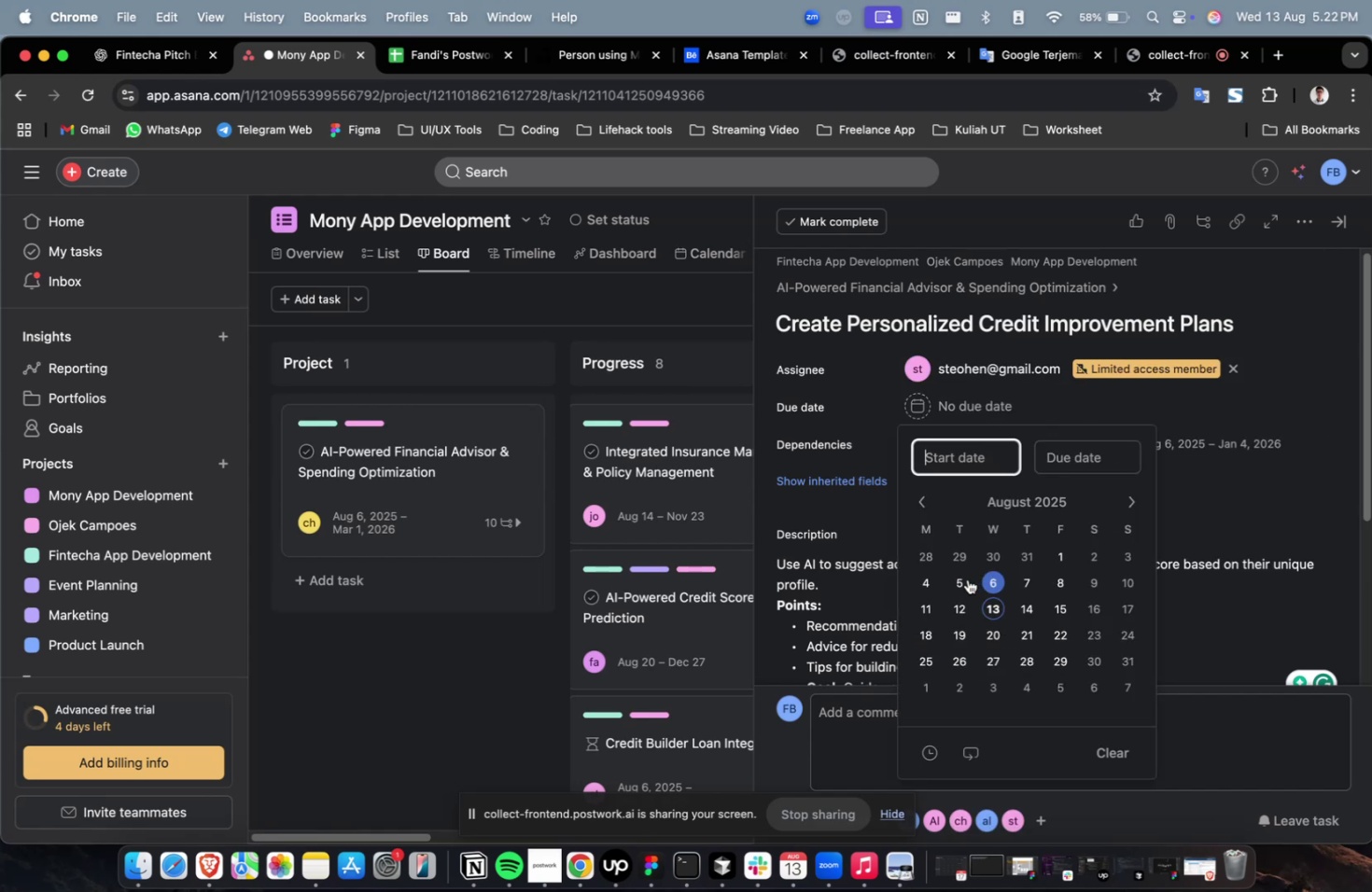 
triple_click([967, 578])
 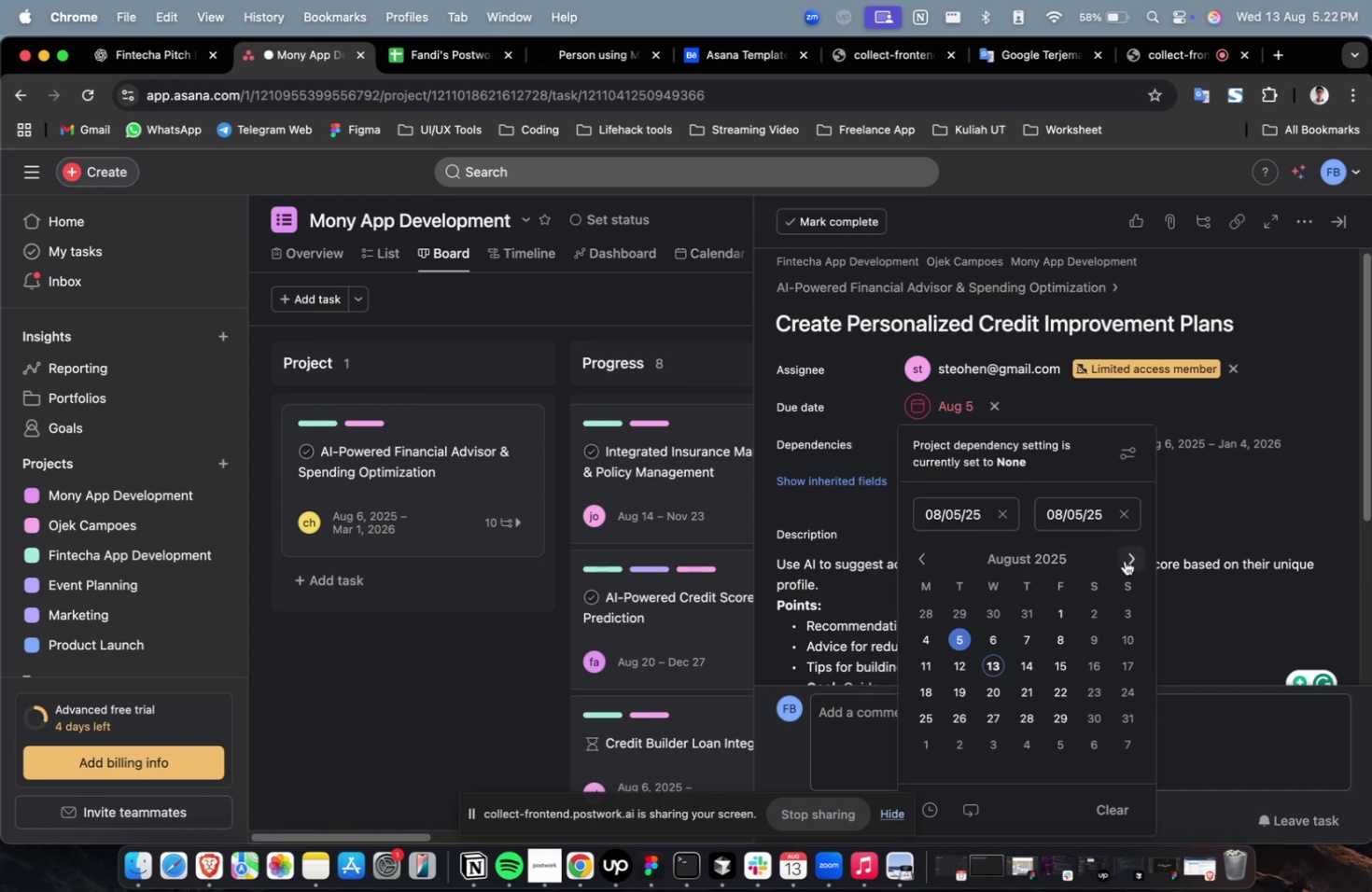 
triple_click([1126, 561])
 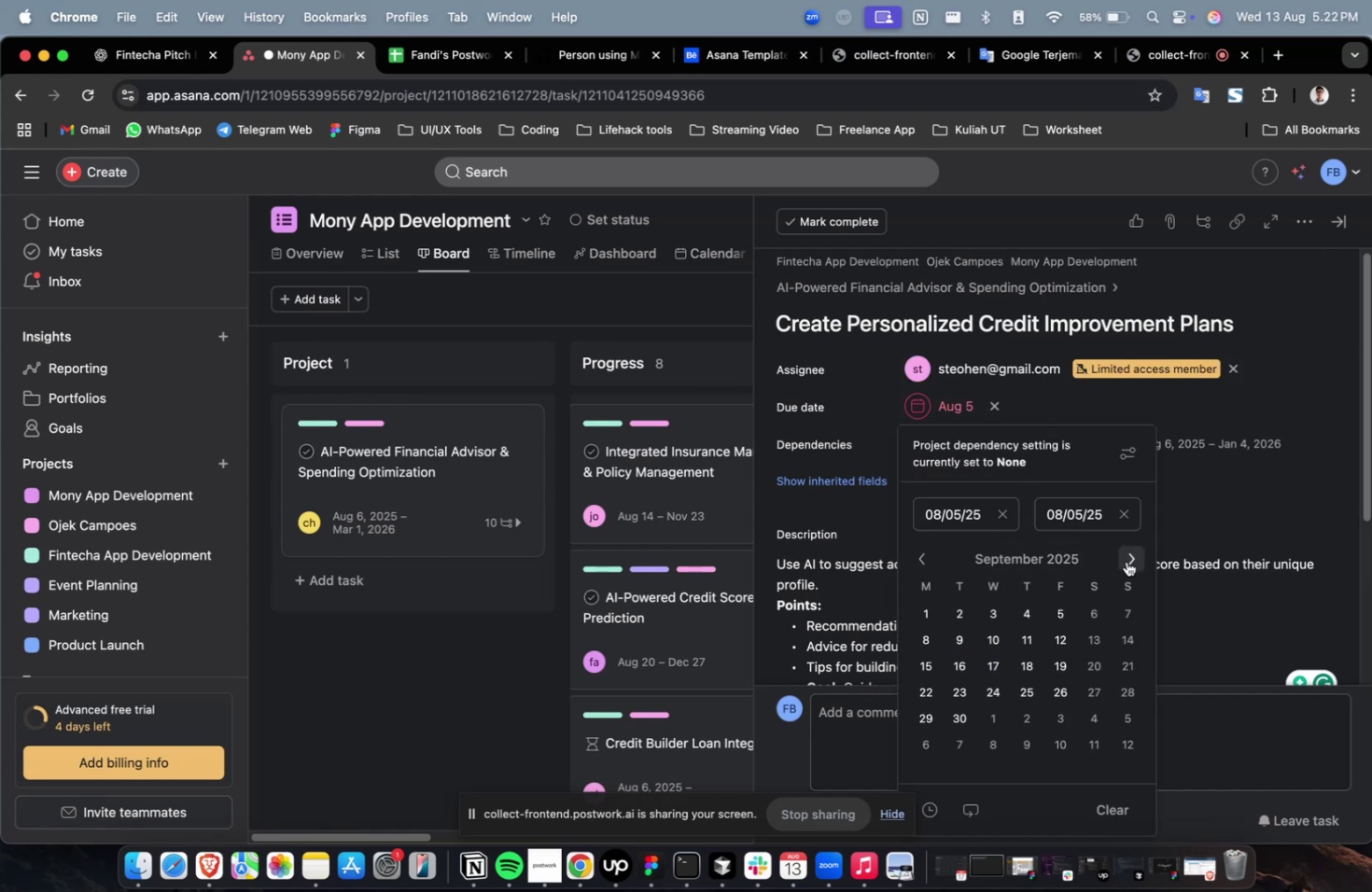 
triple_click([1126, 561])
 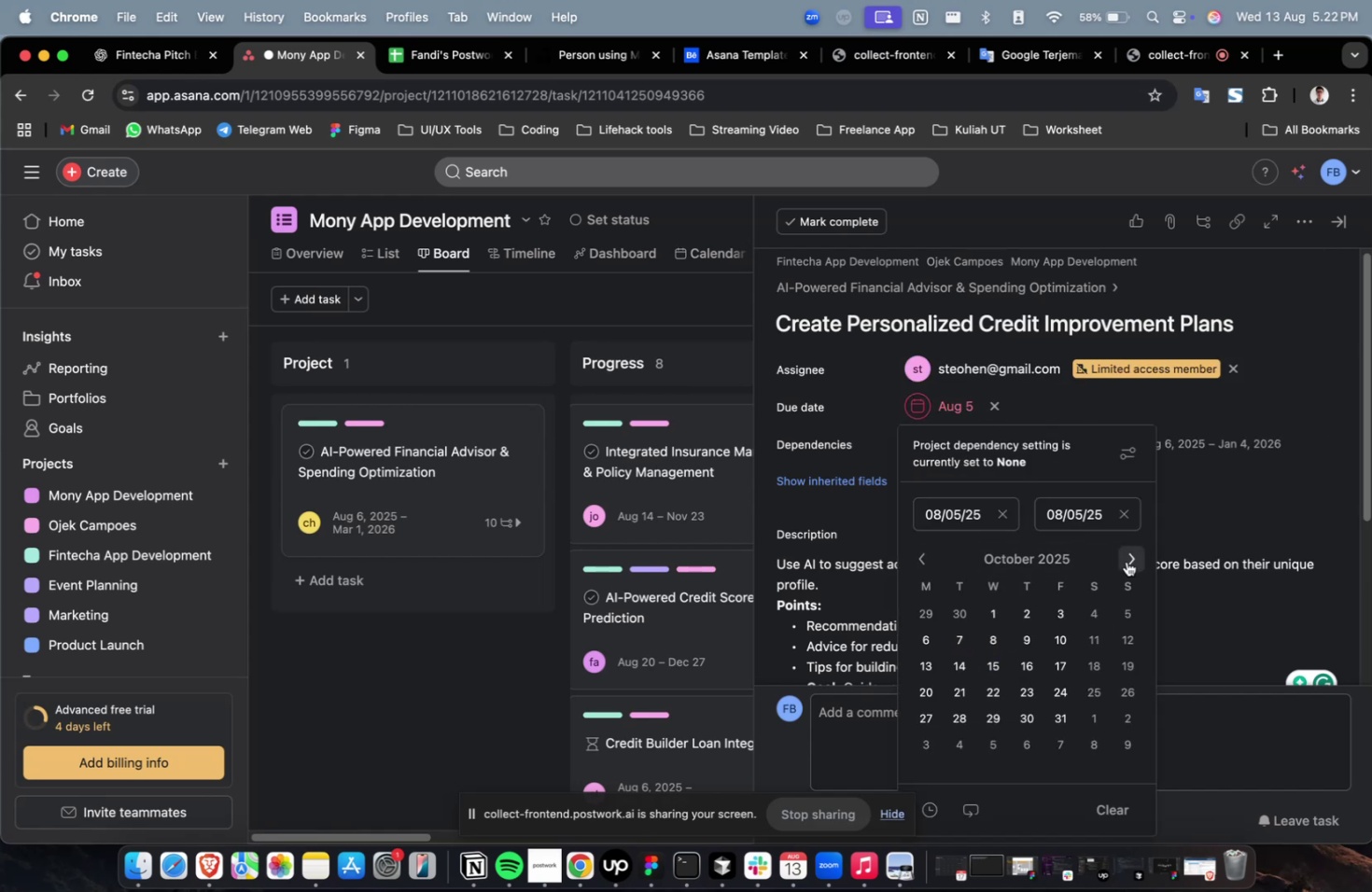 
triple_click([1126, 561])
 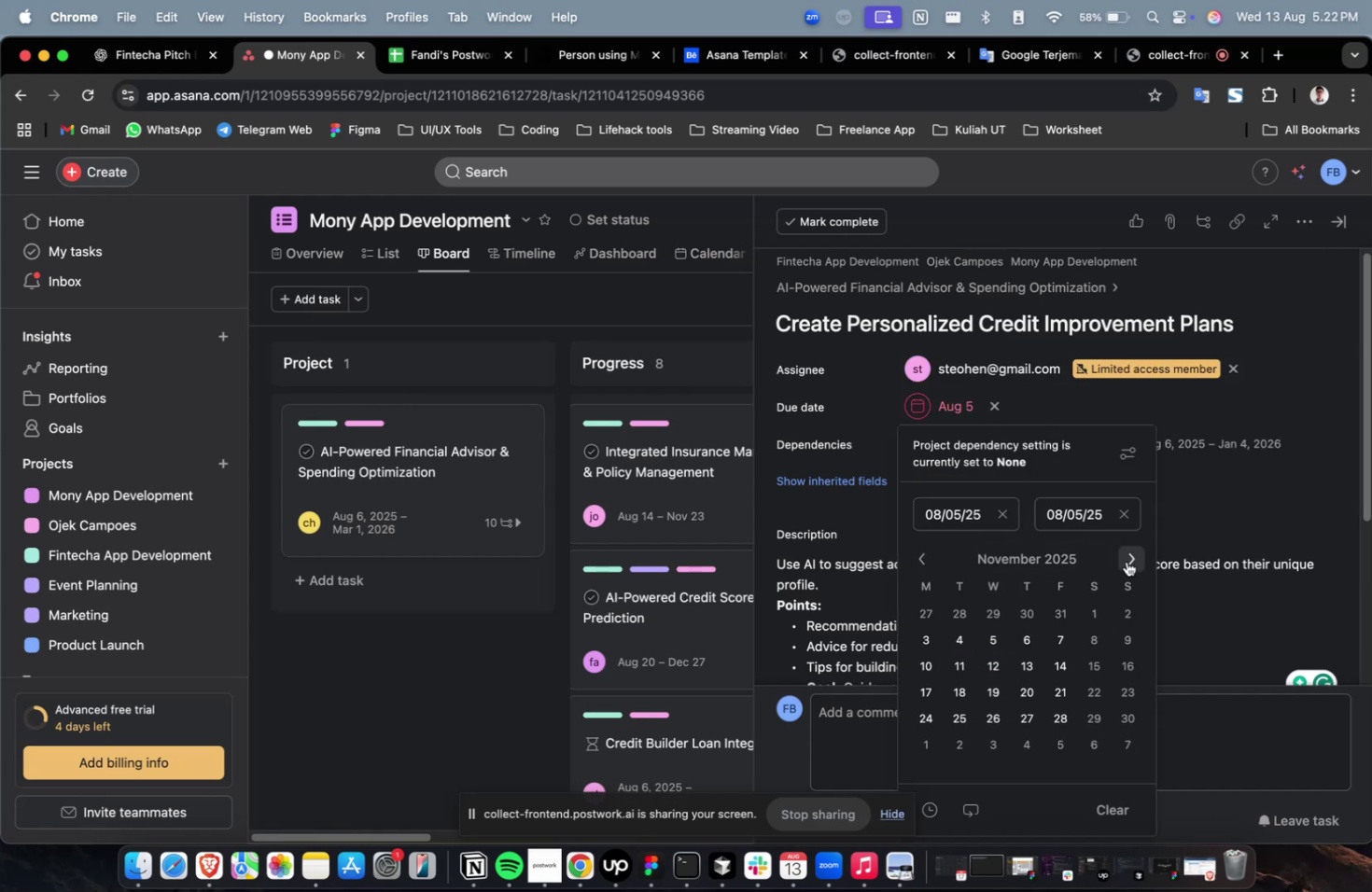 
triple_click([1126, 561])
 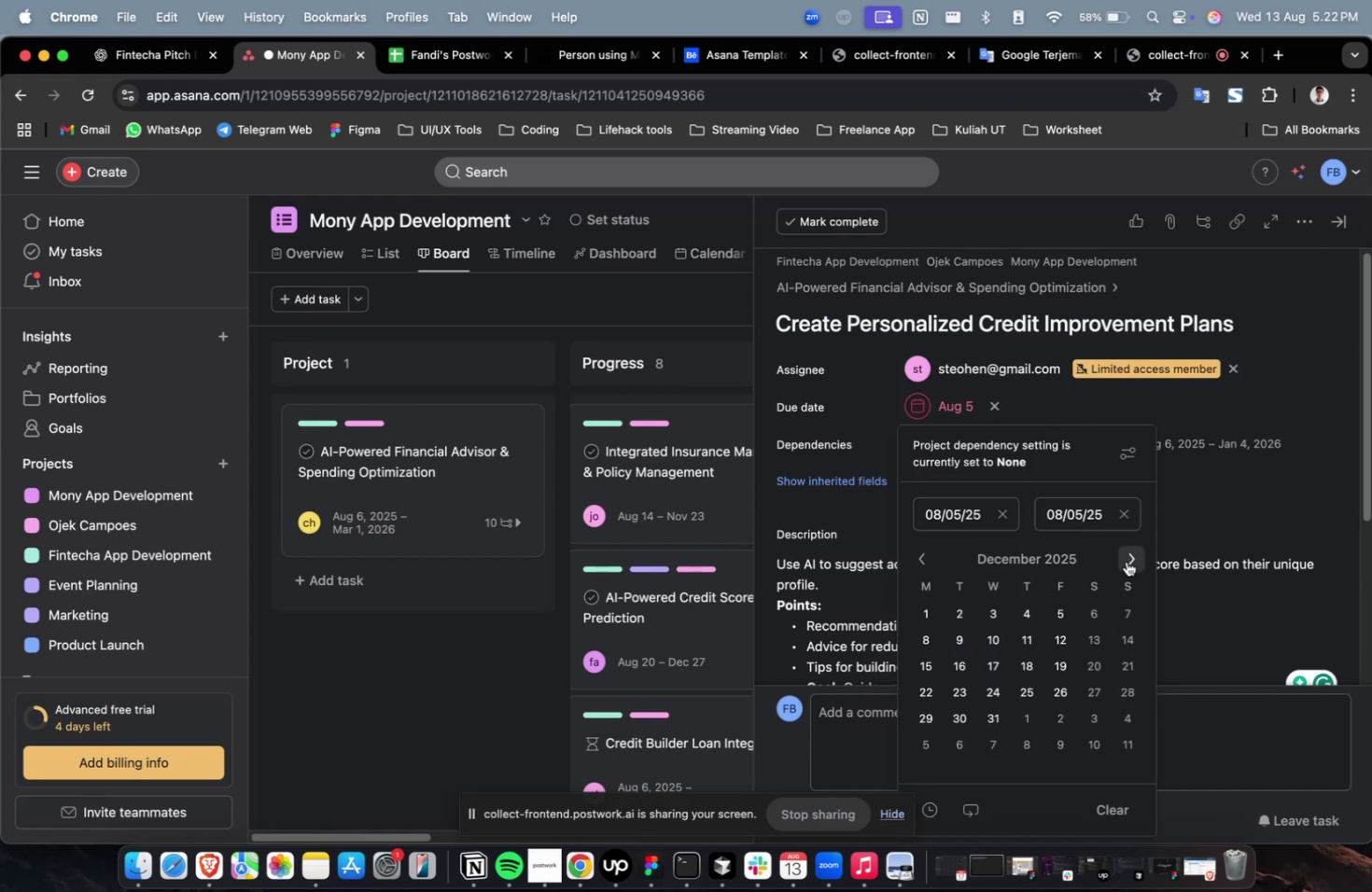 
triple_click([1126, 561])
 